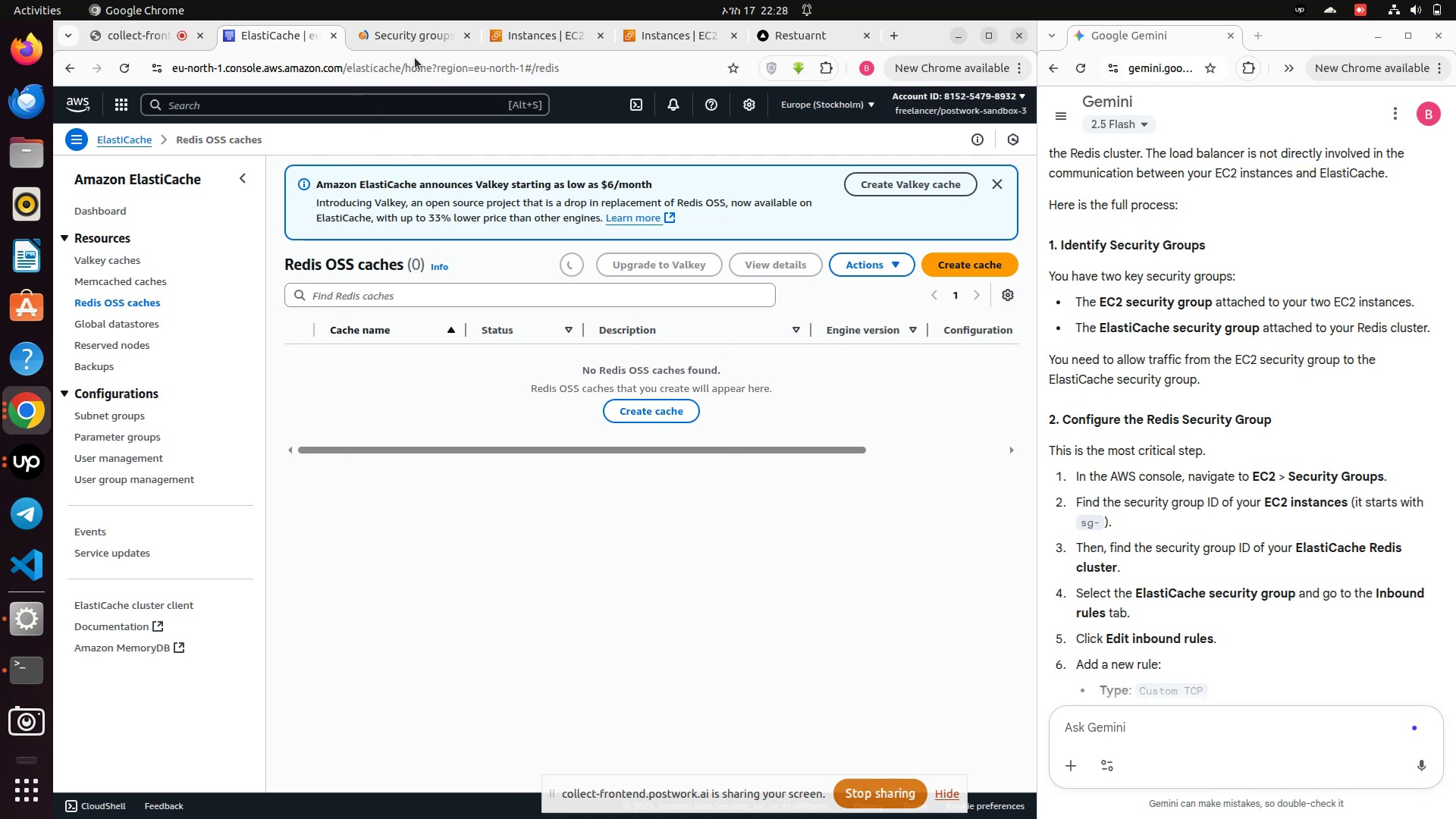 
left_click([386, 35])
 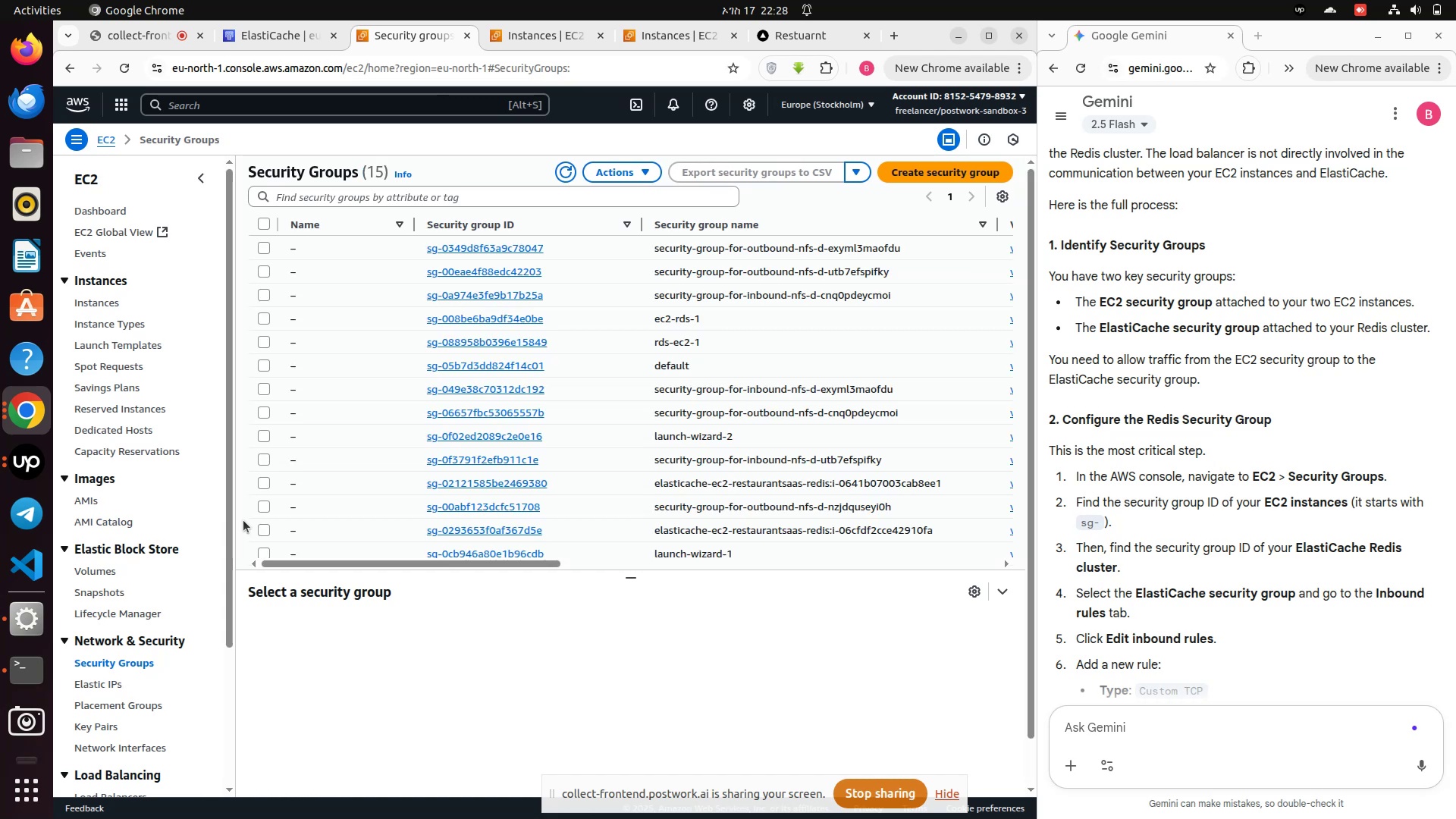 
wait(19.78)
 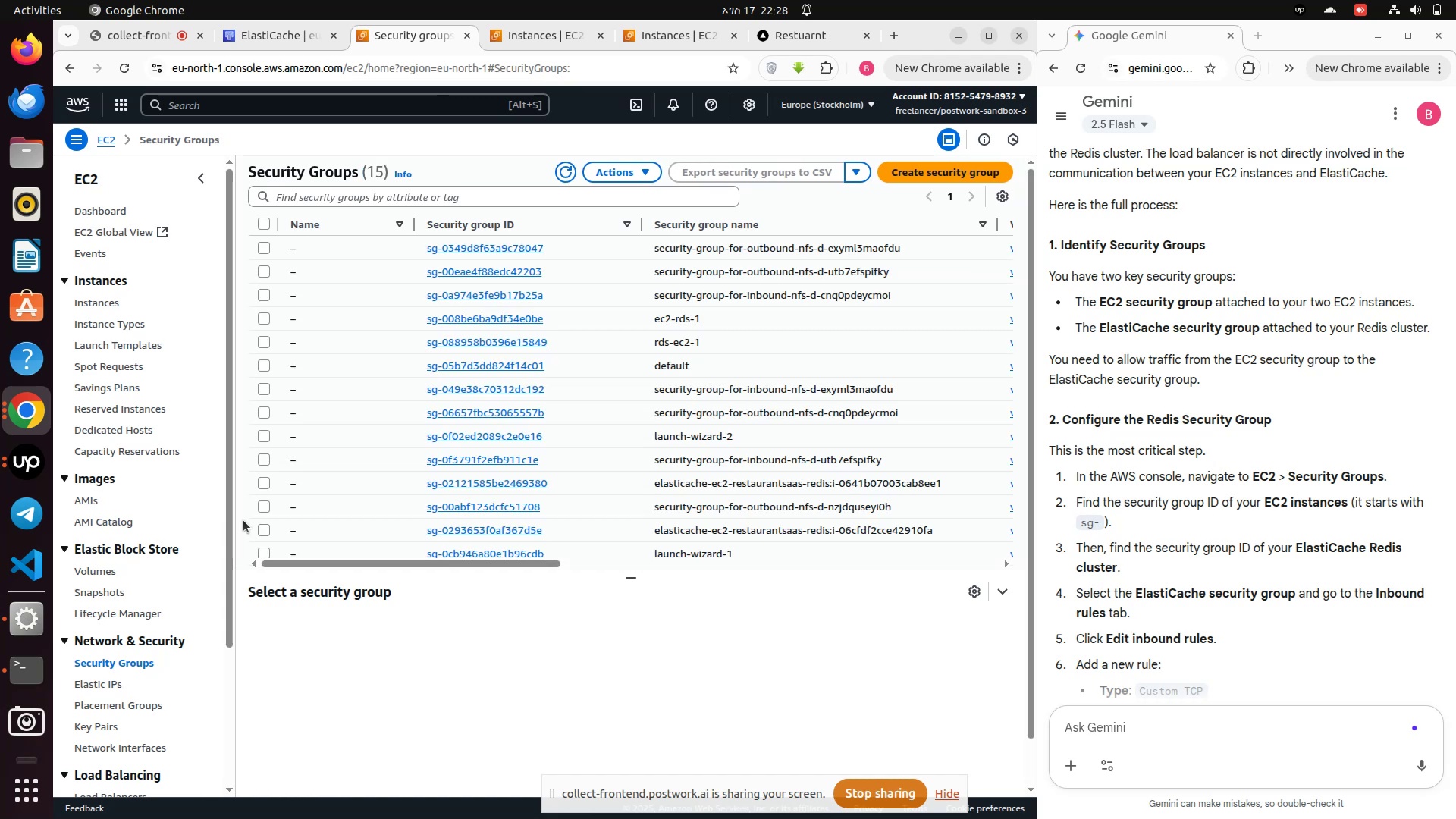 
scroll: coordinate [808, 503], scroll_direction: down, amount: 3.0
 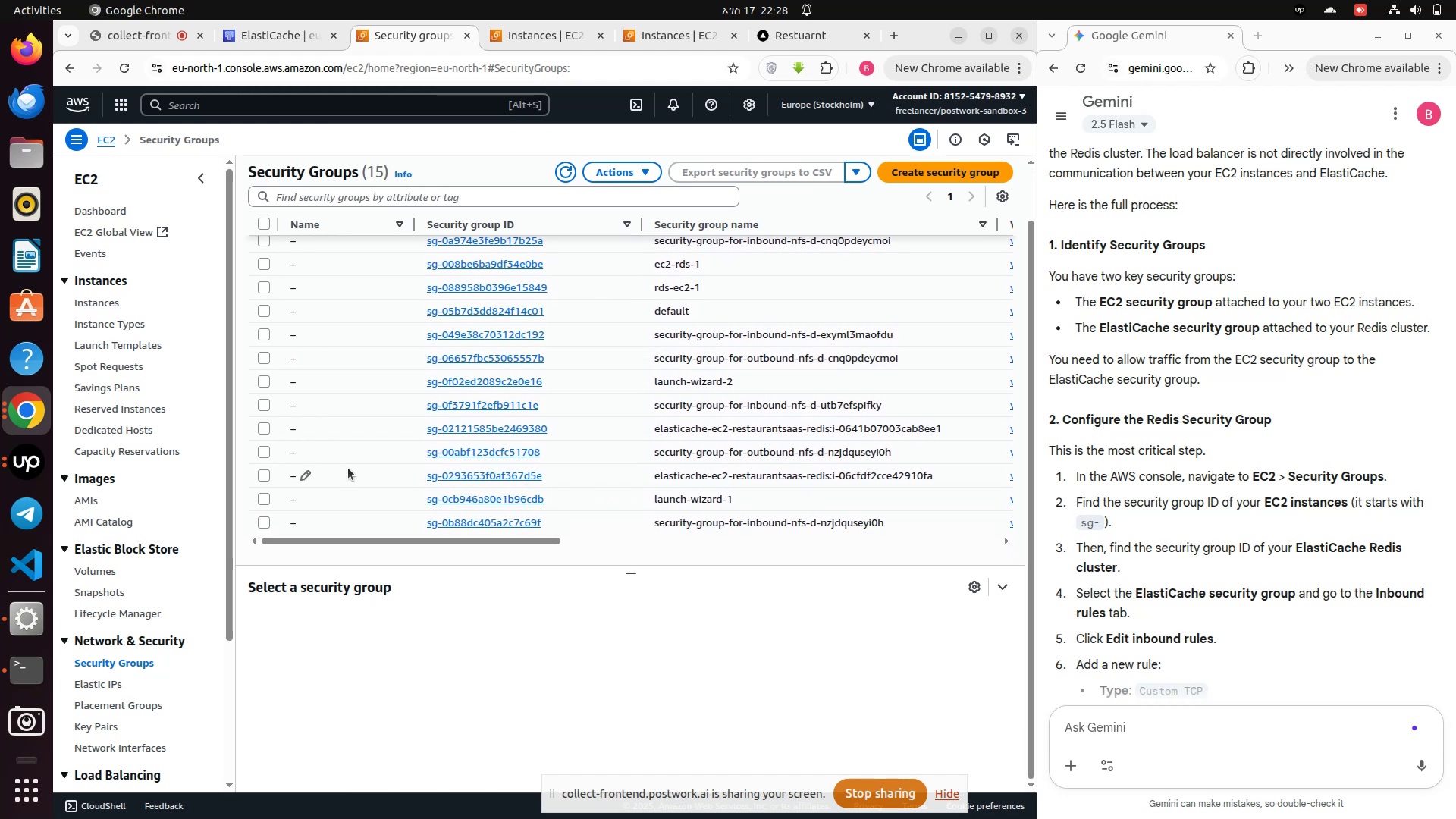 
left_click([262, 474])
 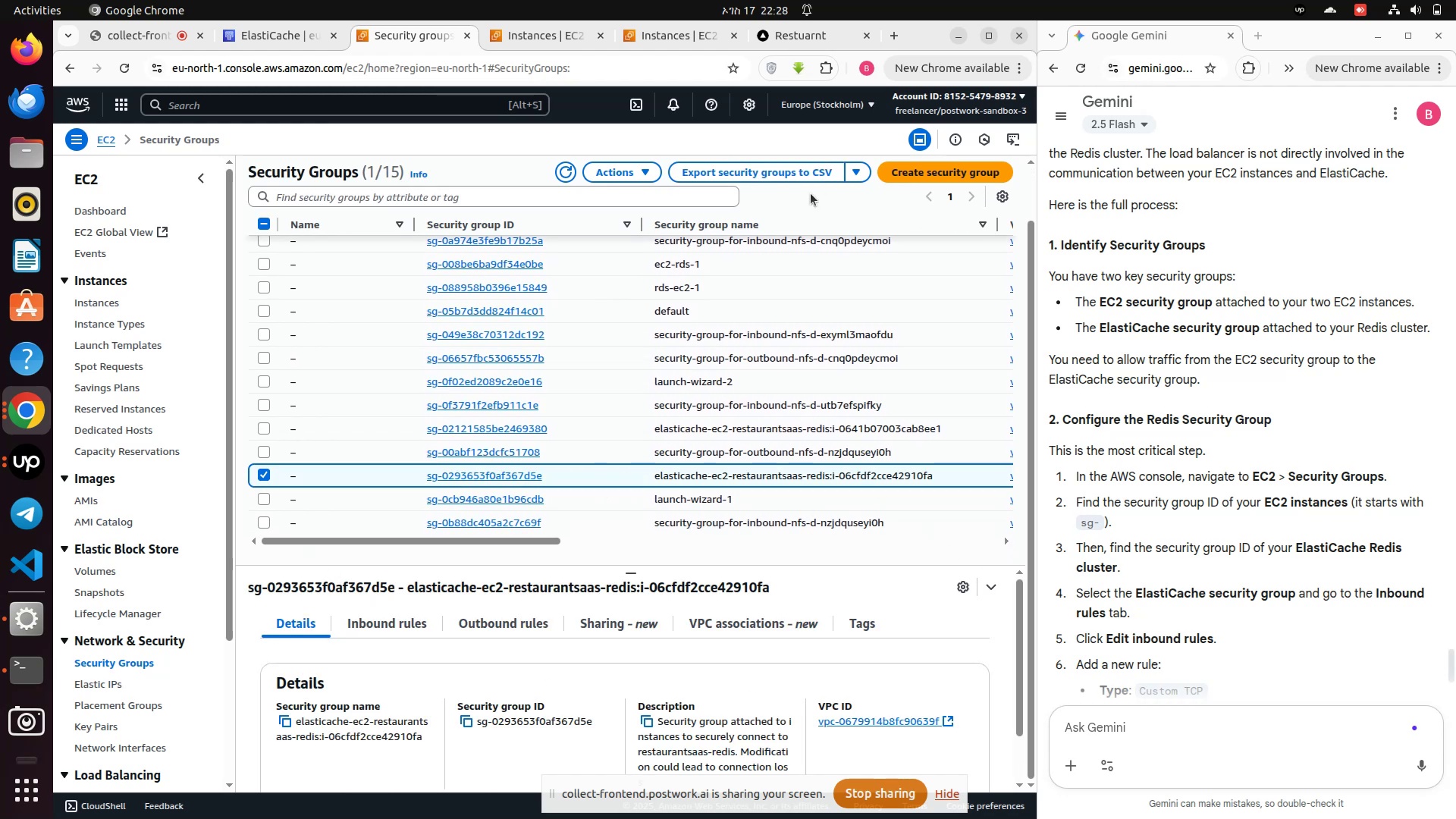 
left_click([642, 174])
 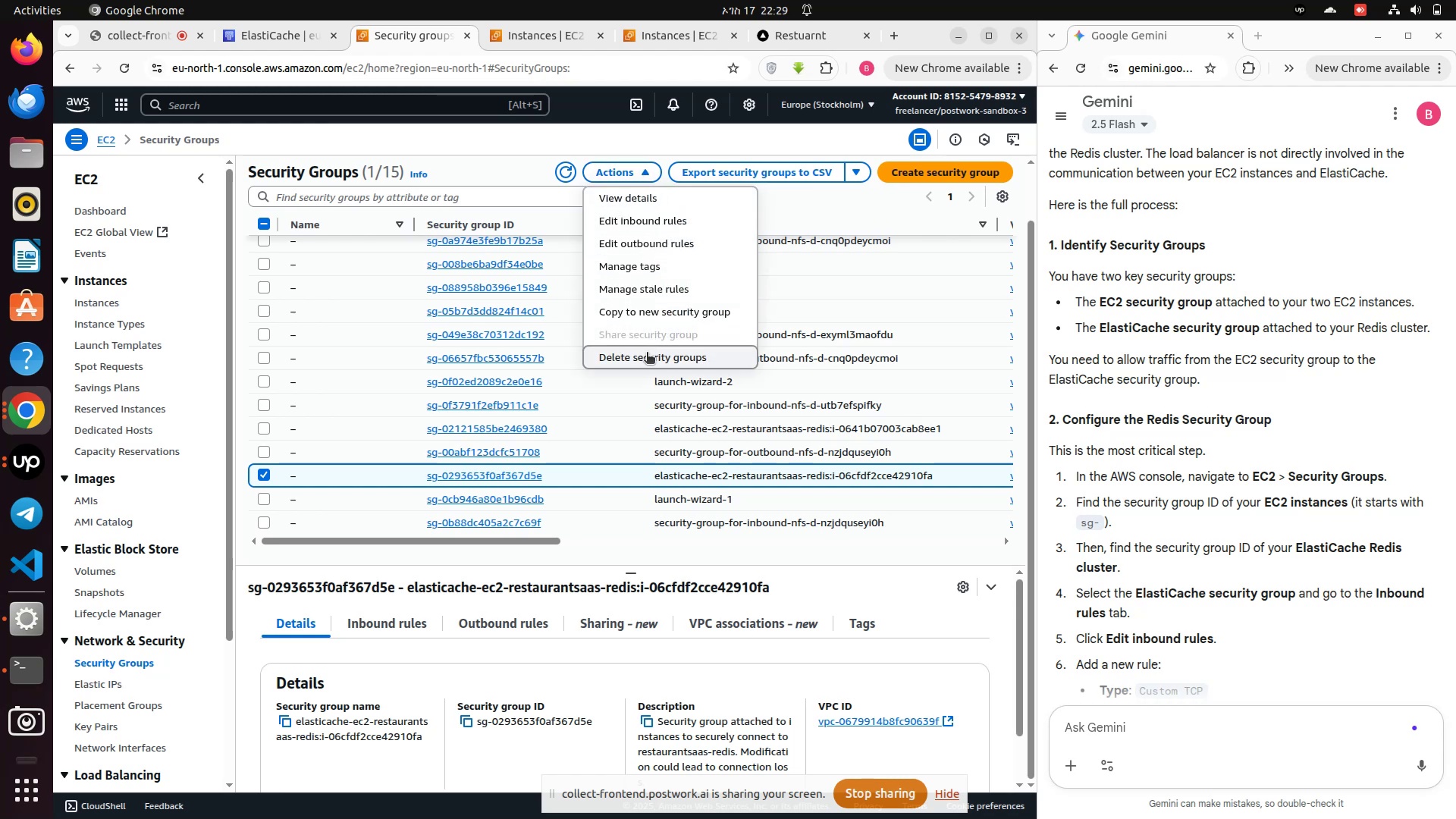 
left_click([647, 353])
 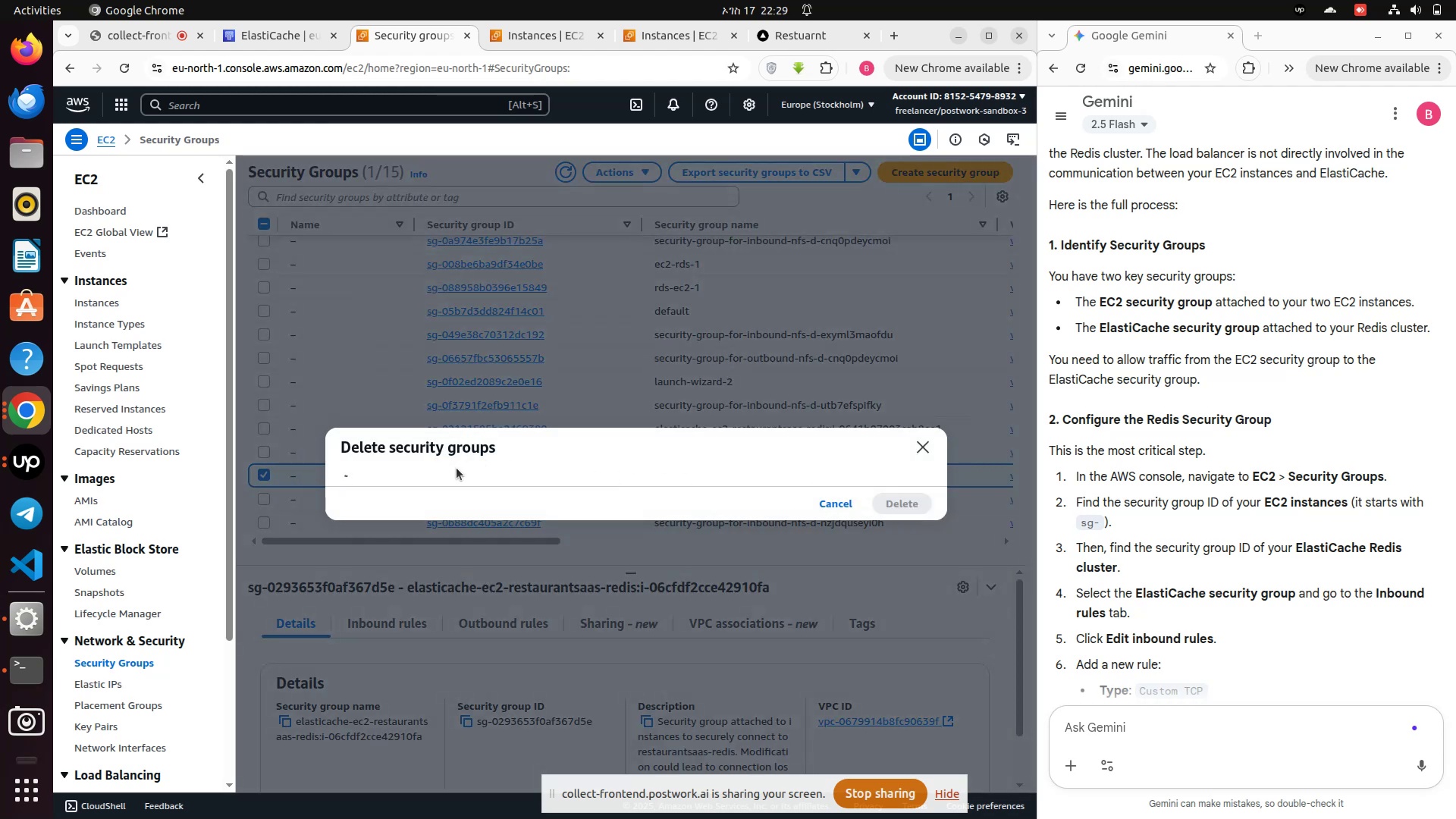 
wait(9.03)
 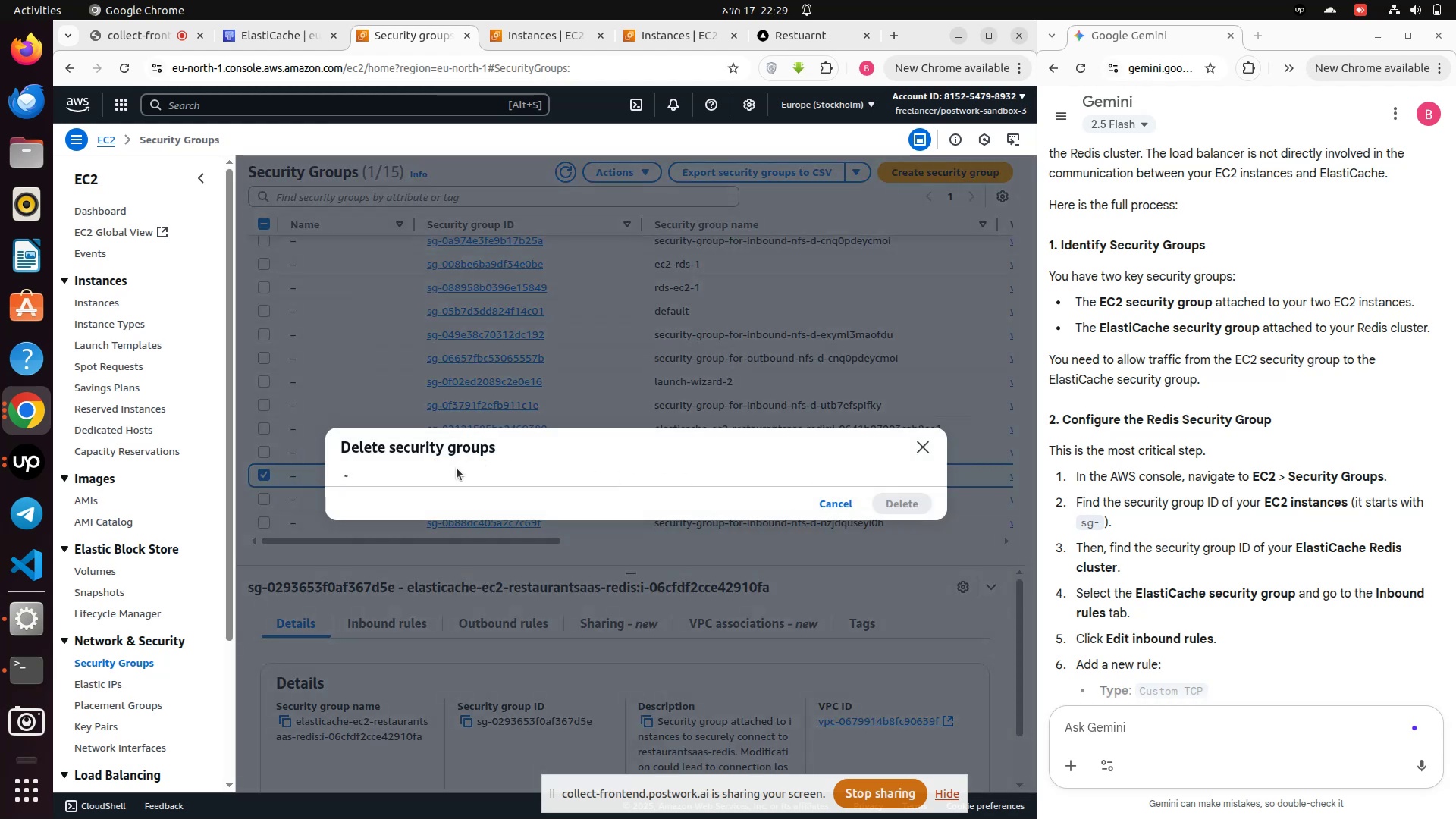 
left_click([921, 374])
 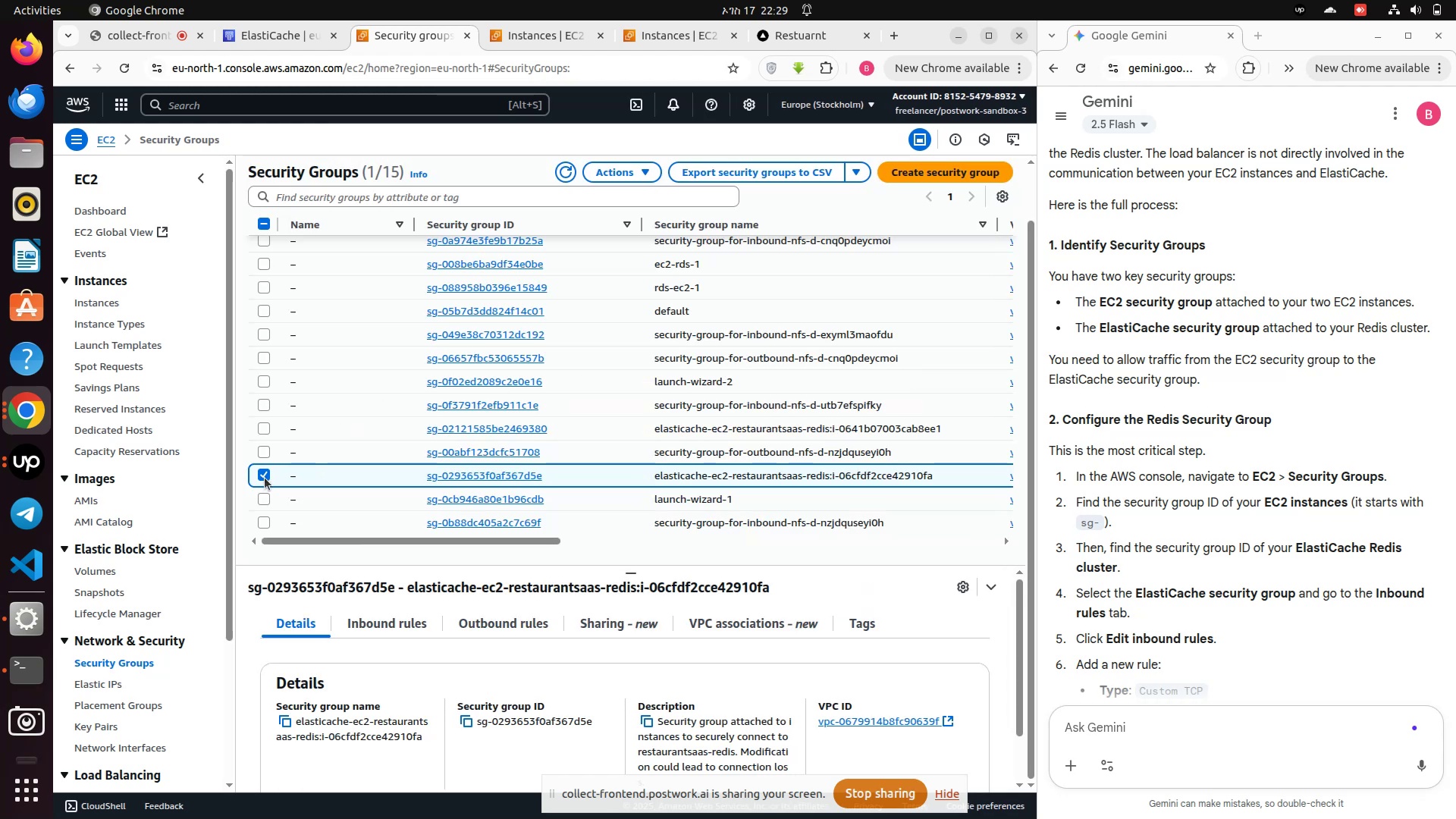 
left_click([265, 478])
 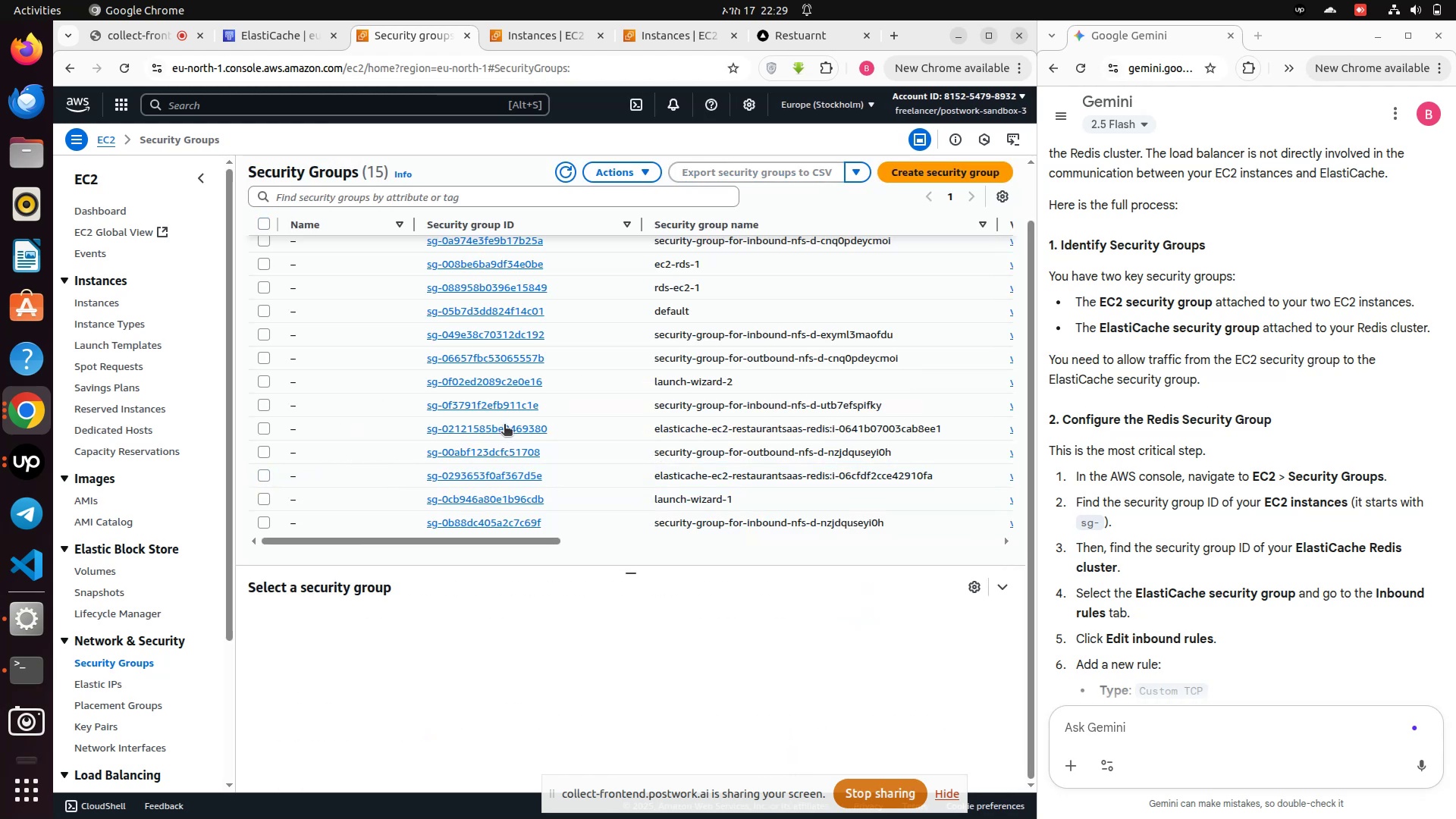 
wait(5.61)
 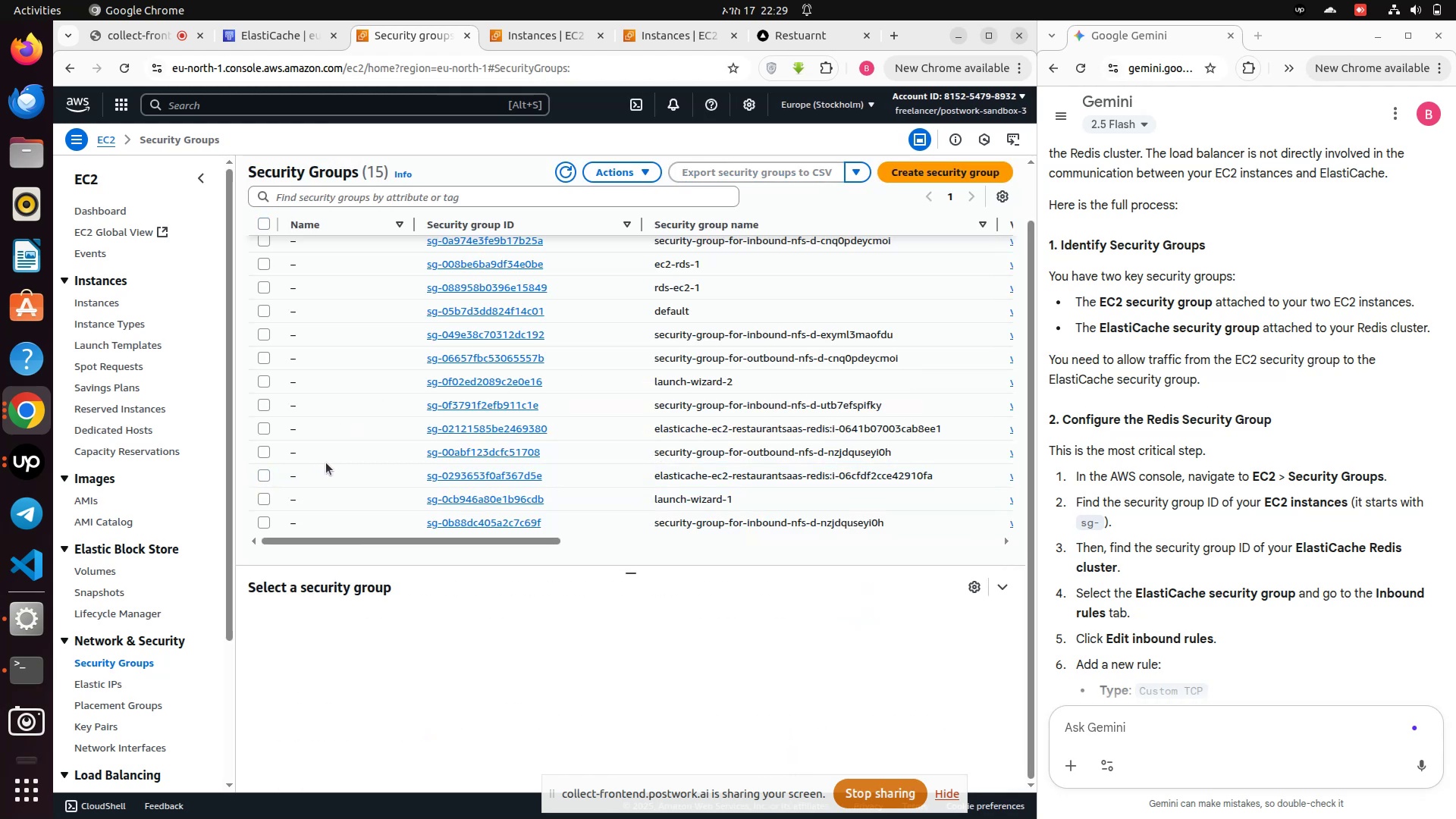 
left_click([262, 431])
 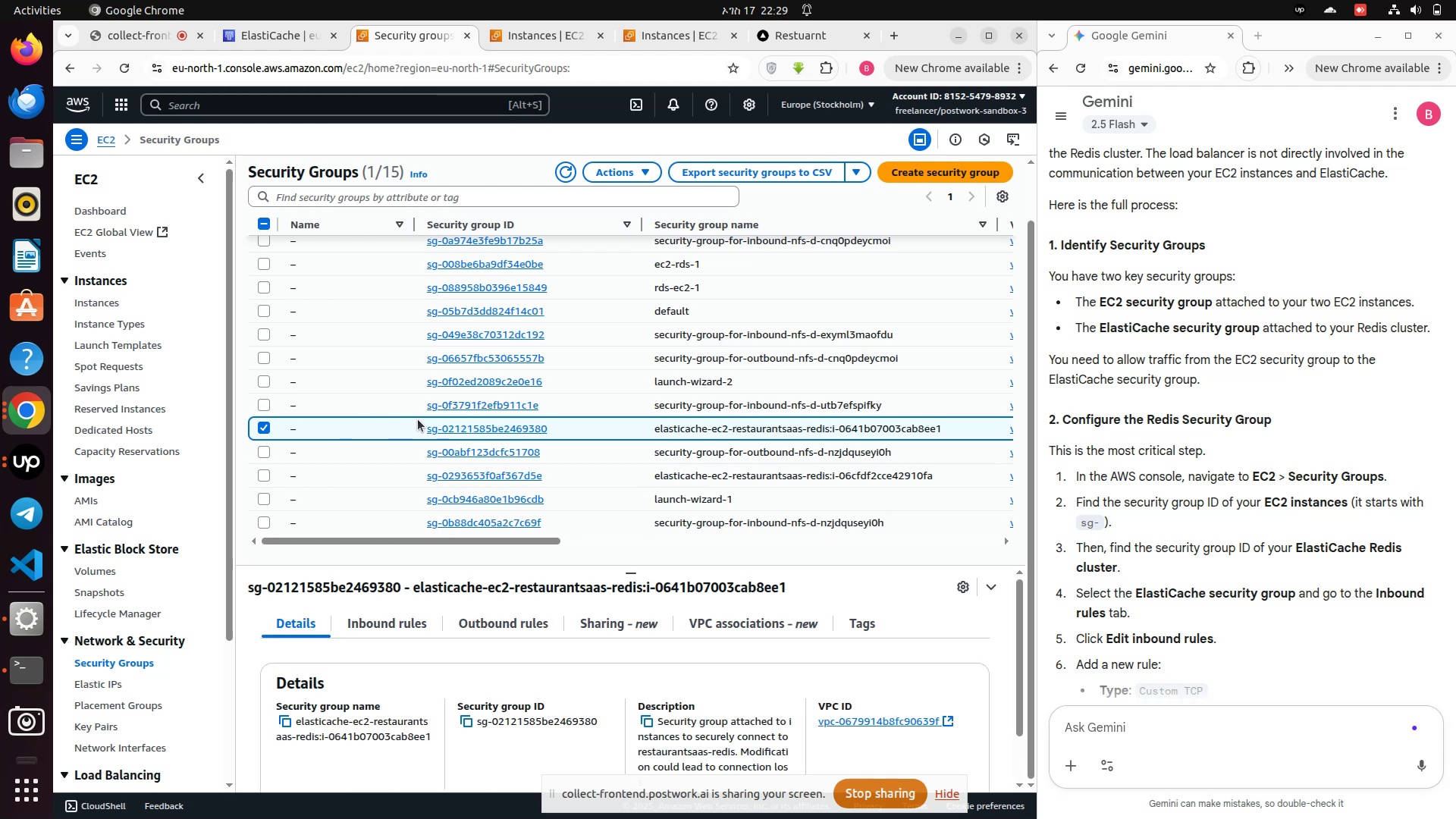 
left_click([619, 170])
 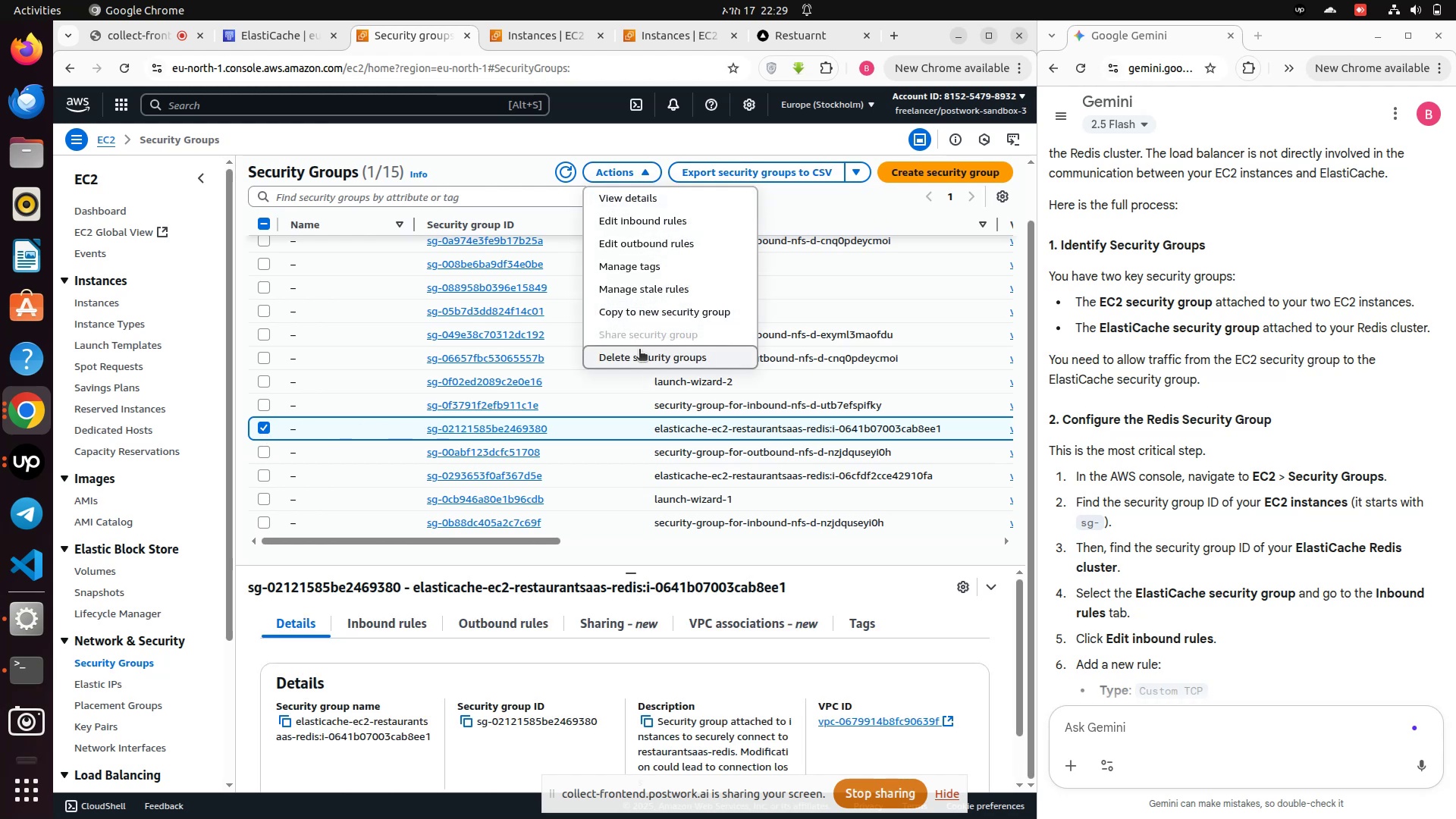 
left_click([639, 352])
 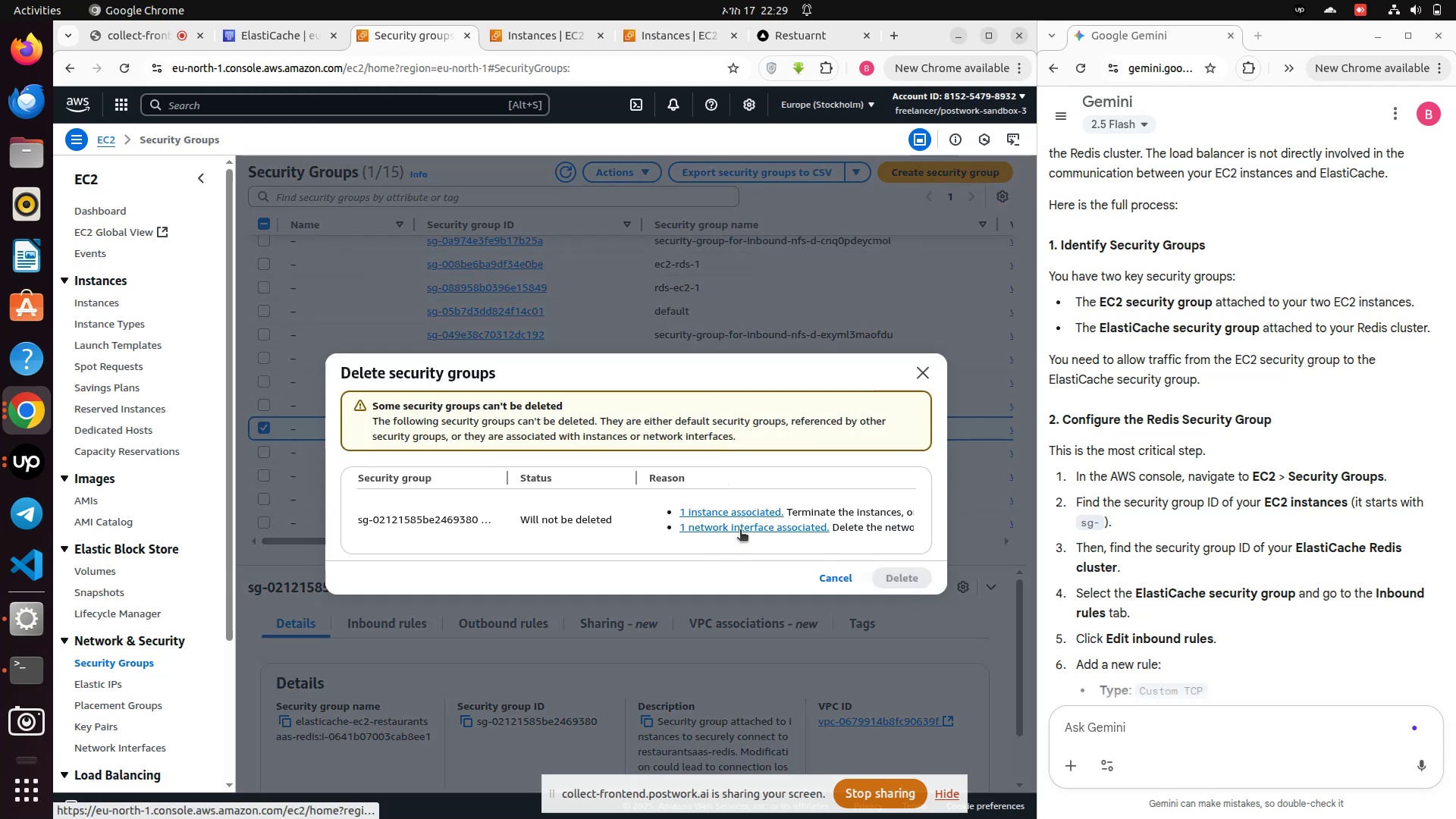 
wait(9.71)
 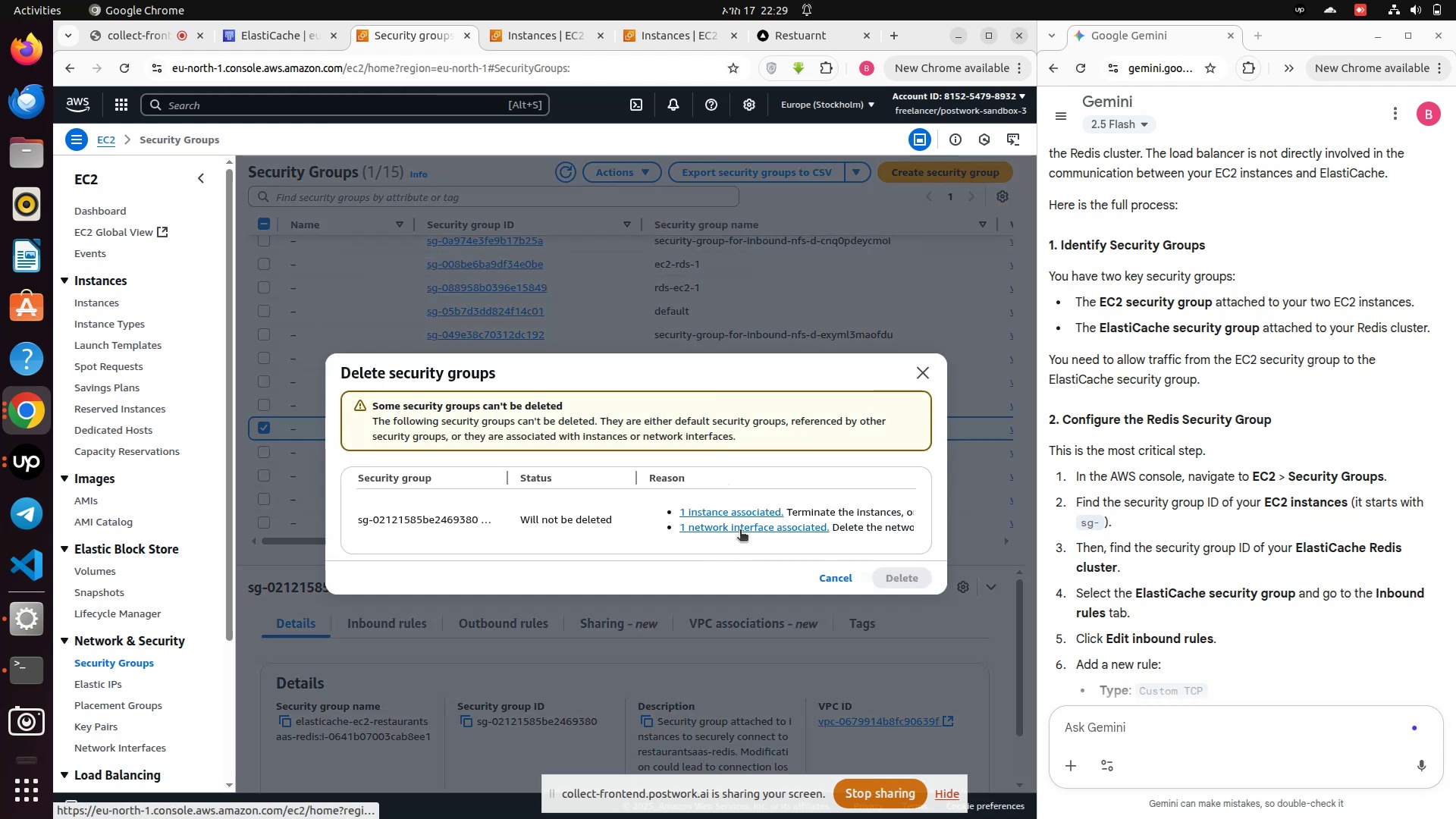 
left_click([931, 369])
 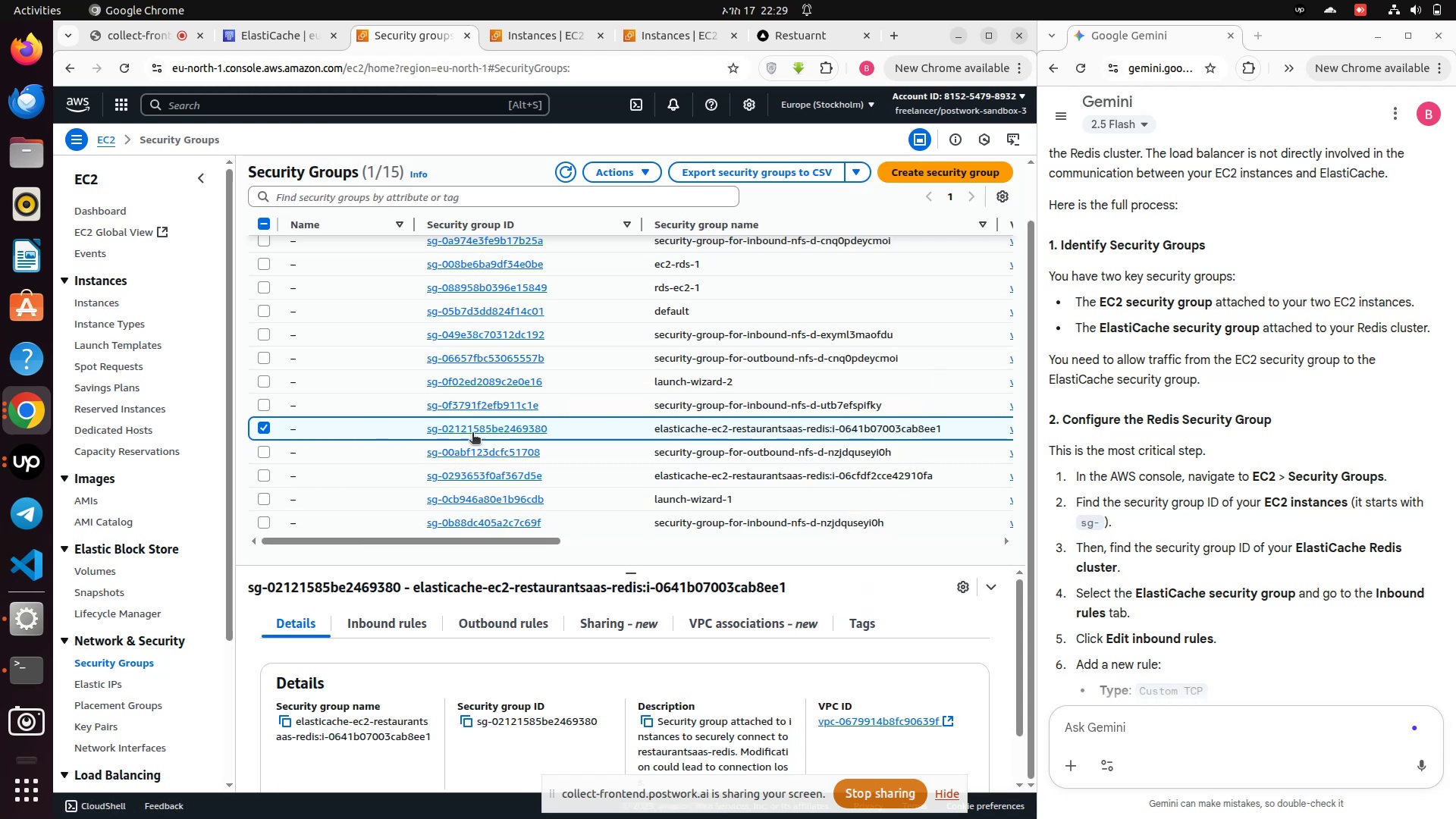 
left_click([473, 427])
 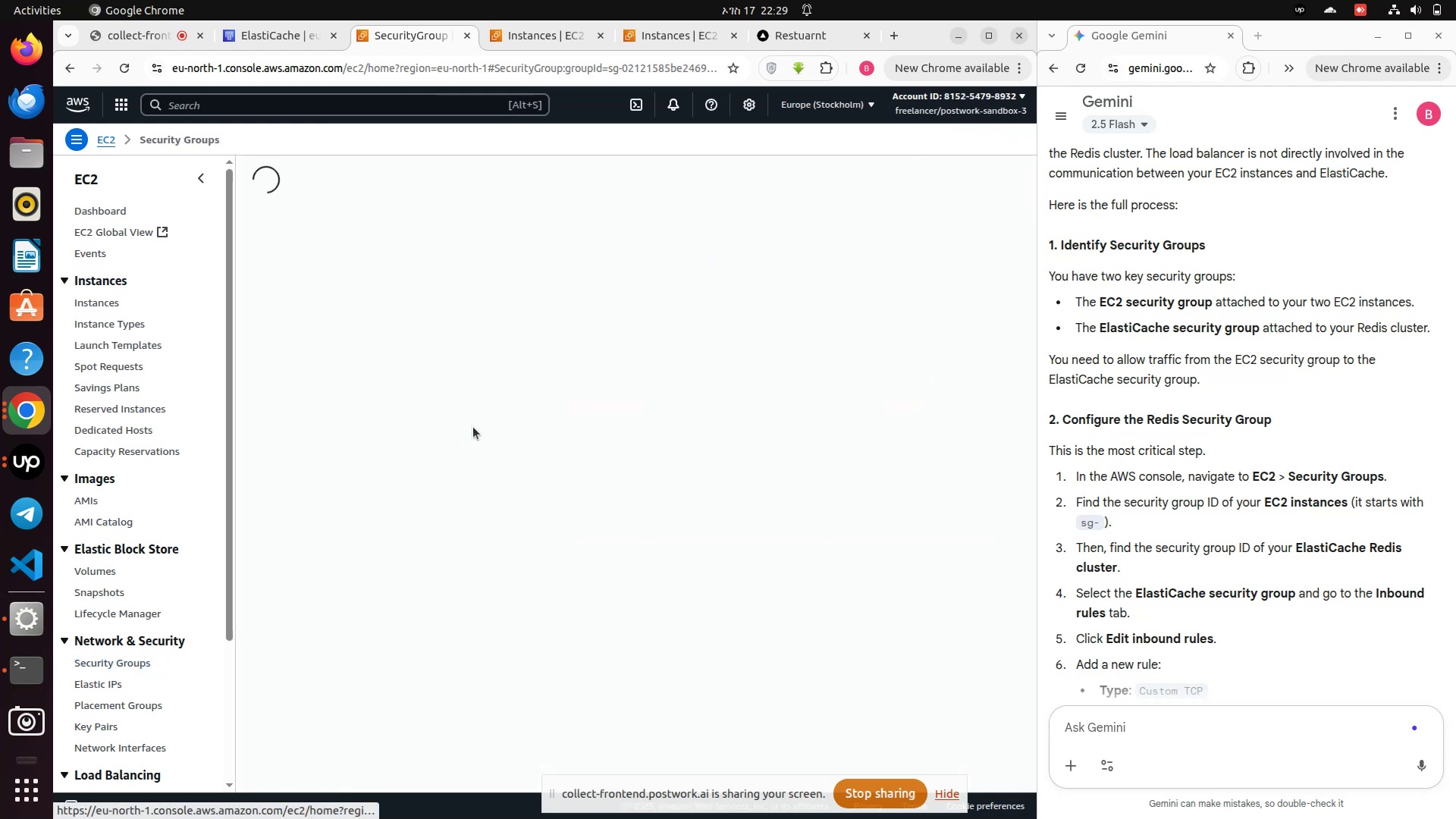 
mouse_move([448, 419])
 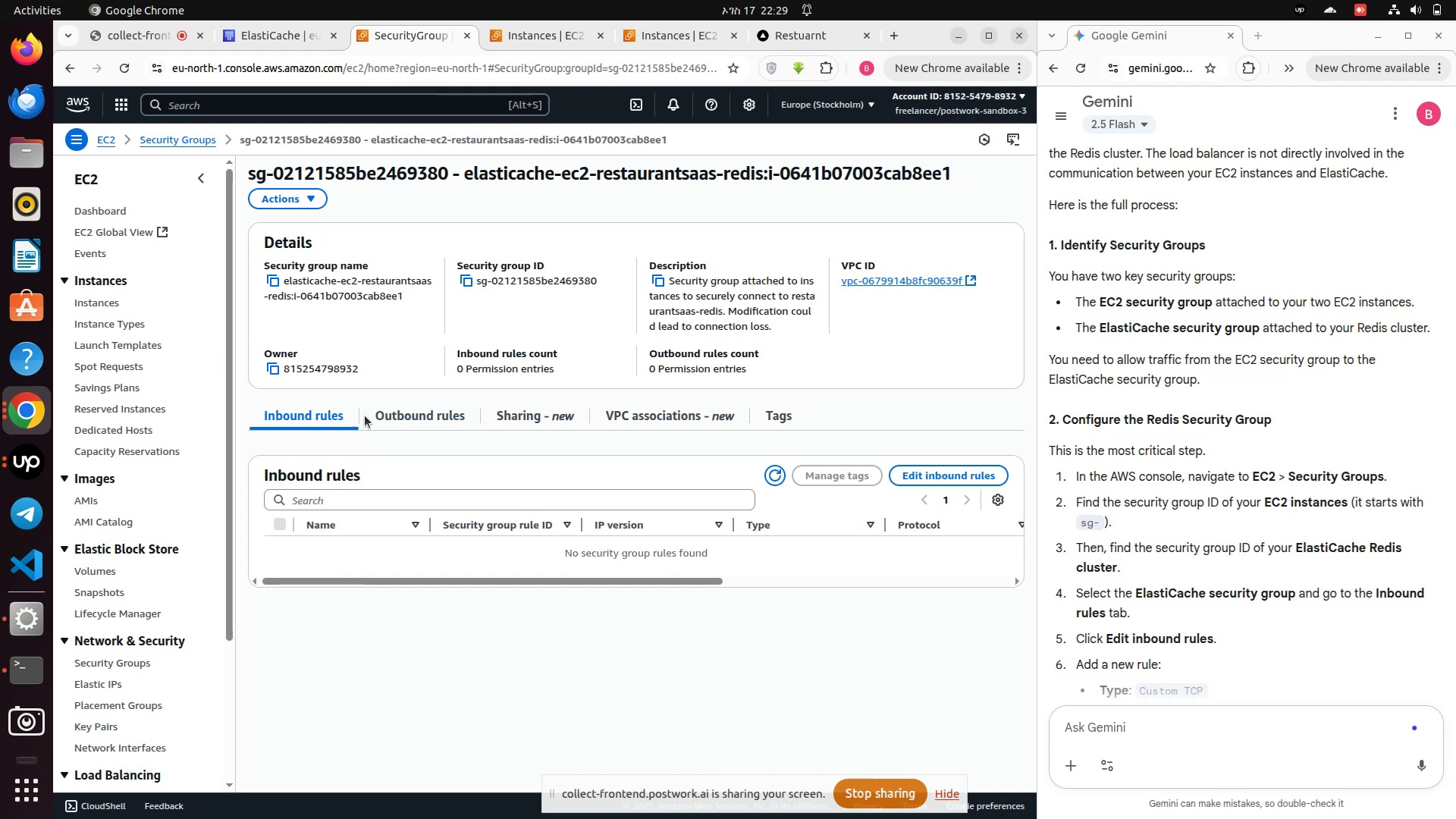 
left_click([376, 416])
 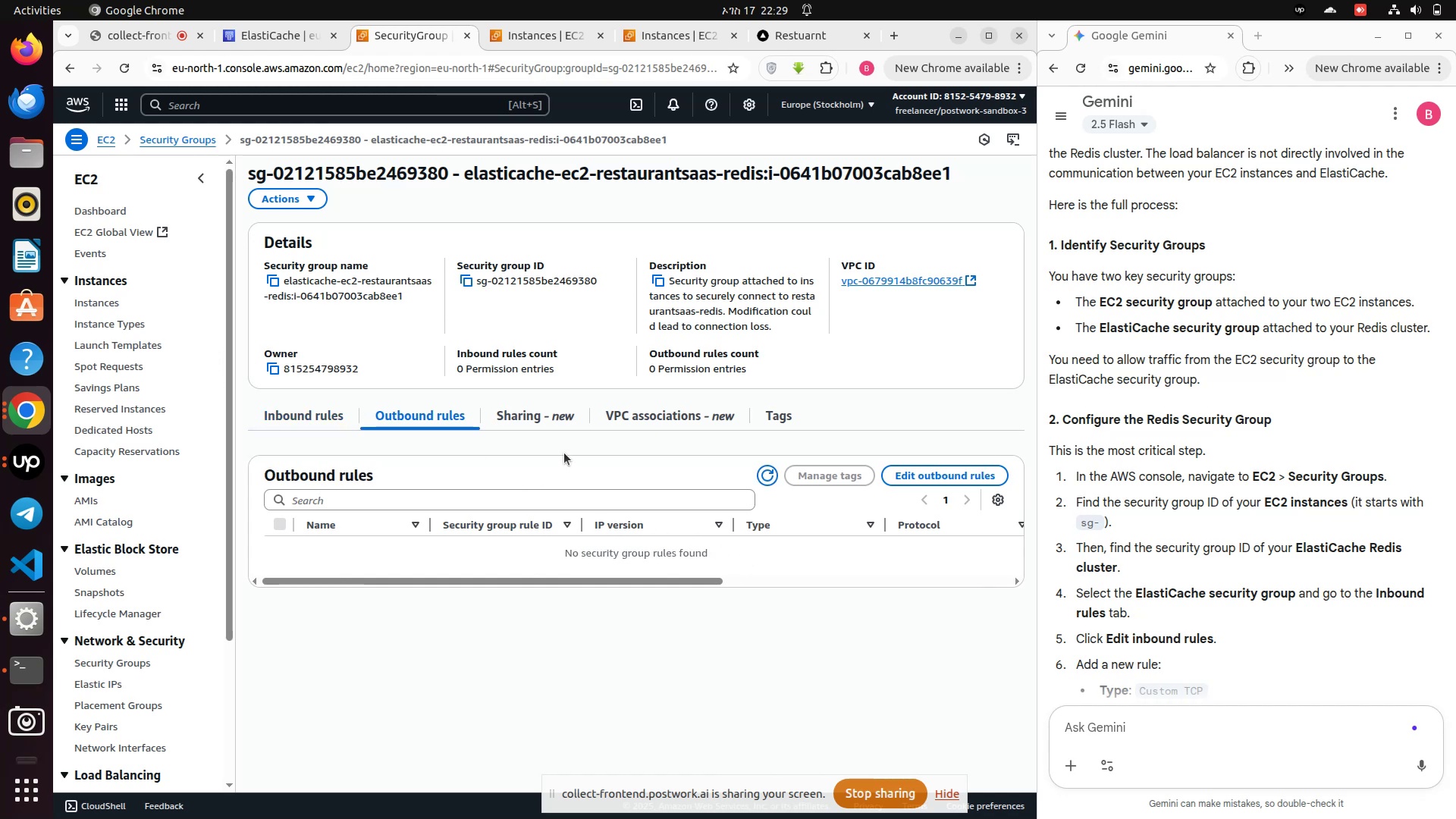 
left_click([539, 424])
 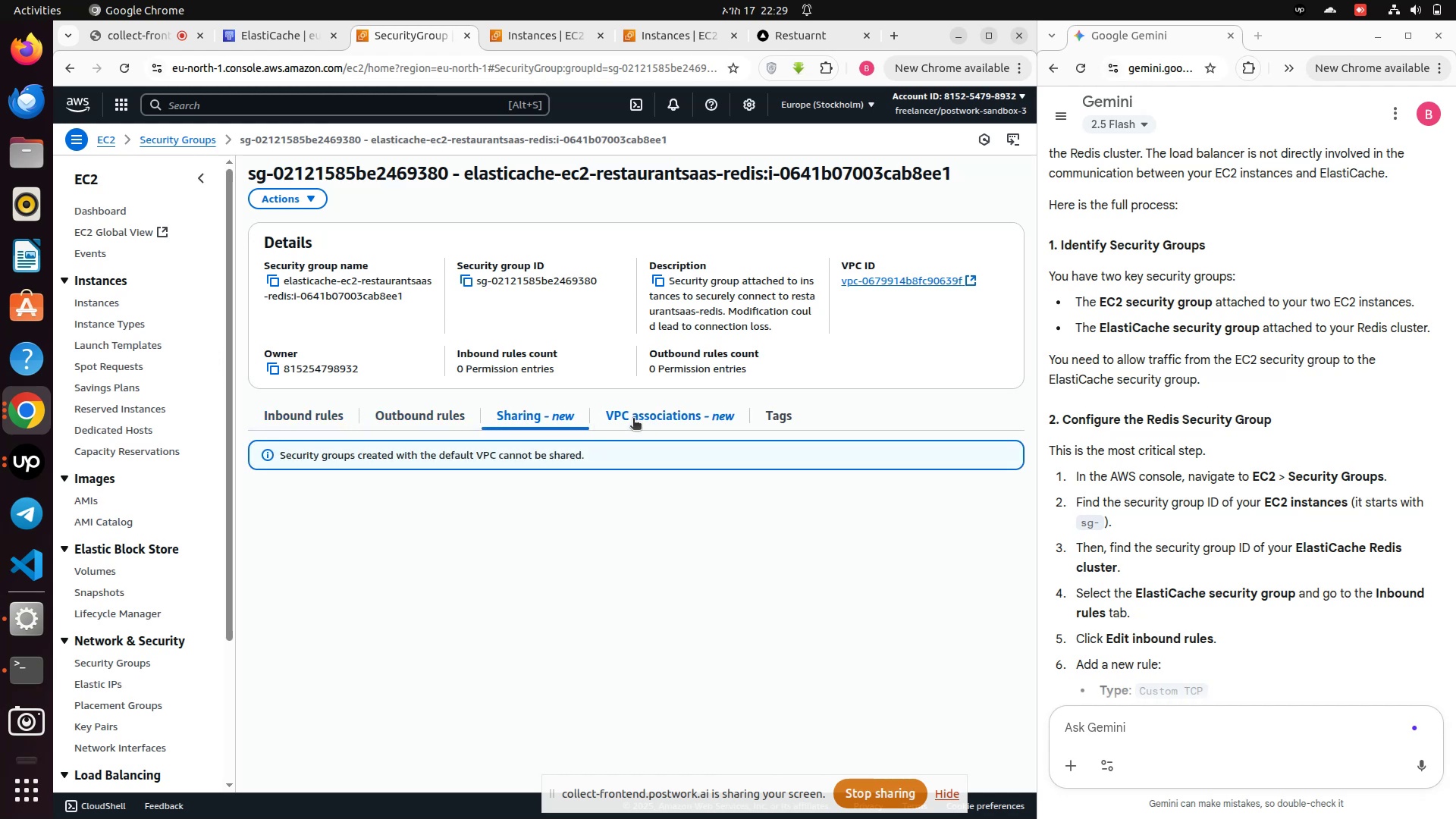 
left_click([633, 419])
 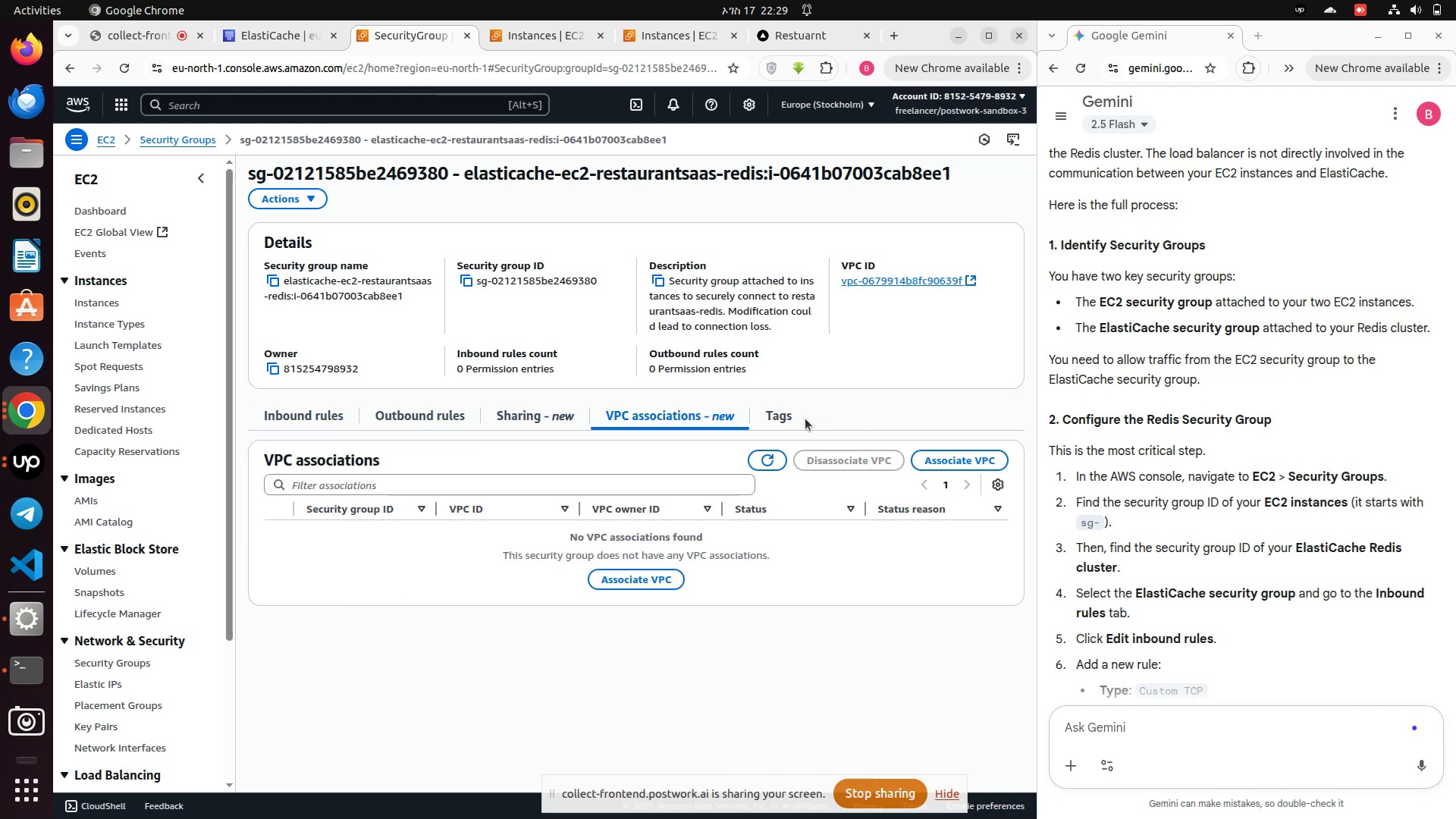 
left_click([787, 419])
 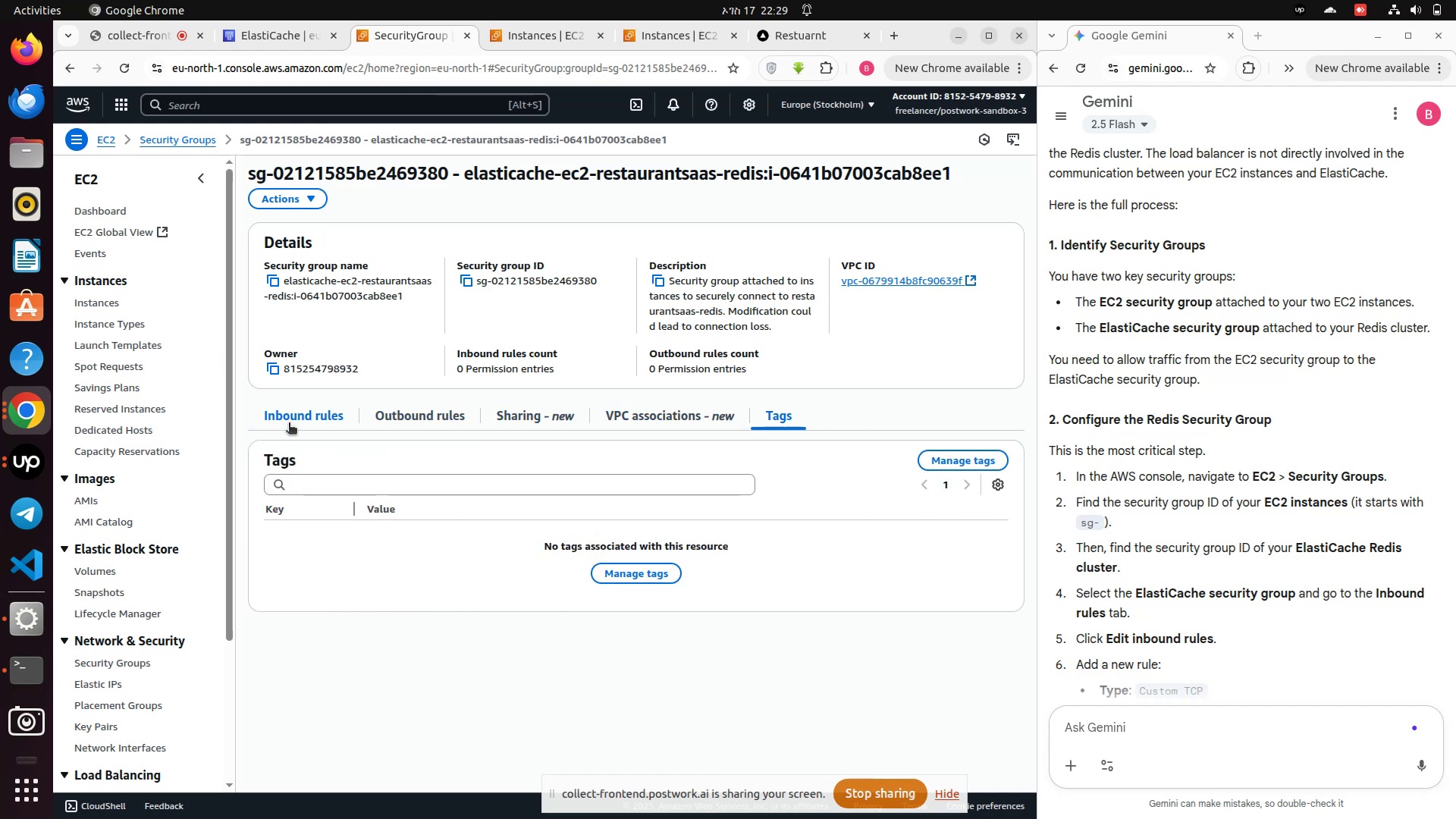 
left_click([289, 424])
 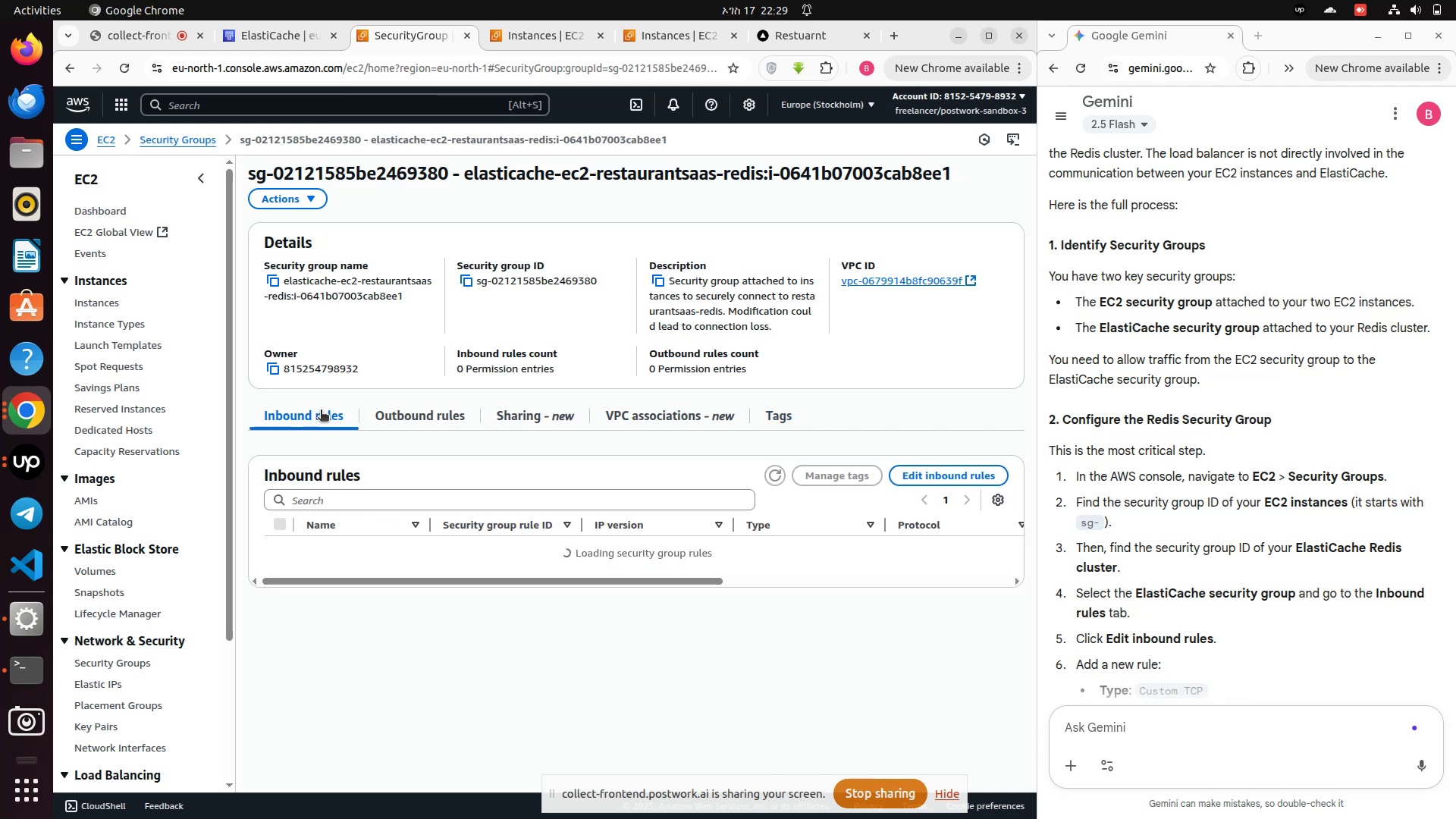 
scroll: coordinate [321, 411], scroll_direction: up, amount: 9.0
 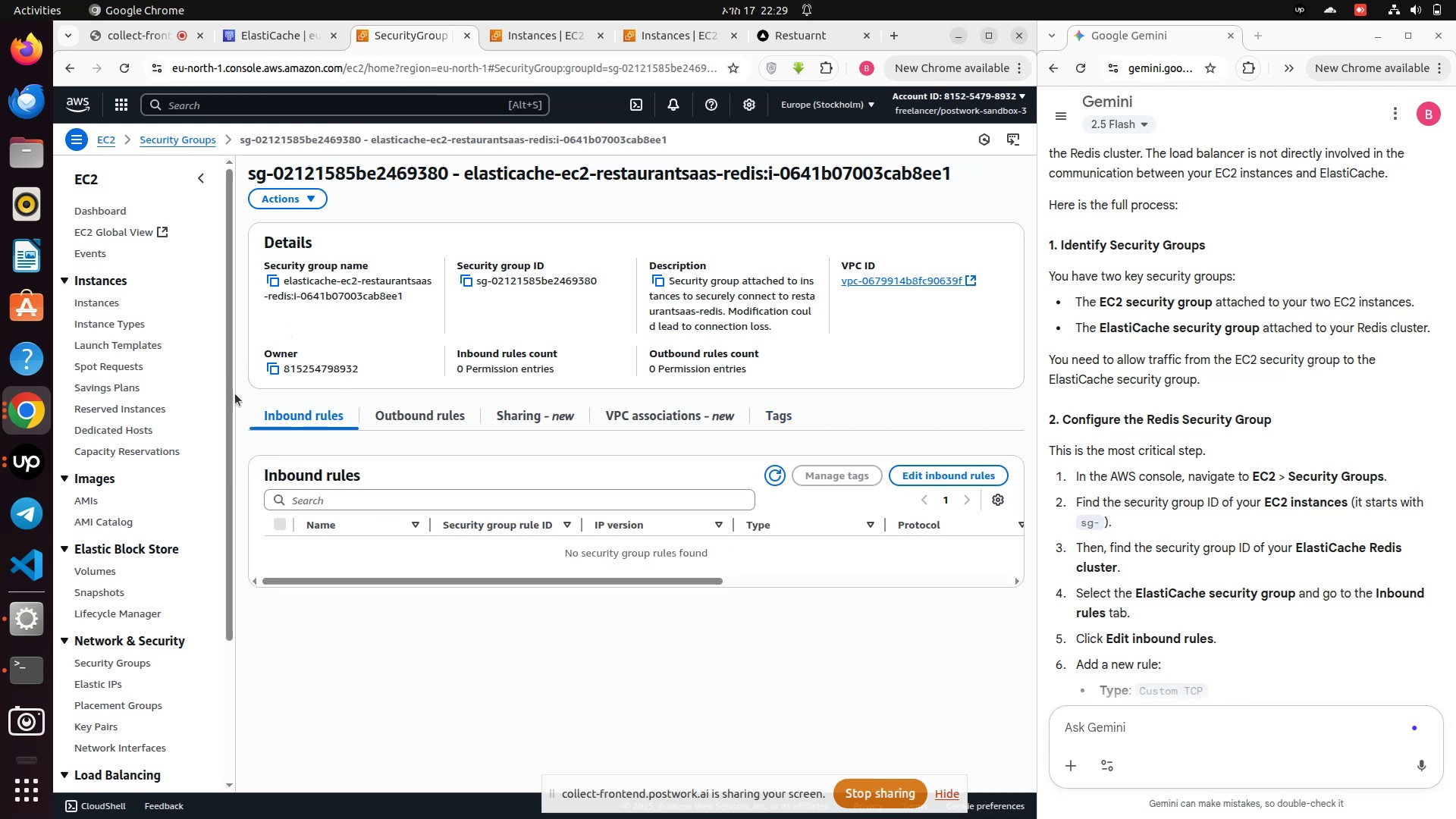 
left_click([101, 303])
 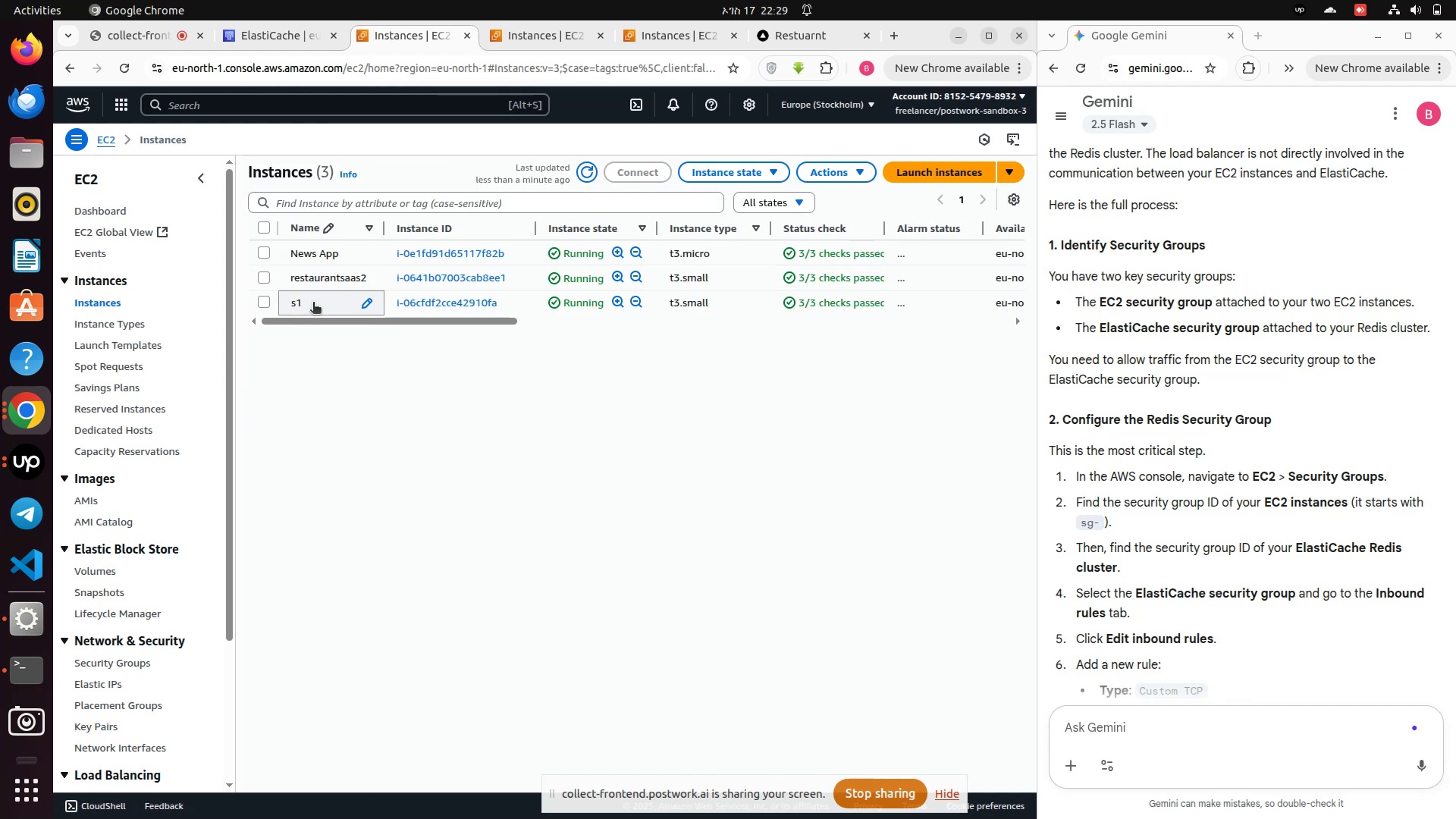 
wait(5.41)
 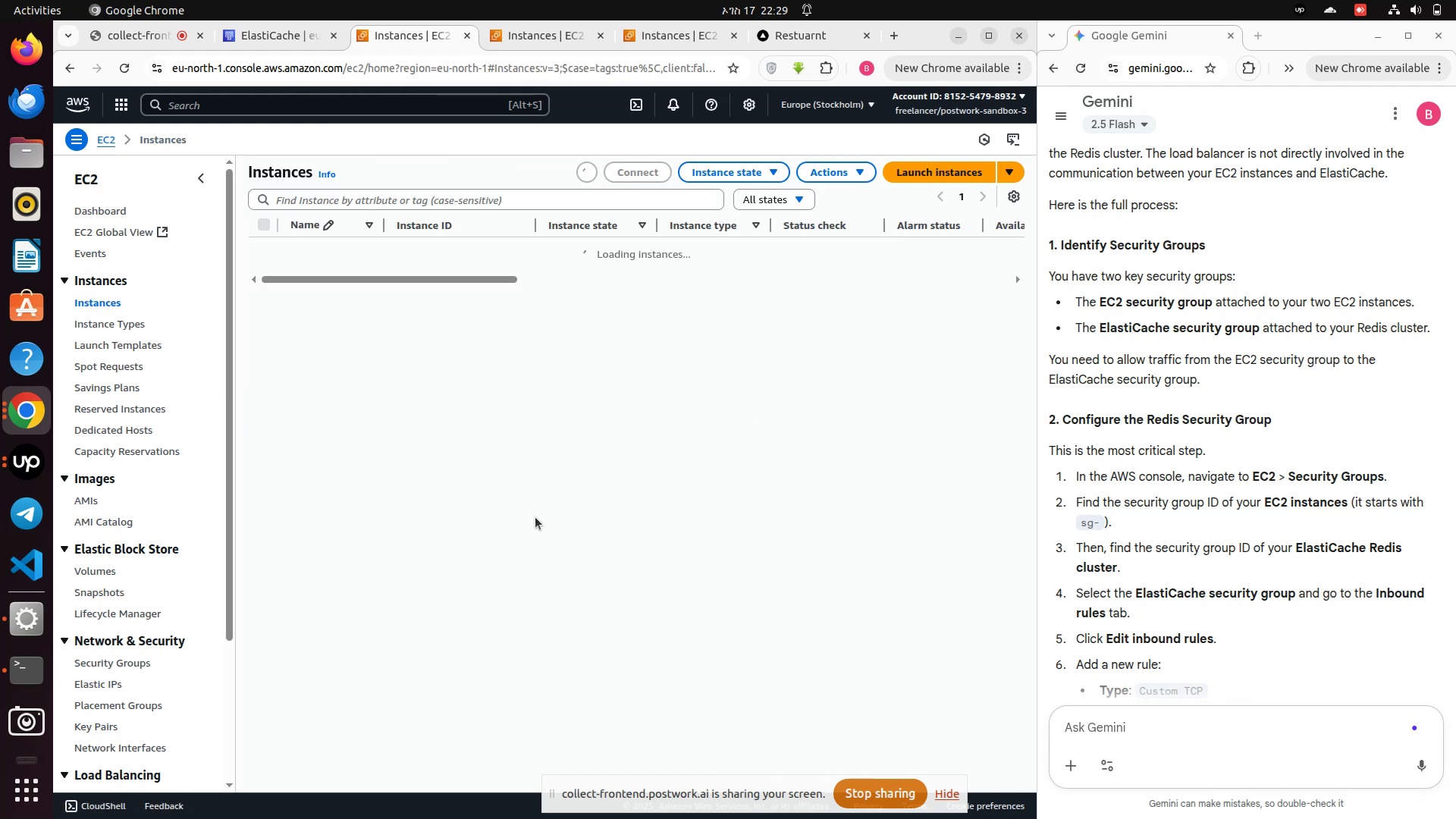 
left_click([264, 300])
 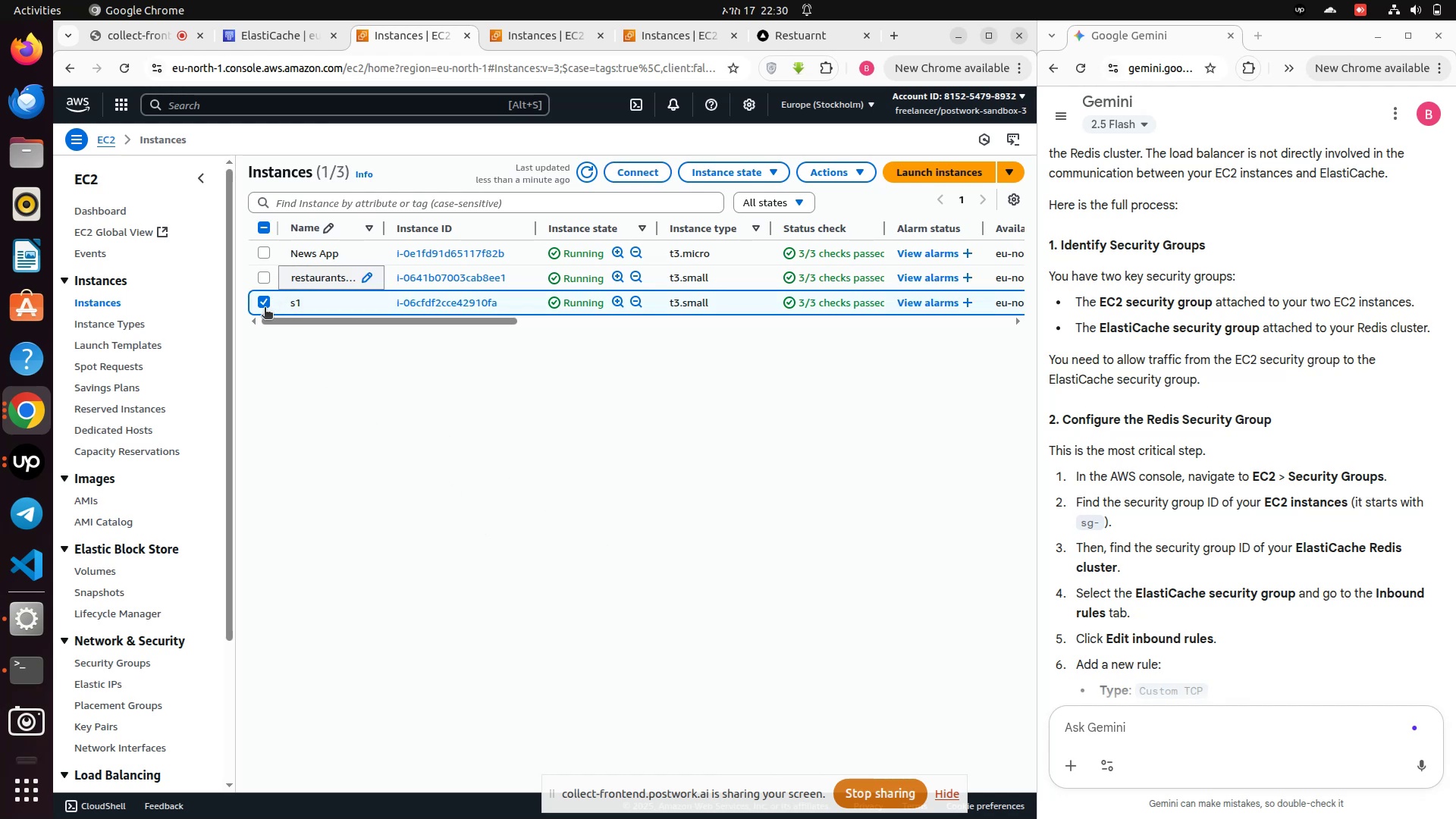 
scroll: coordinate [452, 694], scroll_direction: down, amount: 3.0
 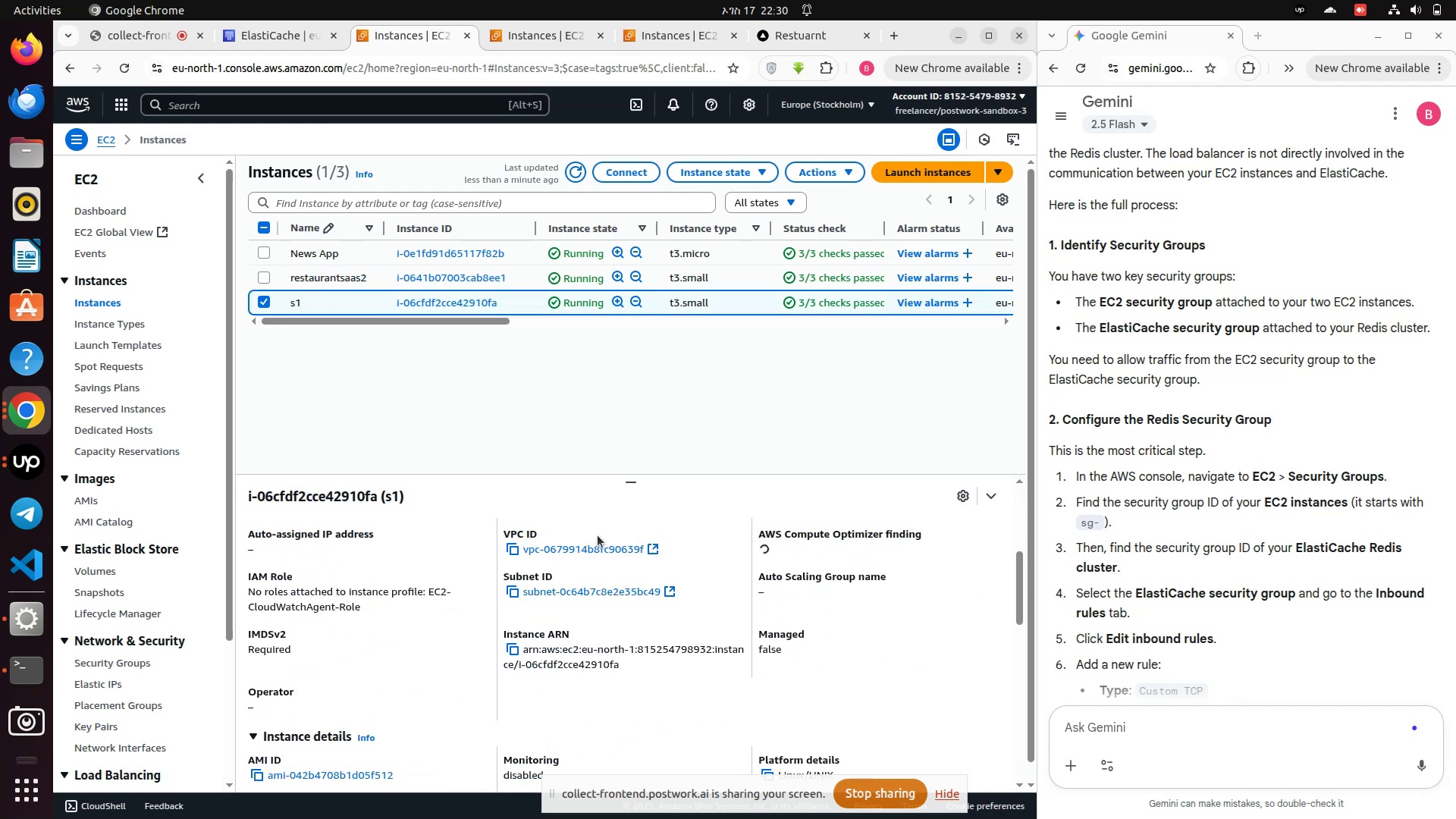 
scroll: coordinate [592, 616], scroll_direction: up, amount: 16.0
 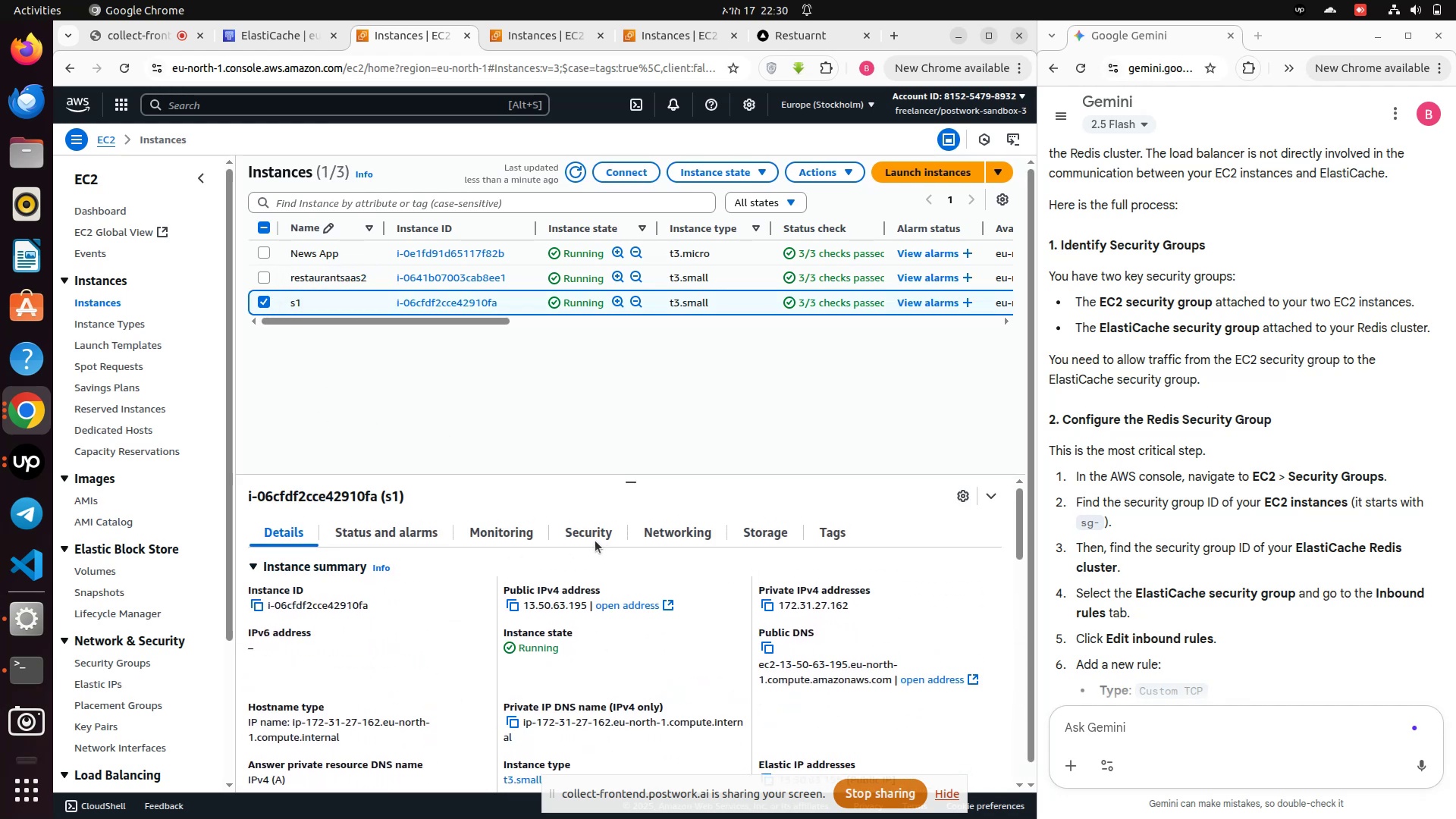 
left_click([594, 539])
 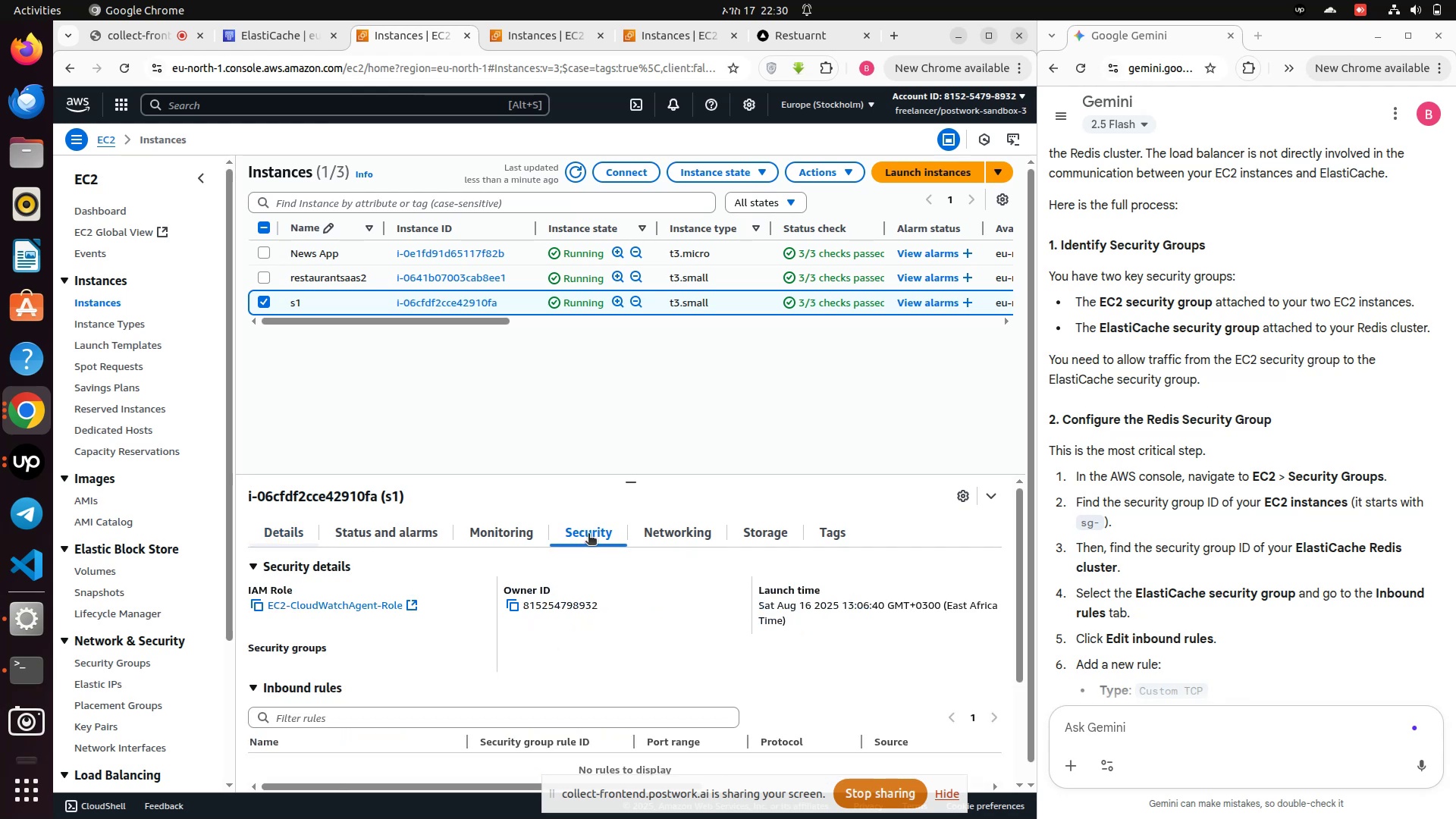 
left_click([588, 535])
 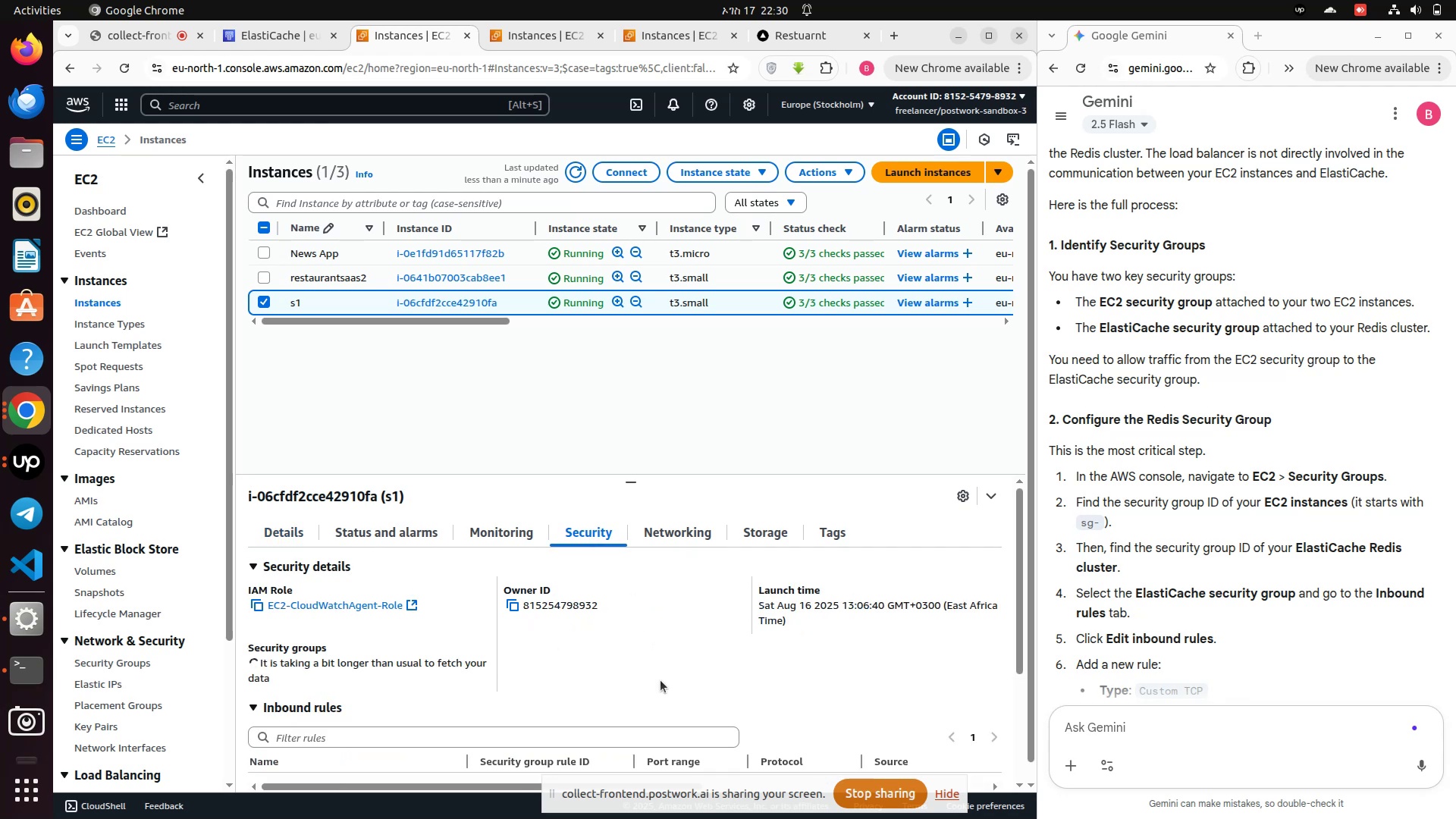 
wait(6.45)
 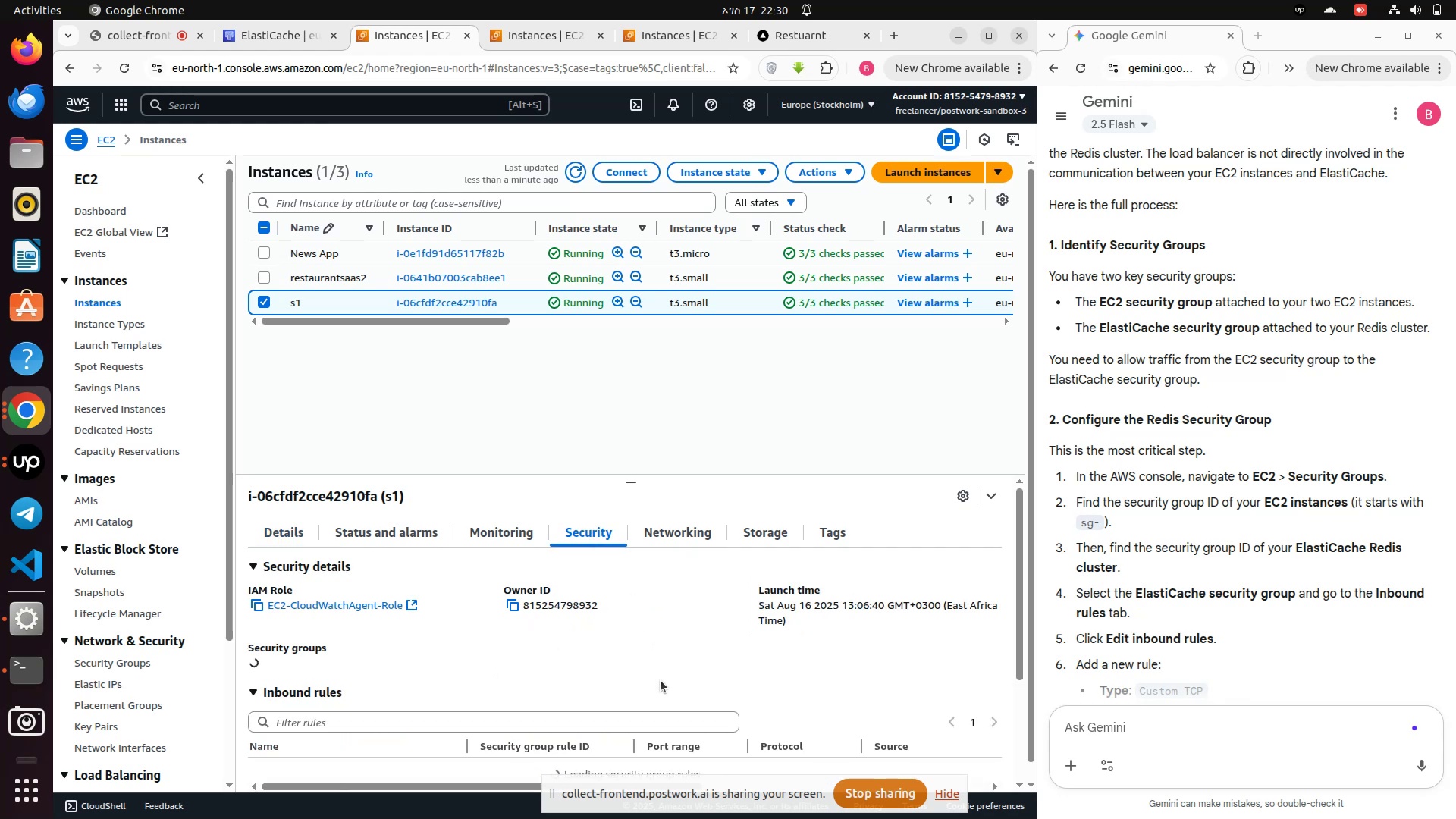 
scroll: coordinate [661, 680], scroll_direction: none, amount: 0.0
 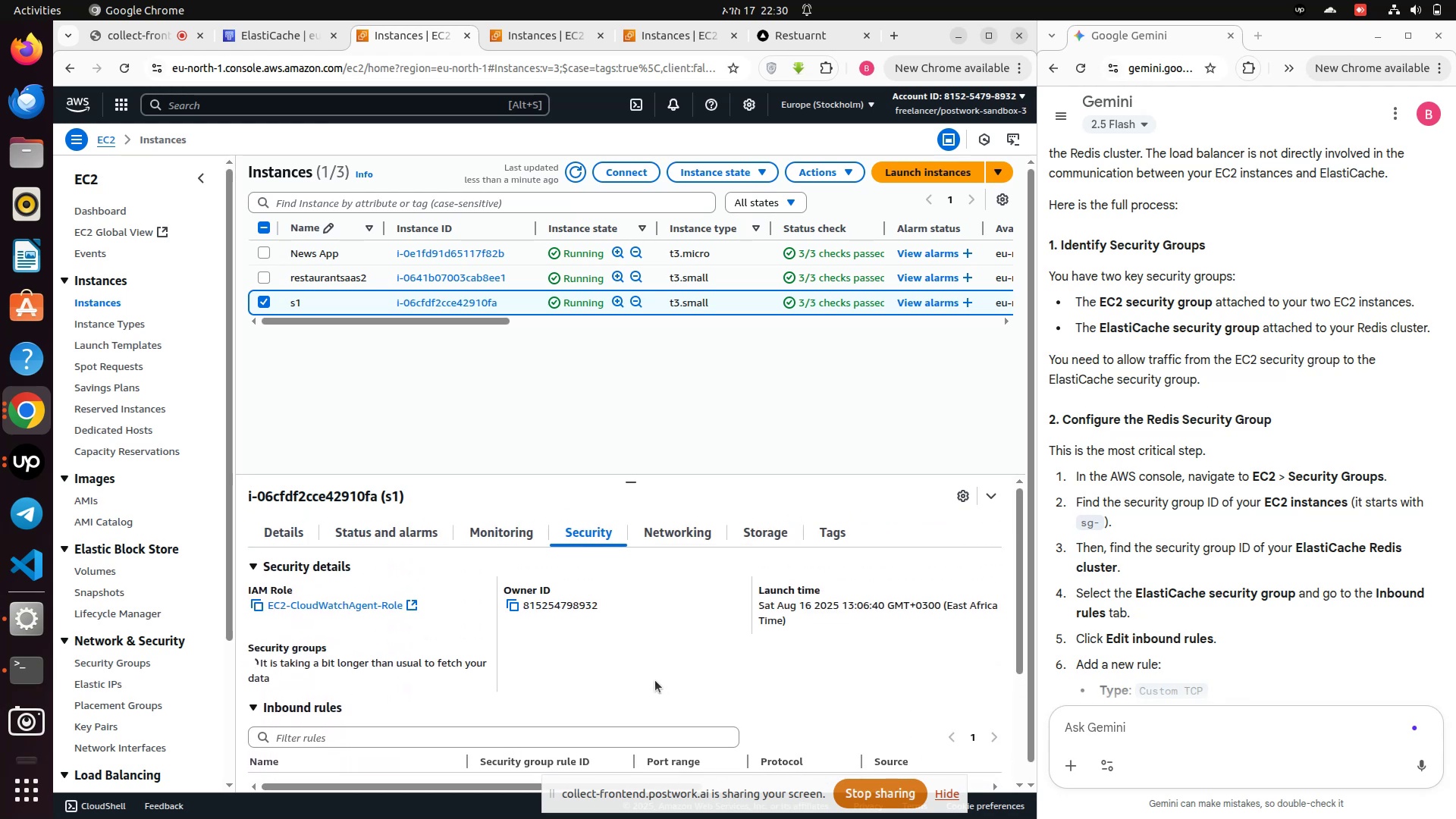 
scroll: coordinate [655, 680], scroll_direction: up, amount: 1.0
 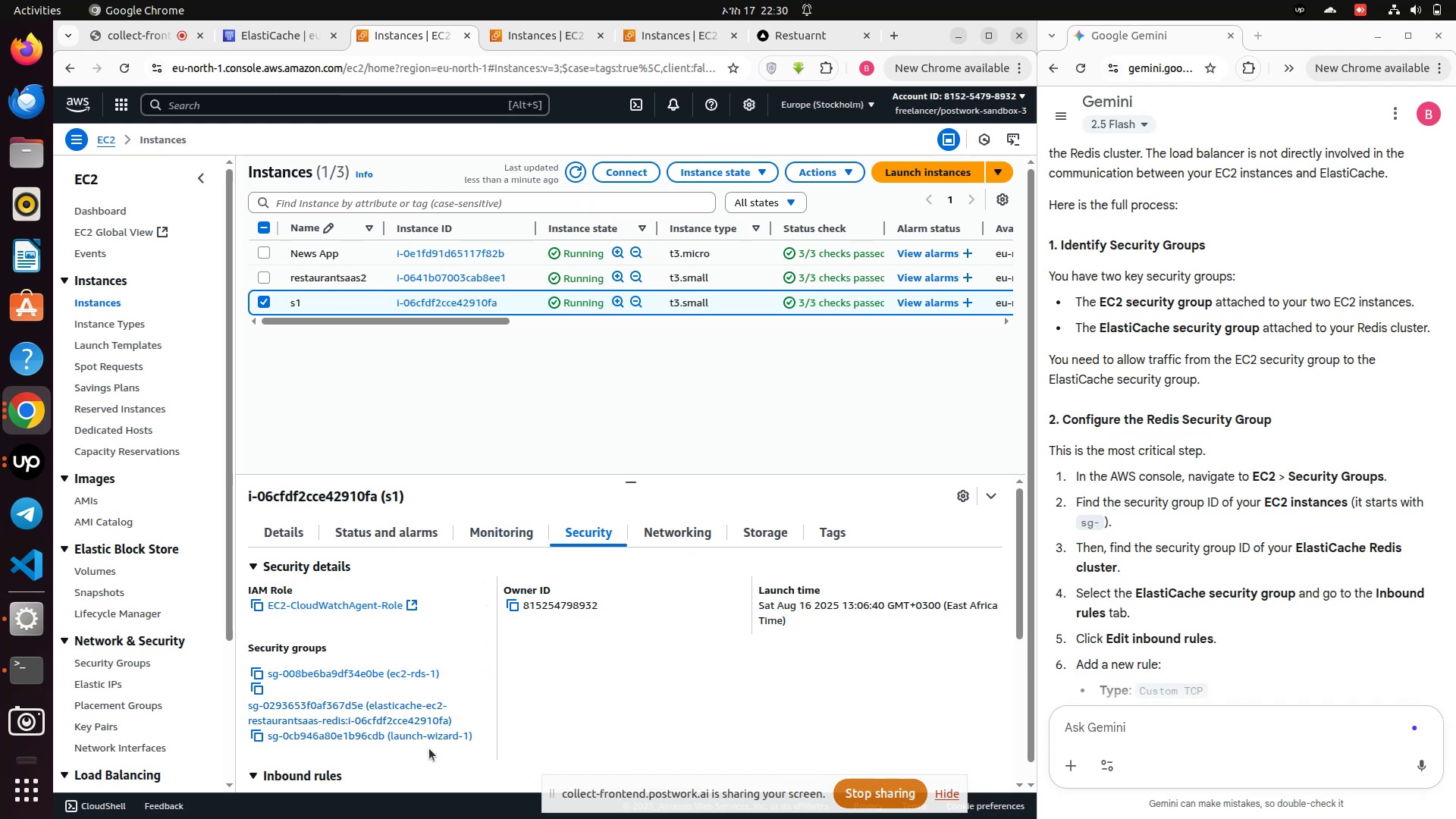 
wait(7.27)
 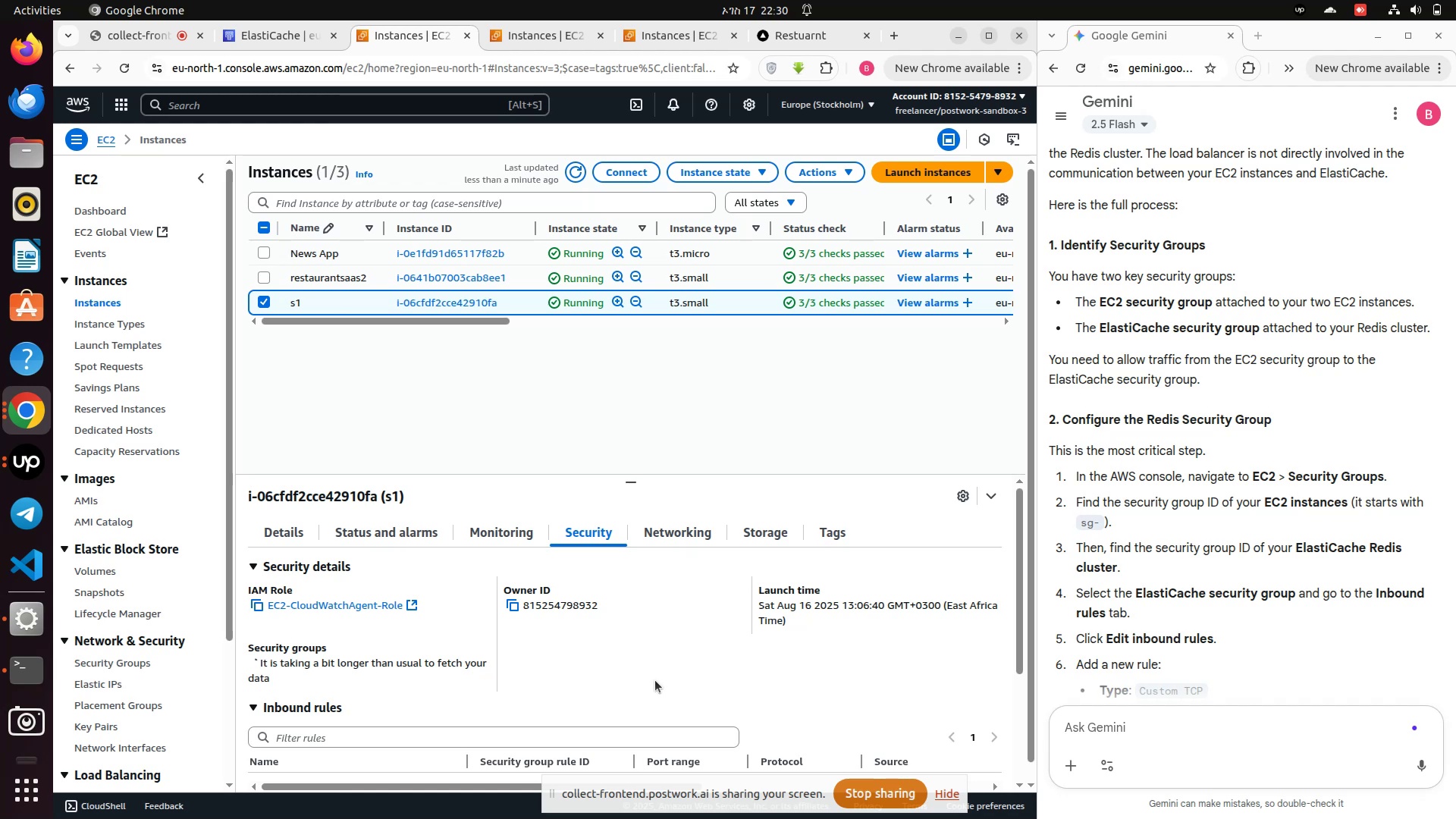 
left_click_drag(start_coordinate=[1021, 583], to_coordinate=[1018, 742])
 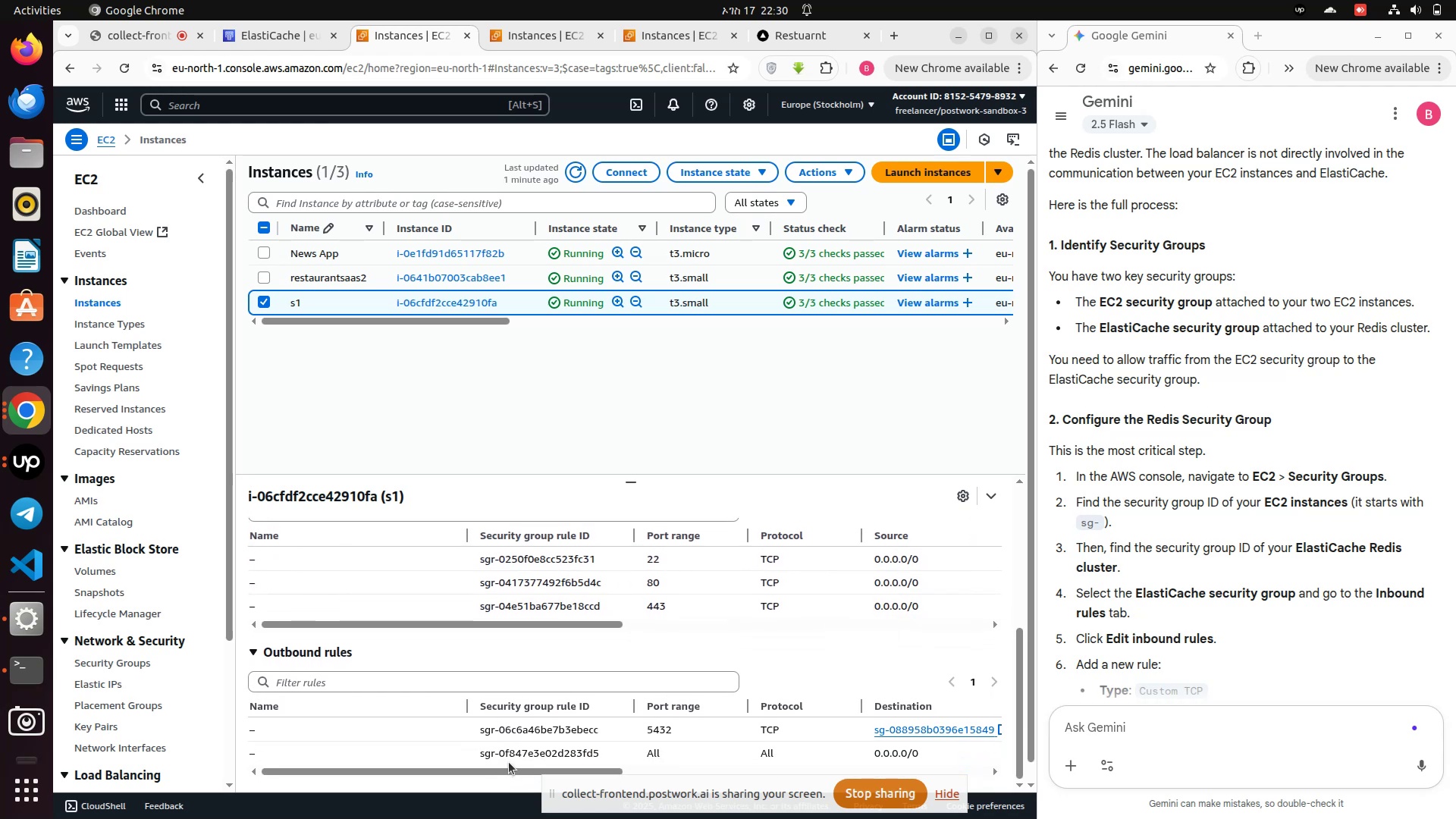 
left_click_drag(start_coordinate=[509, 769], to_coordinate=[492, 770])
 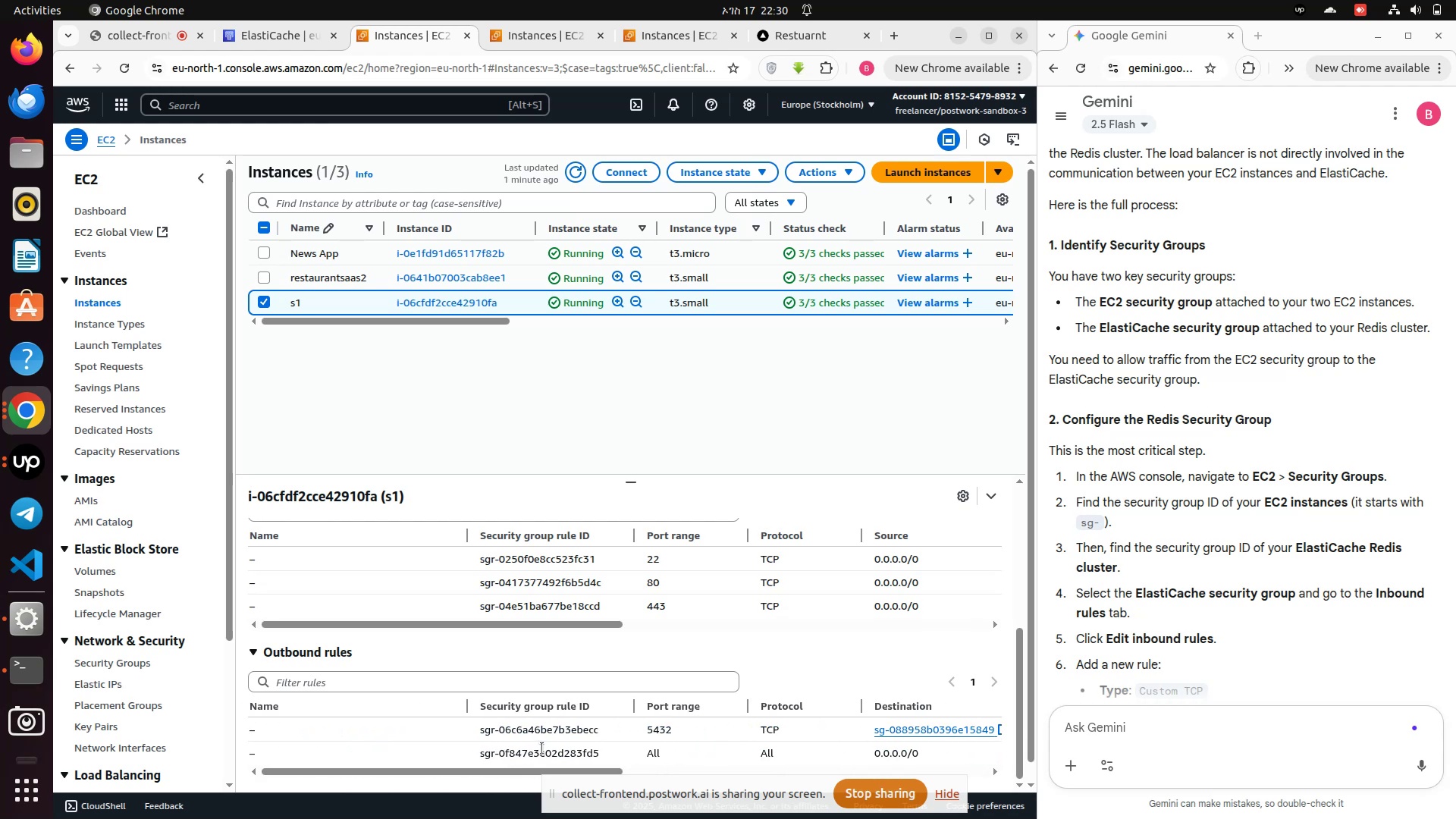 
left_click([542, 748])
 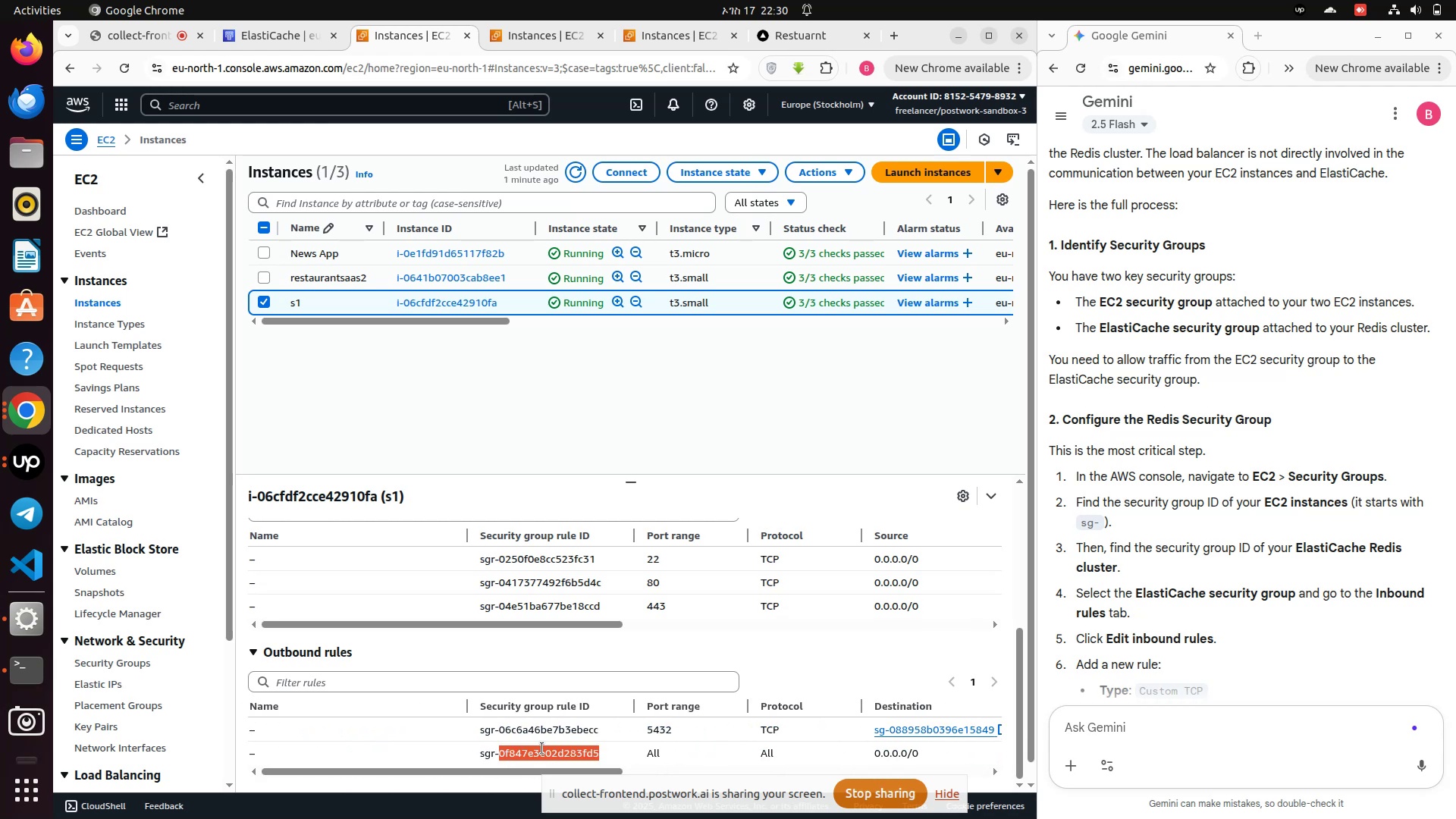 
left_click([542, 748])
 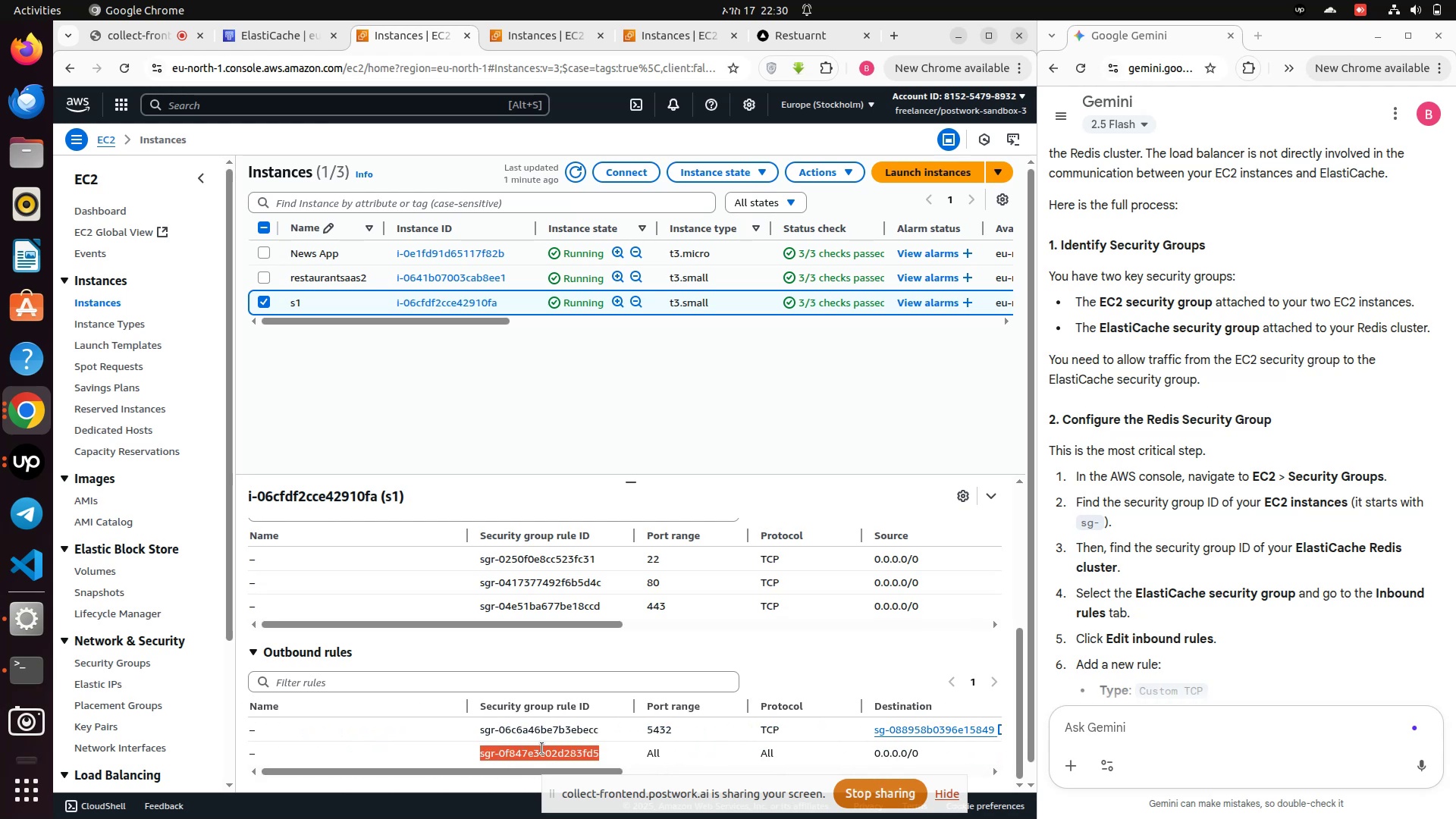 
left_click([542, 748])
 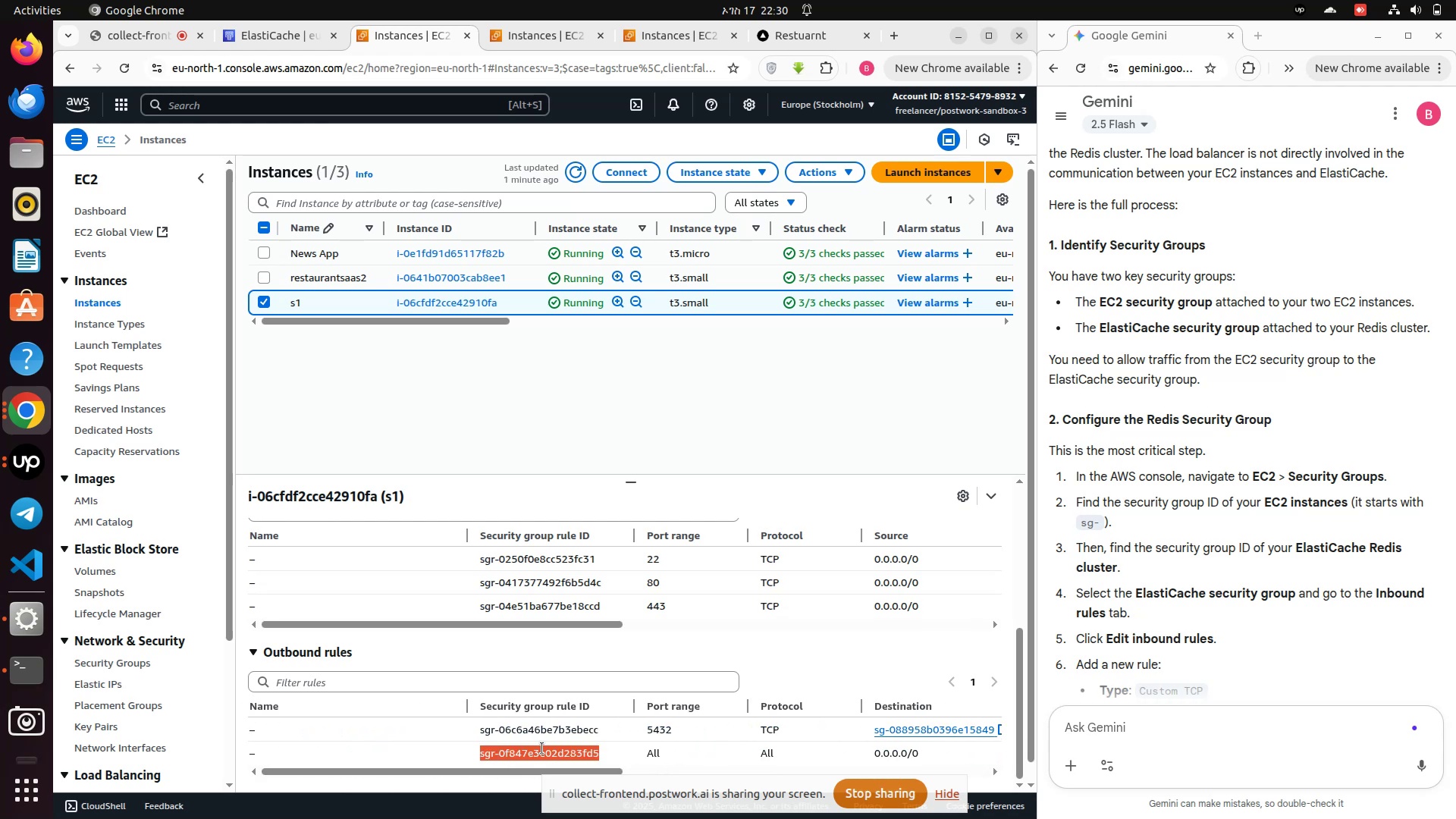 
left_click([542, 748])
 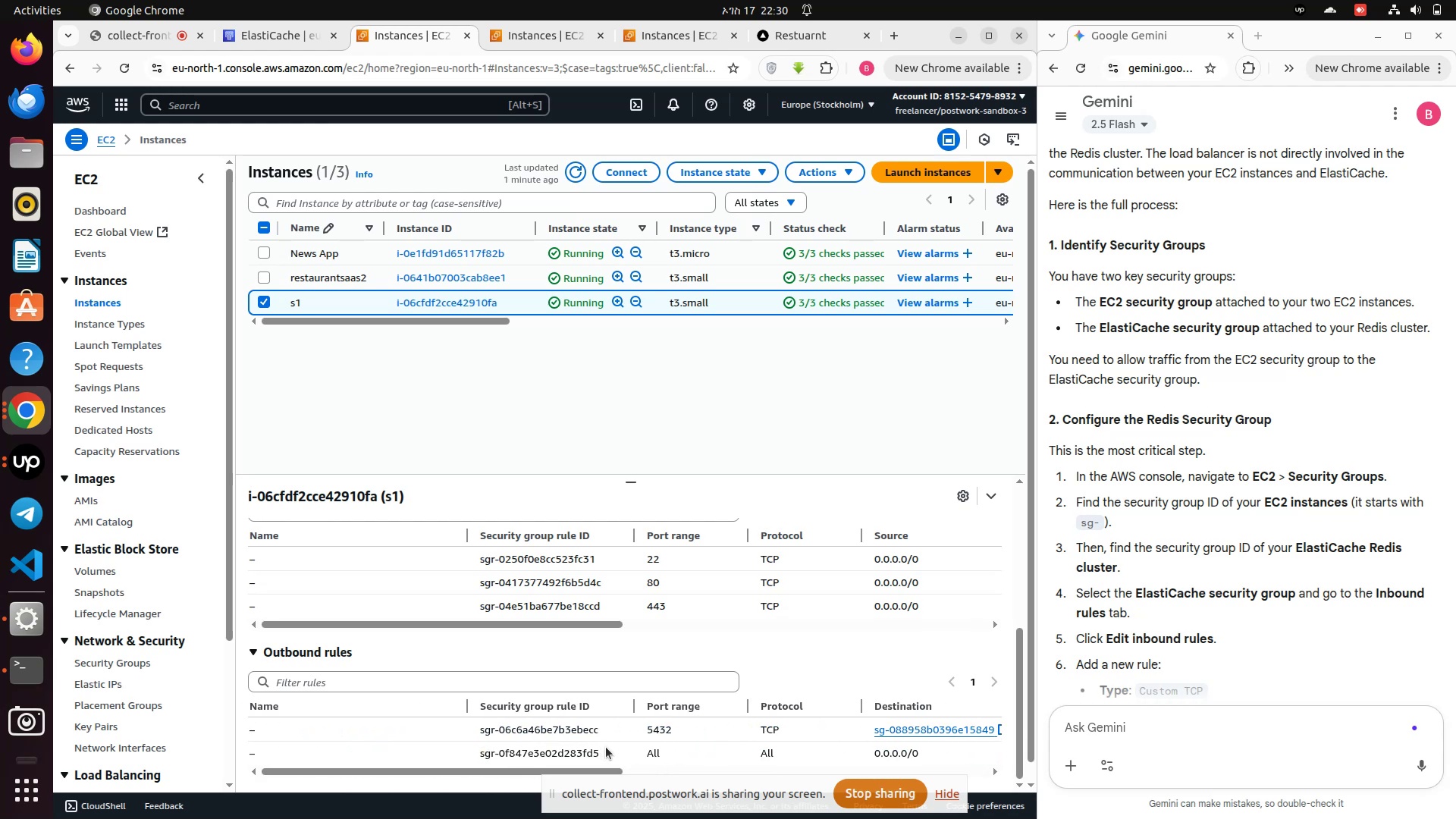 
left_click_drag(start_coordinate=[606, 747], to_coordinate=[481, 754])
 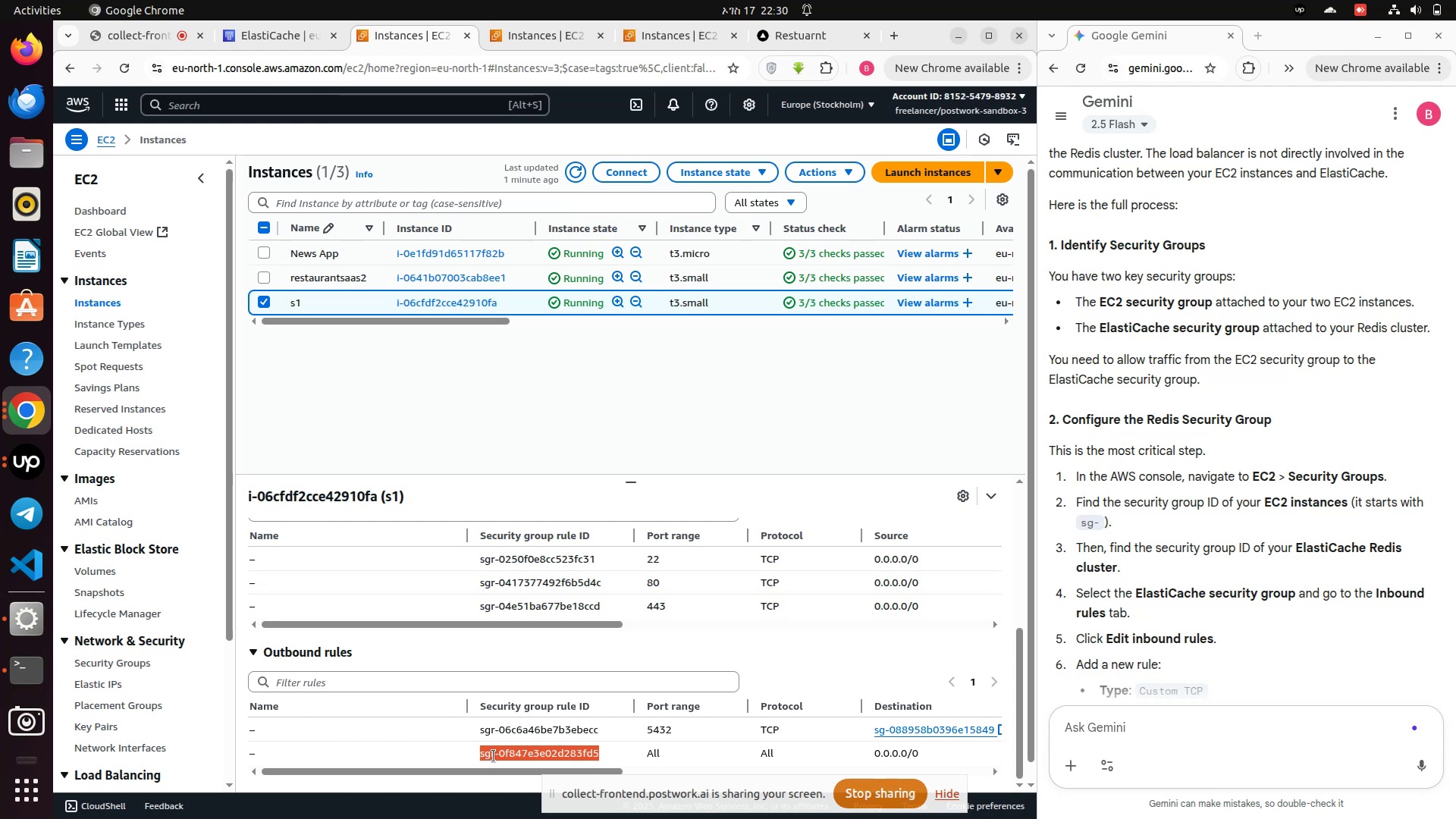 
right_click([494, 756])
 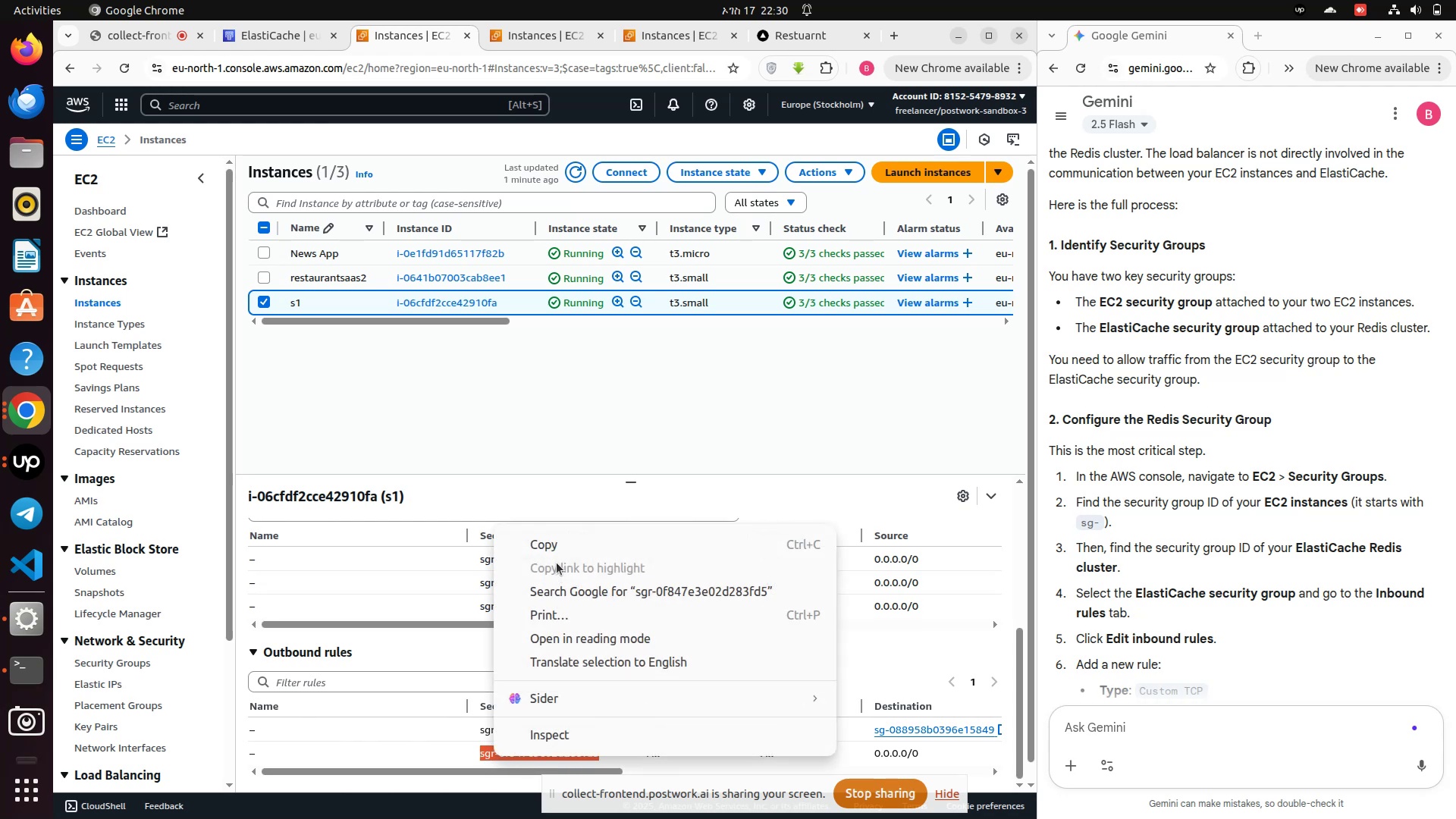 
left_click([555, 551])
 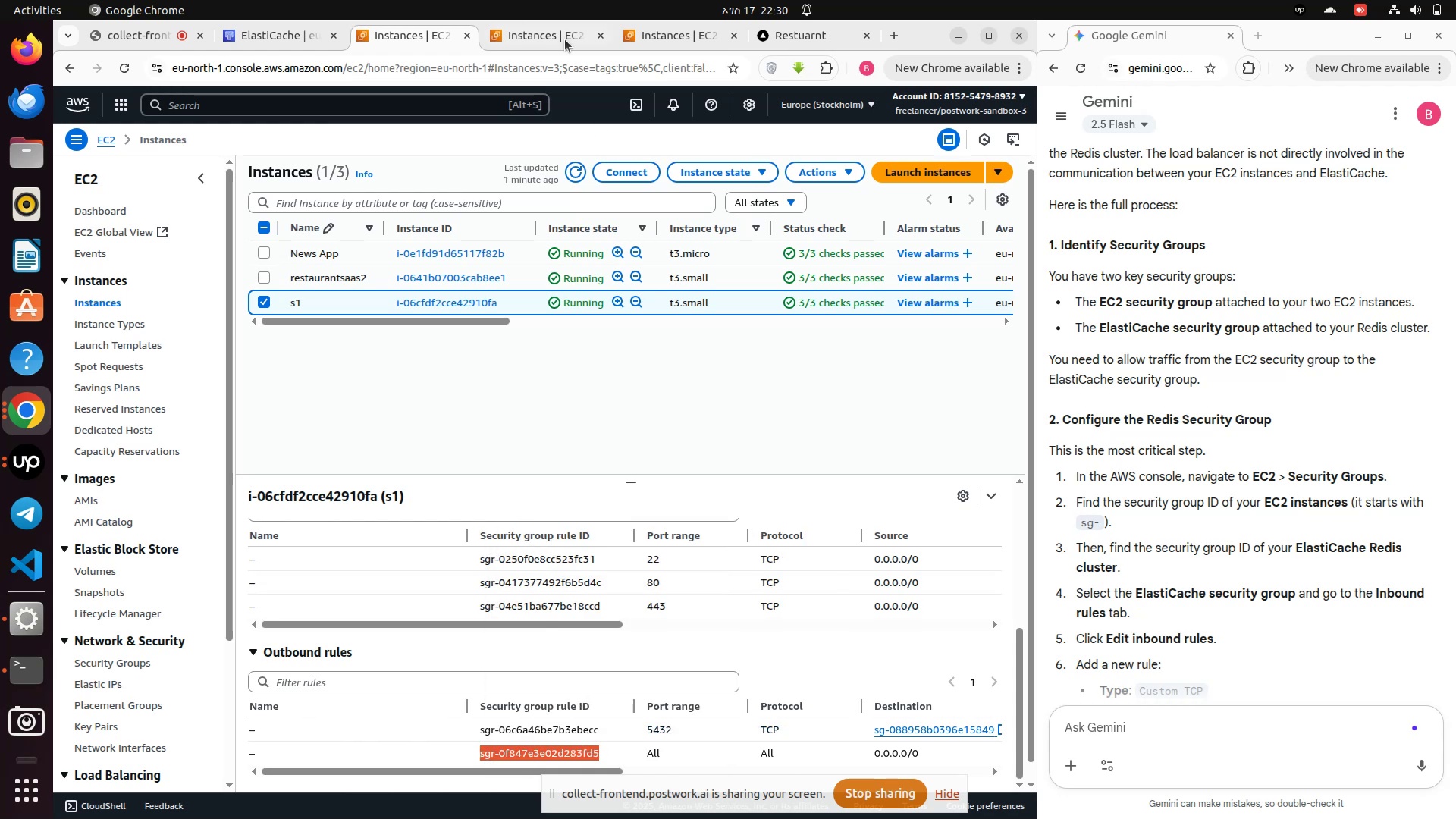 
left_click([566, 42])
 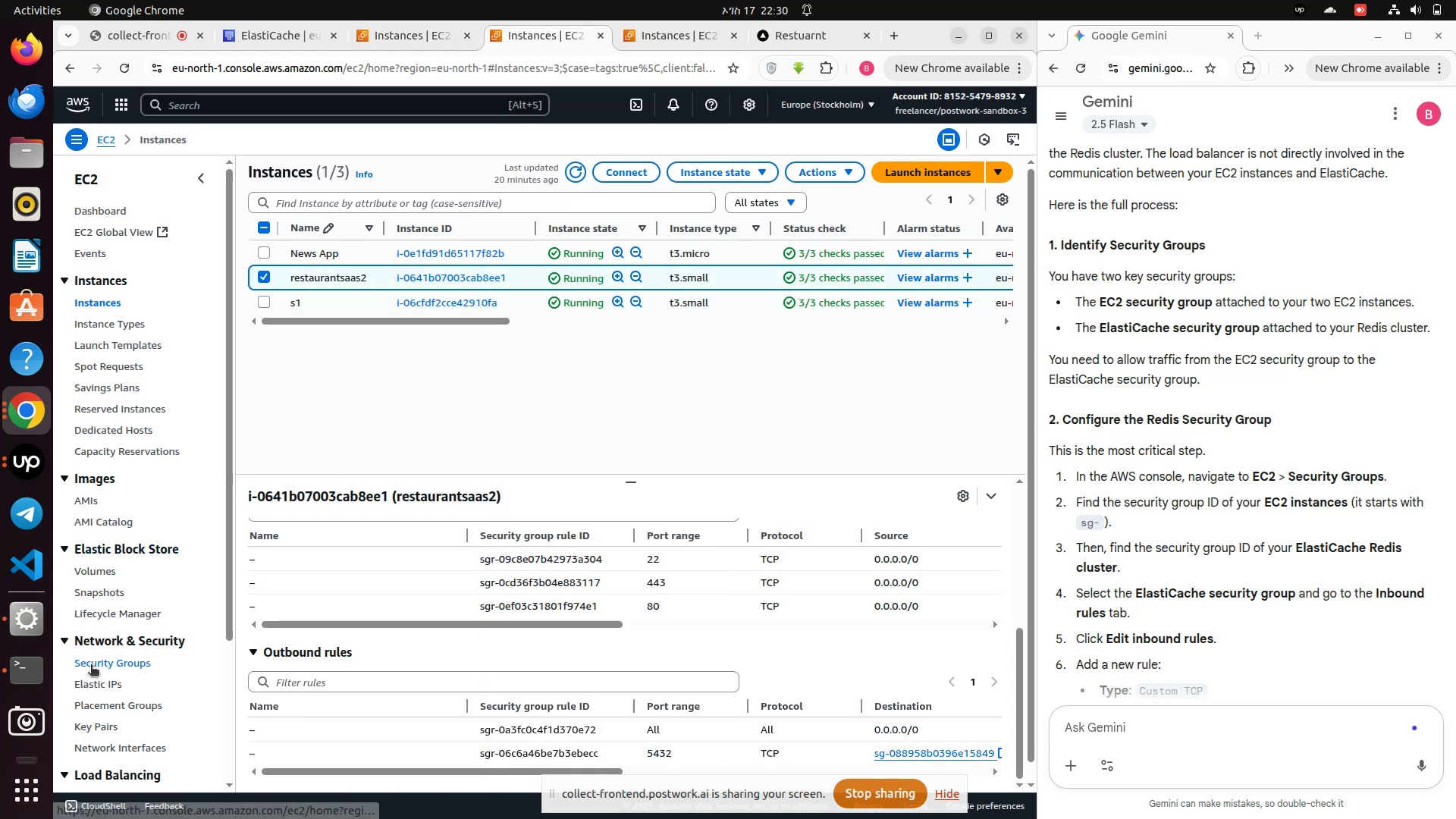 
left_click([106, 657])
 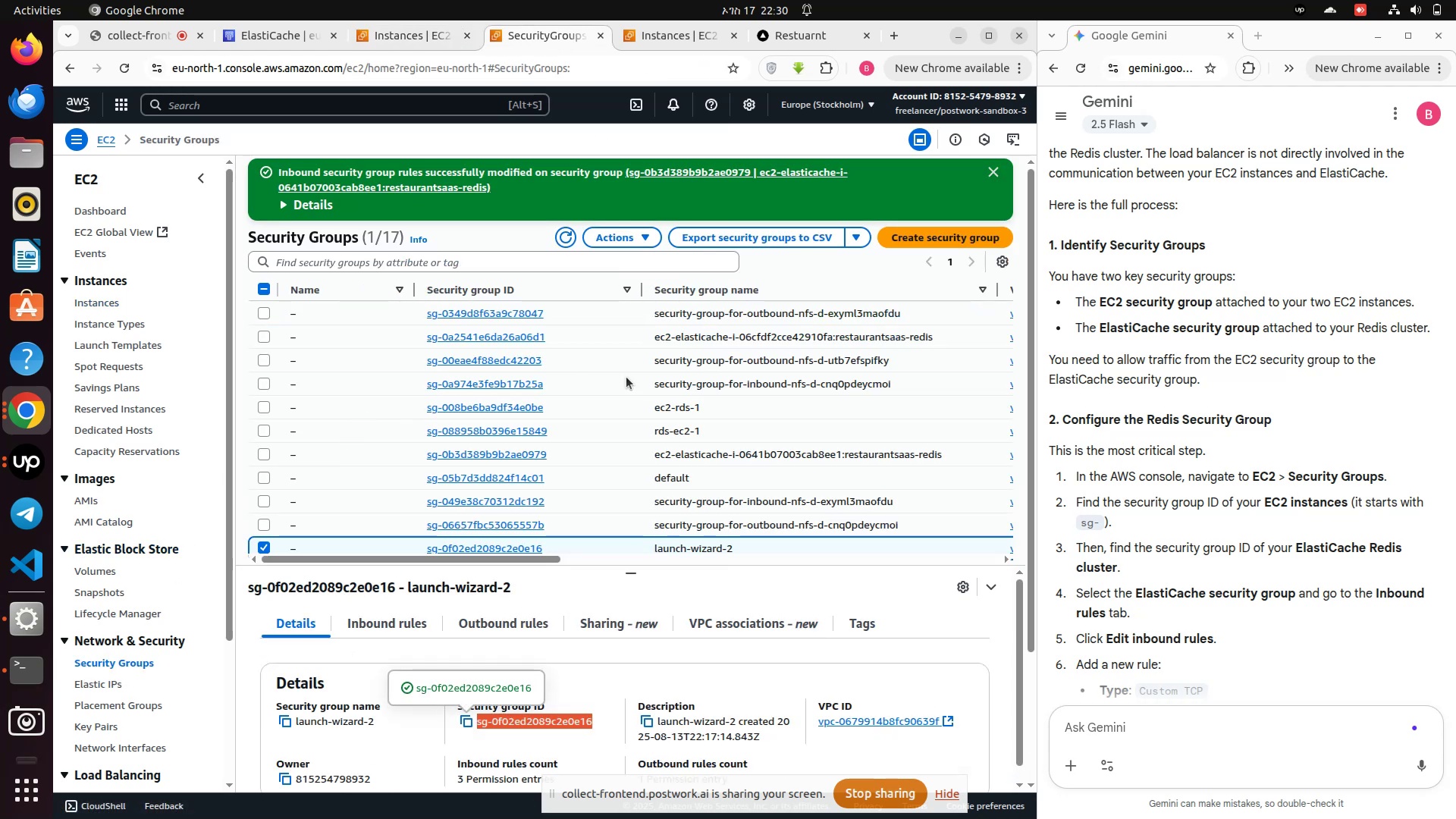 
scroll: coordinate [701, 510], scroll_direction: down, amount: 6.0
 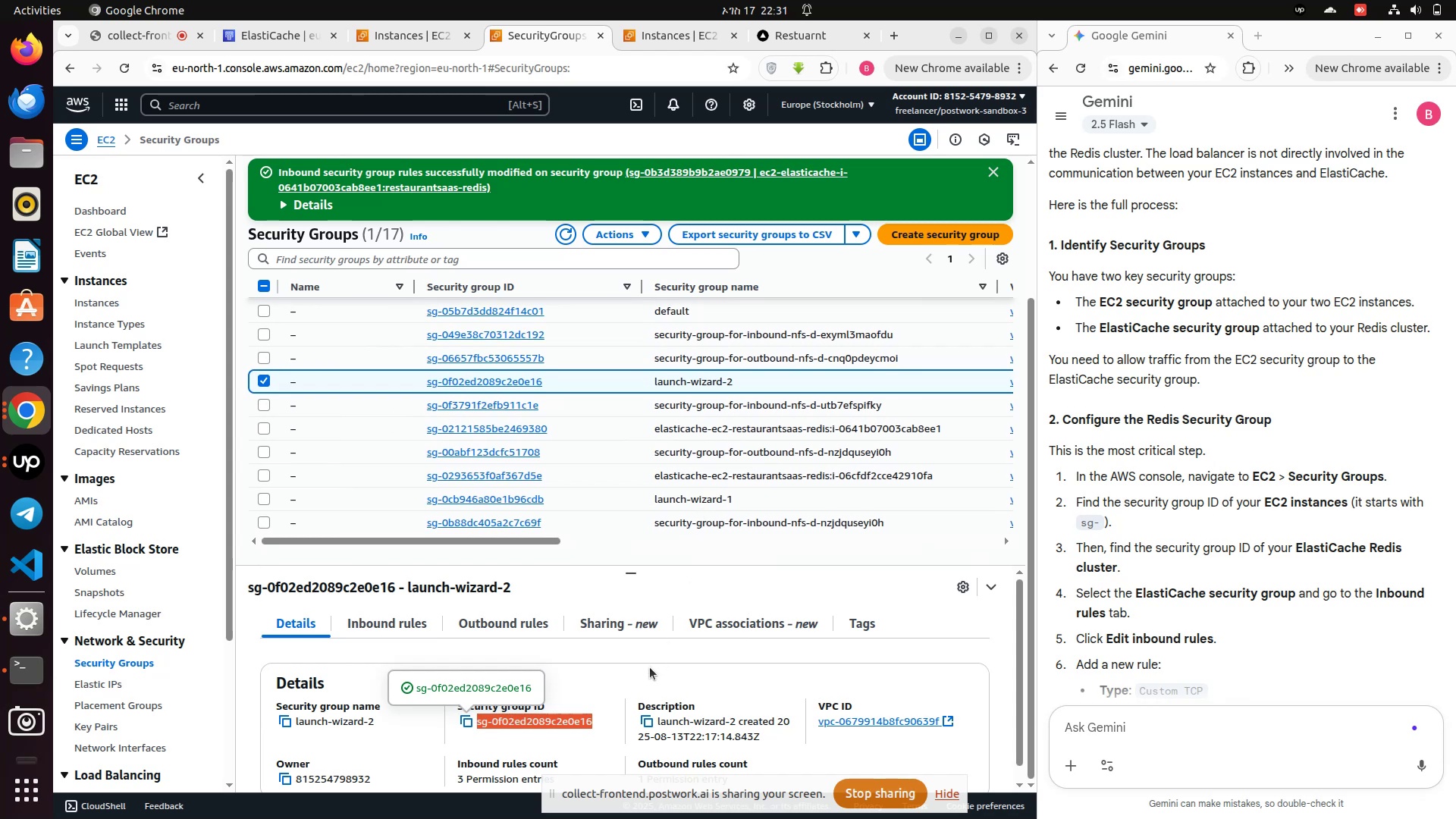 
scroll: coordinate [642, 626], scroll_direction: up, amount: 6.0
 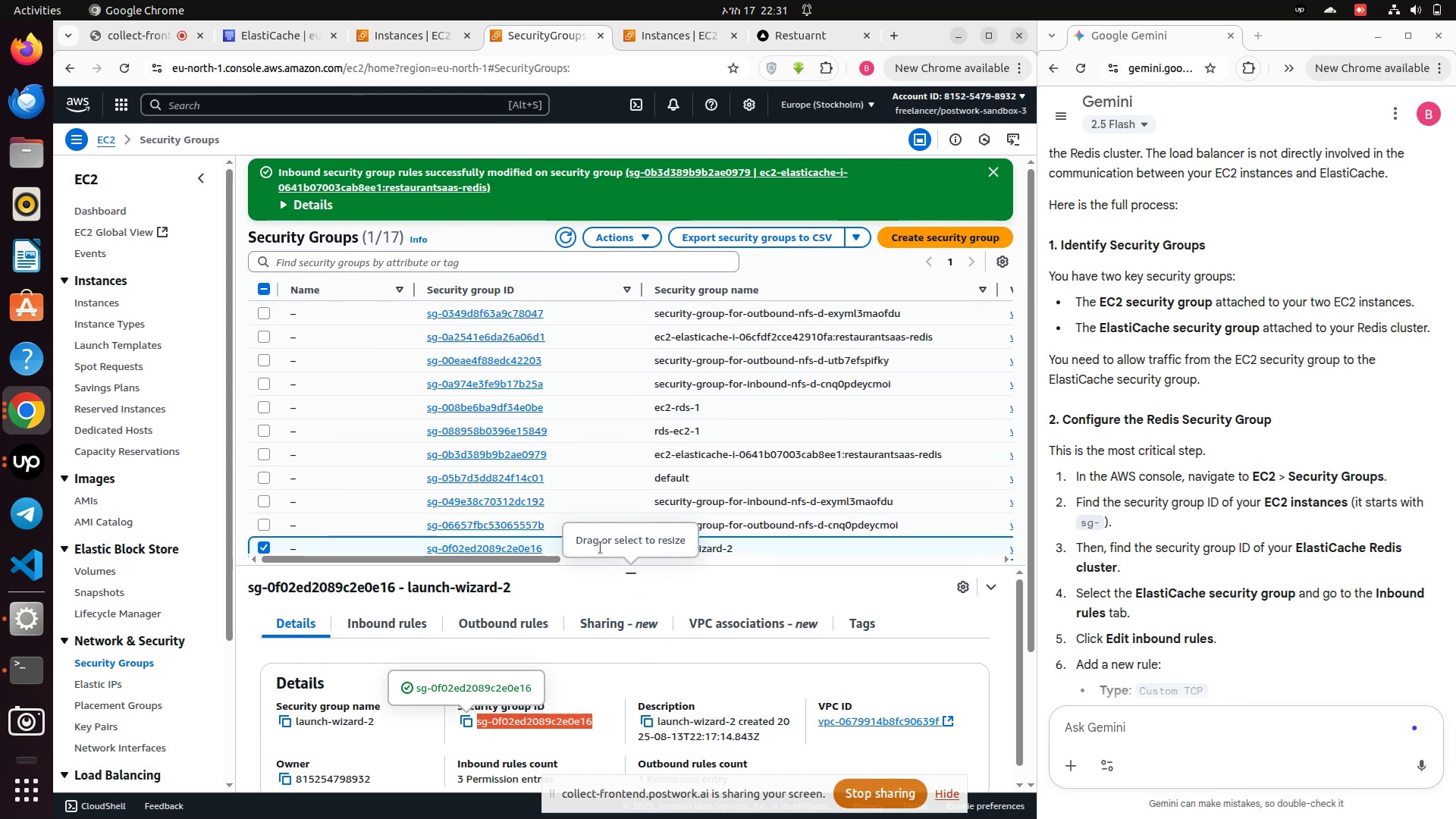 
scroll: coordinate [583, 540], scroll_direction: down, amount: 2.0
 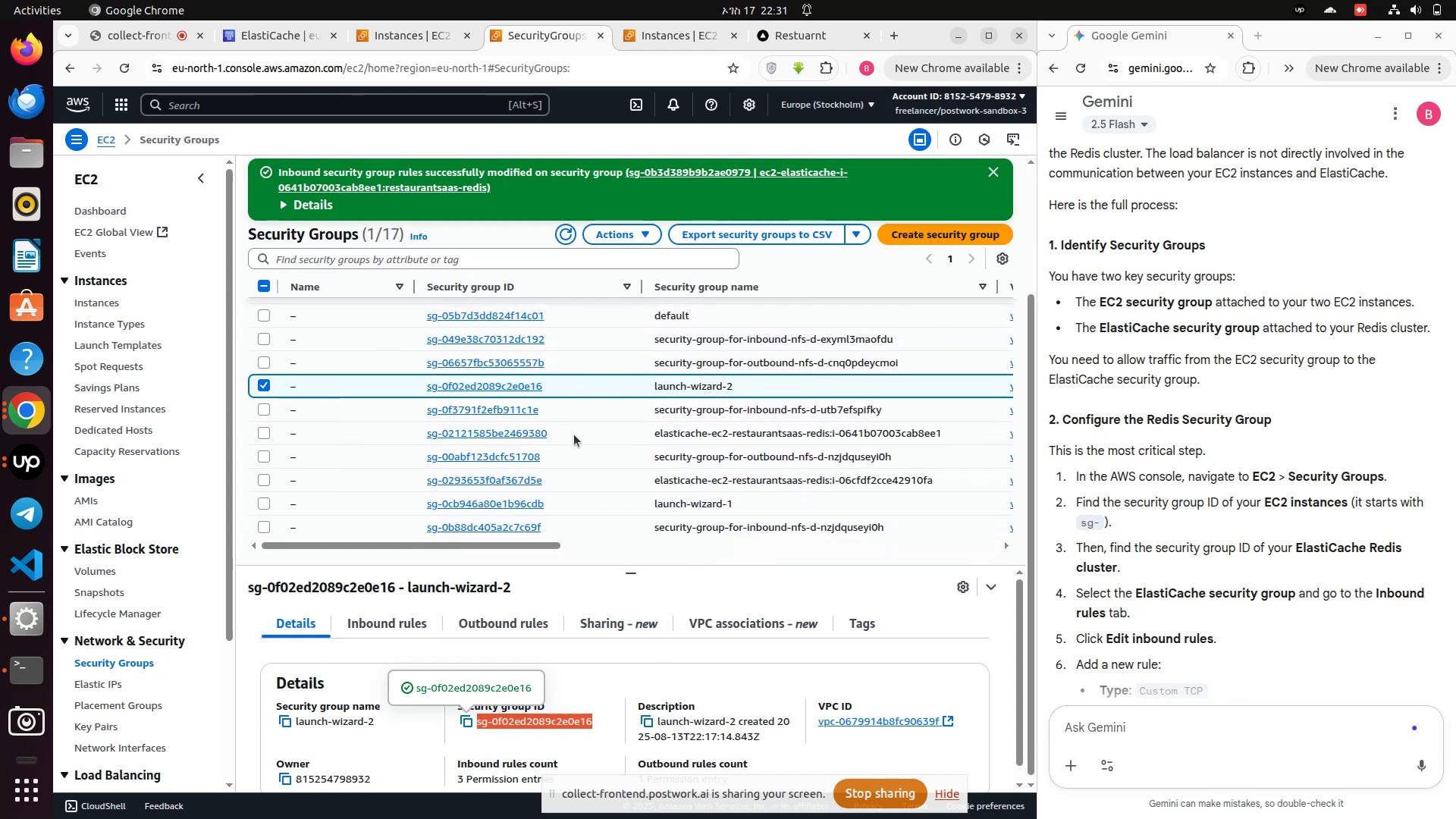 
scroll: coordinate [431, 347], scroll_direction: up, amount: 7.0
 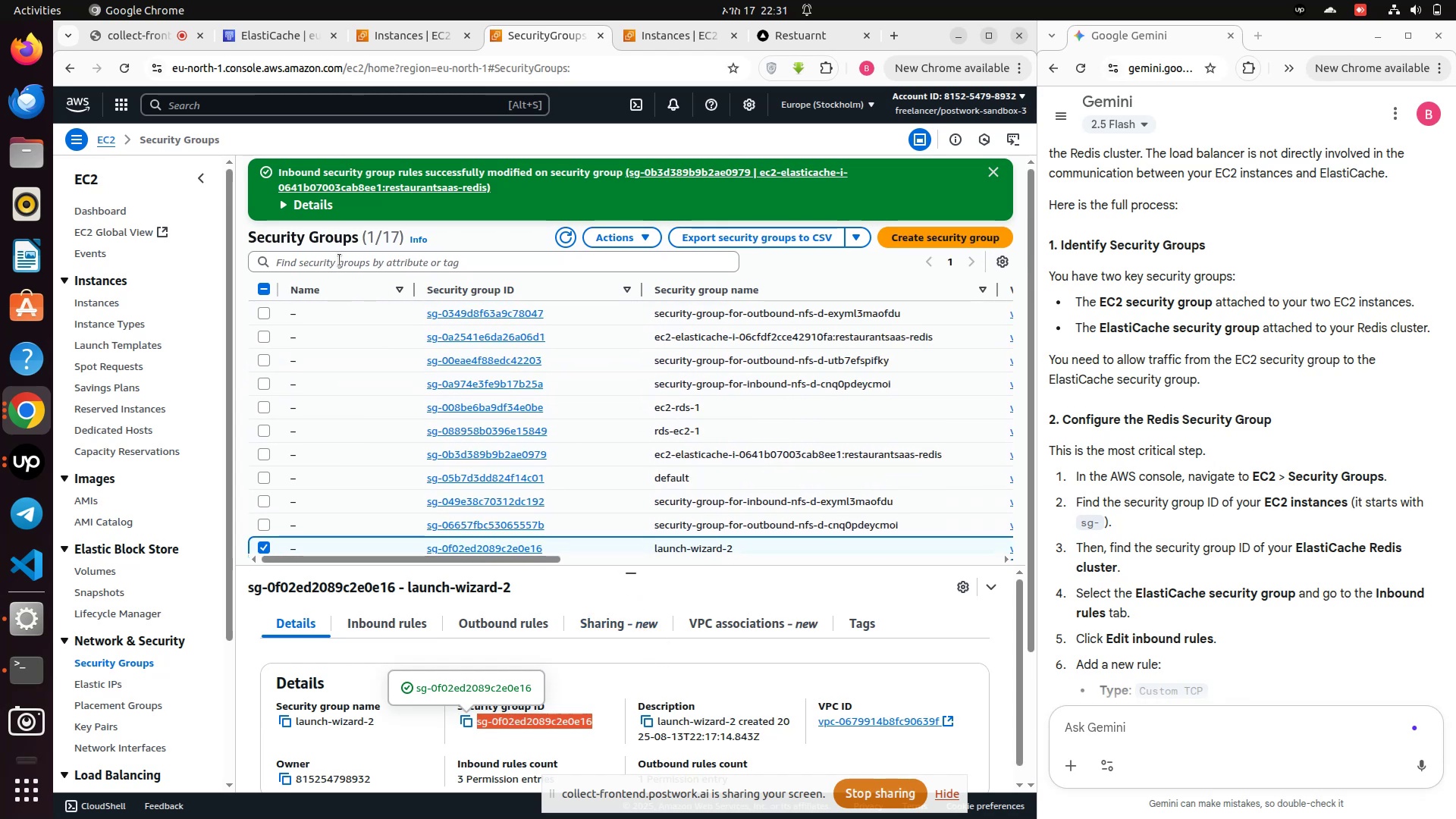 
left_click([340, 258])
 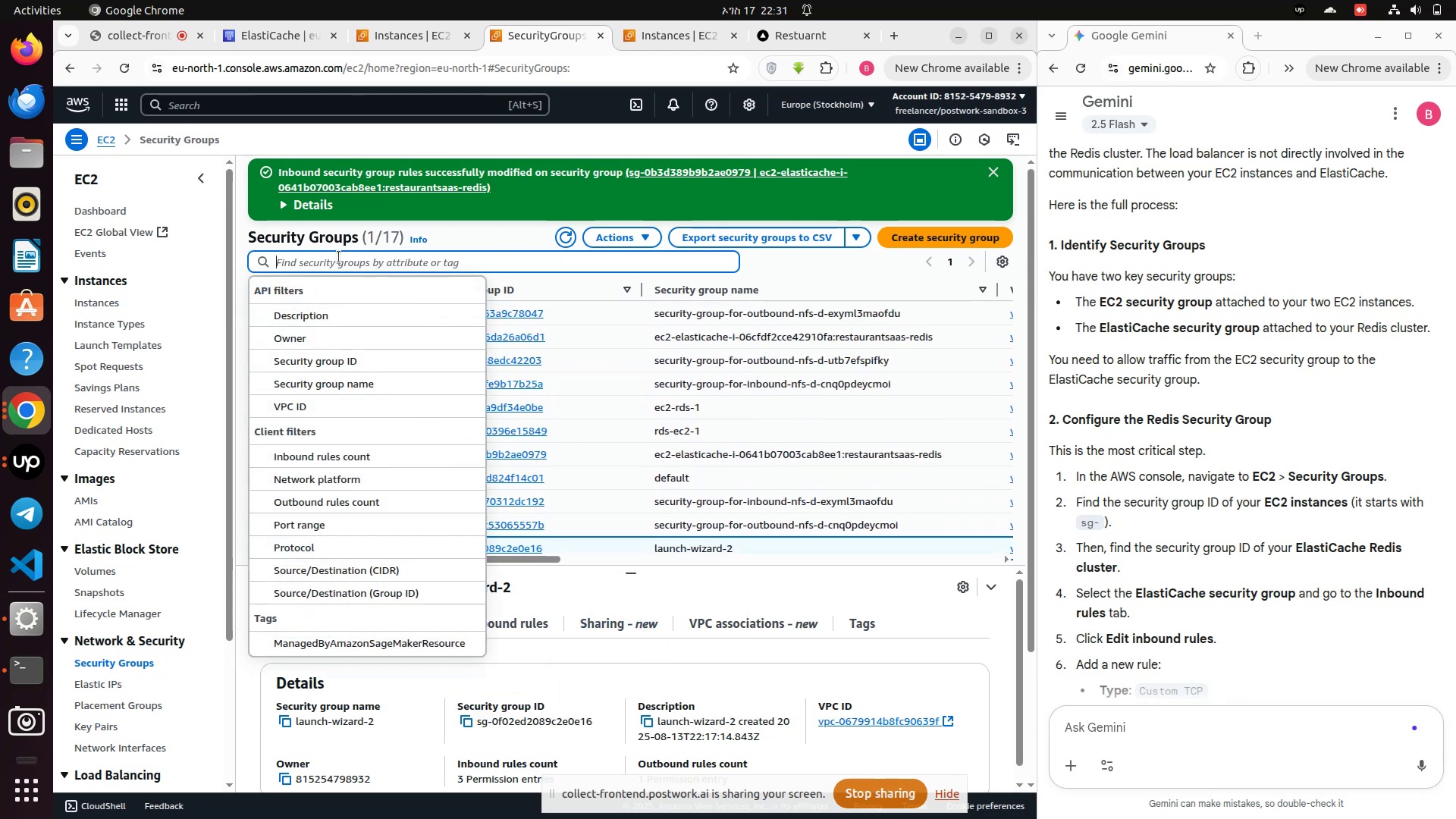 
key(Control+V)
 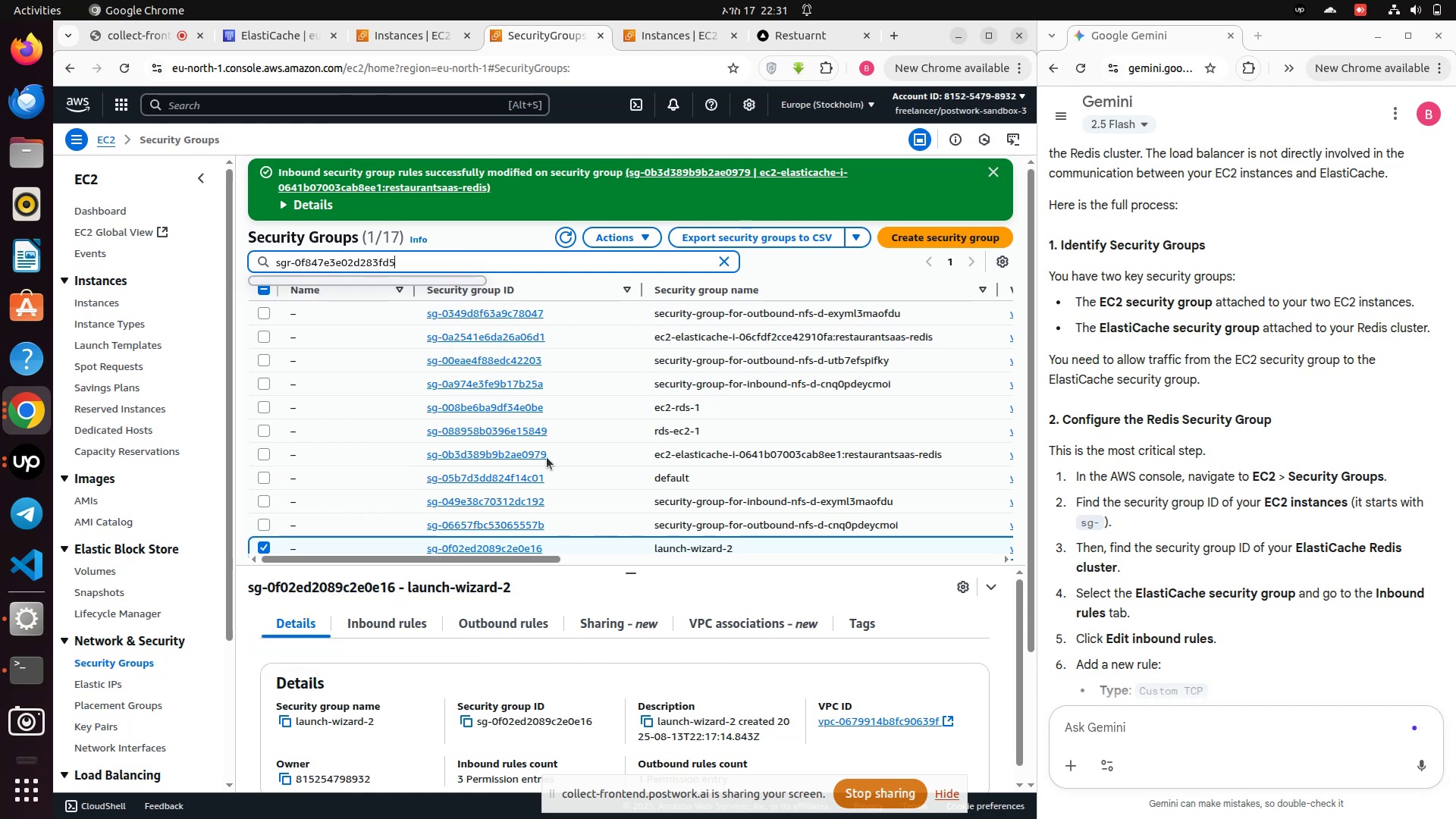 
scroll: coordinate [547, 457], scroll_direction: down, amount: 1.0
 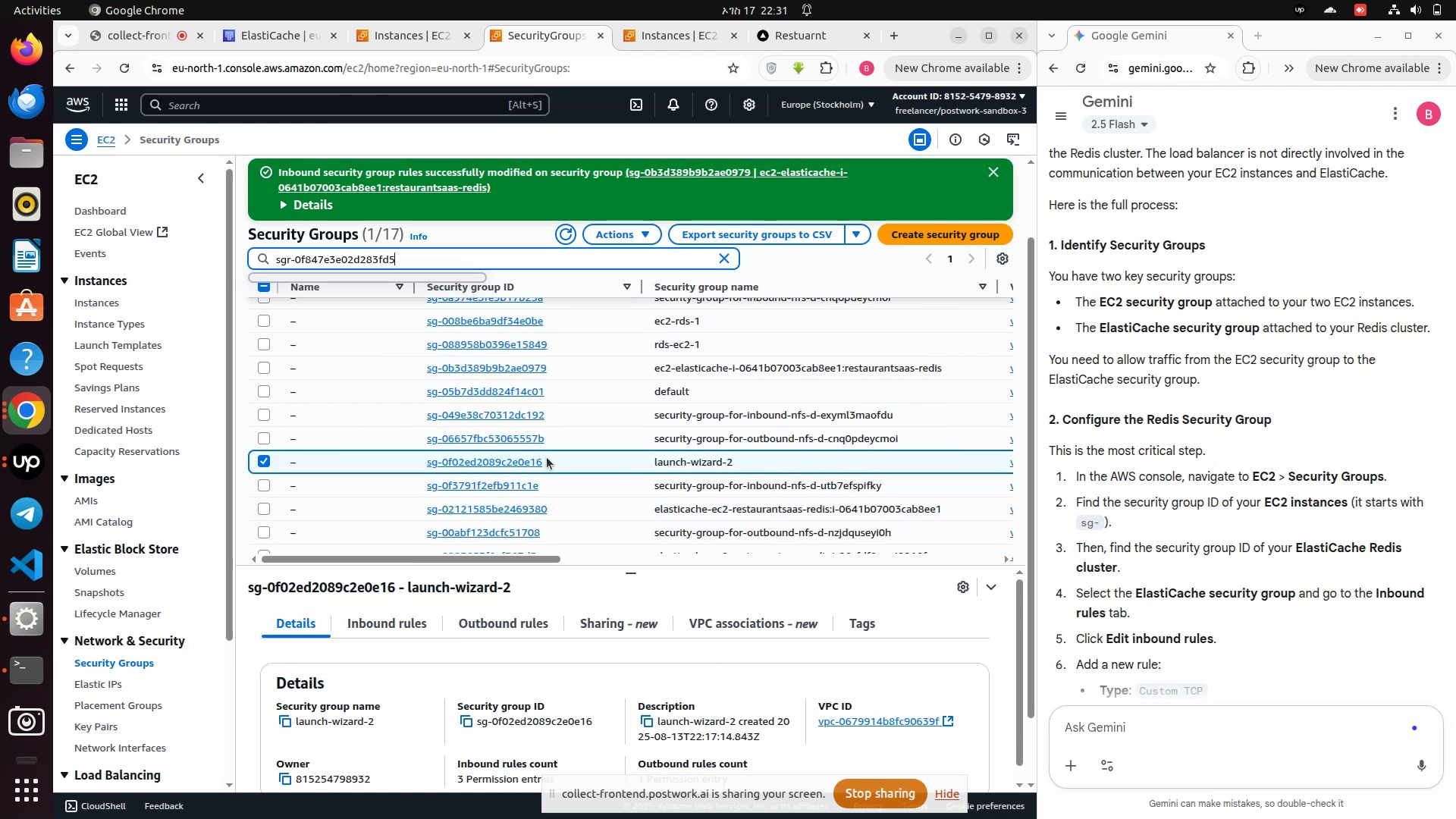 
key(Enter)
 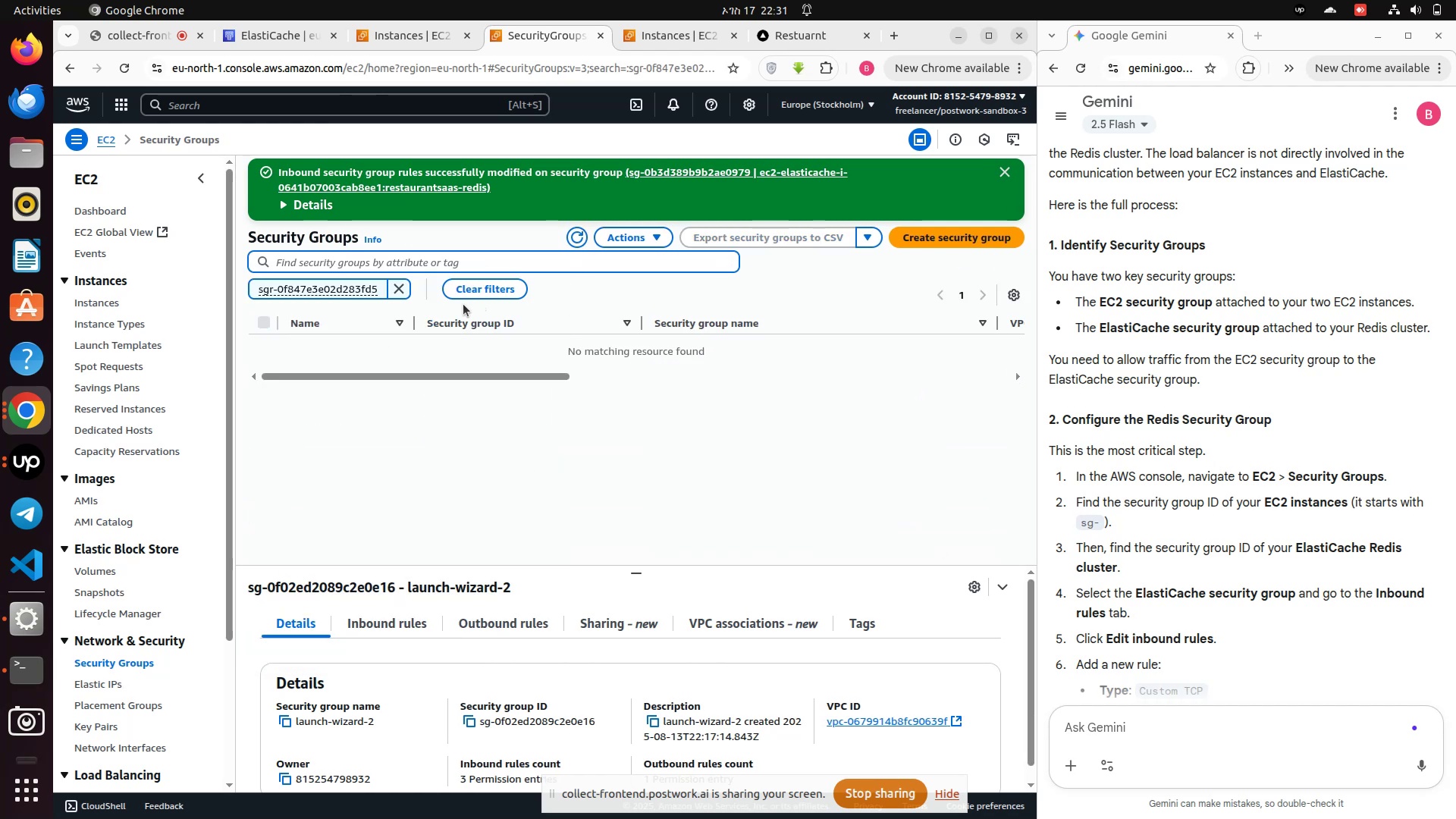 
left_click([403, 290])
 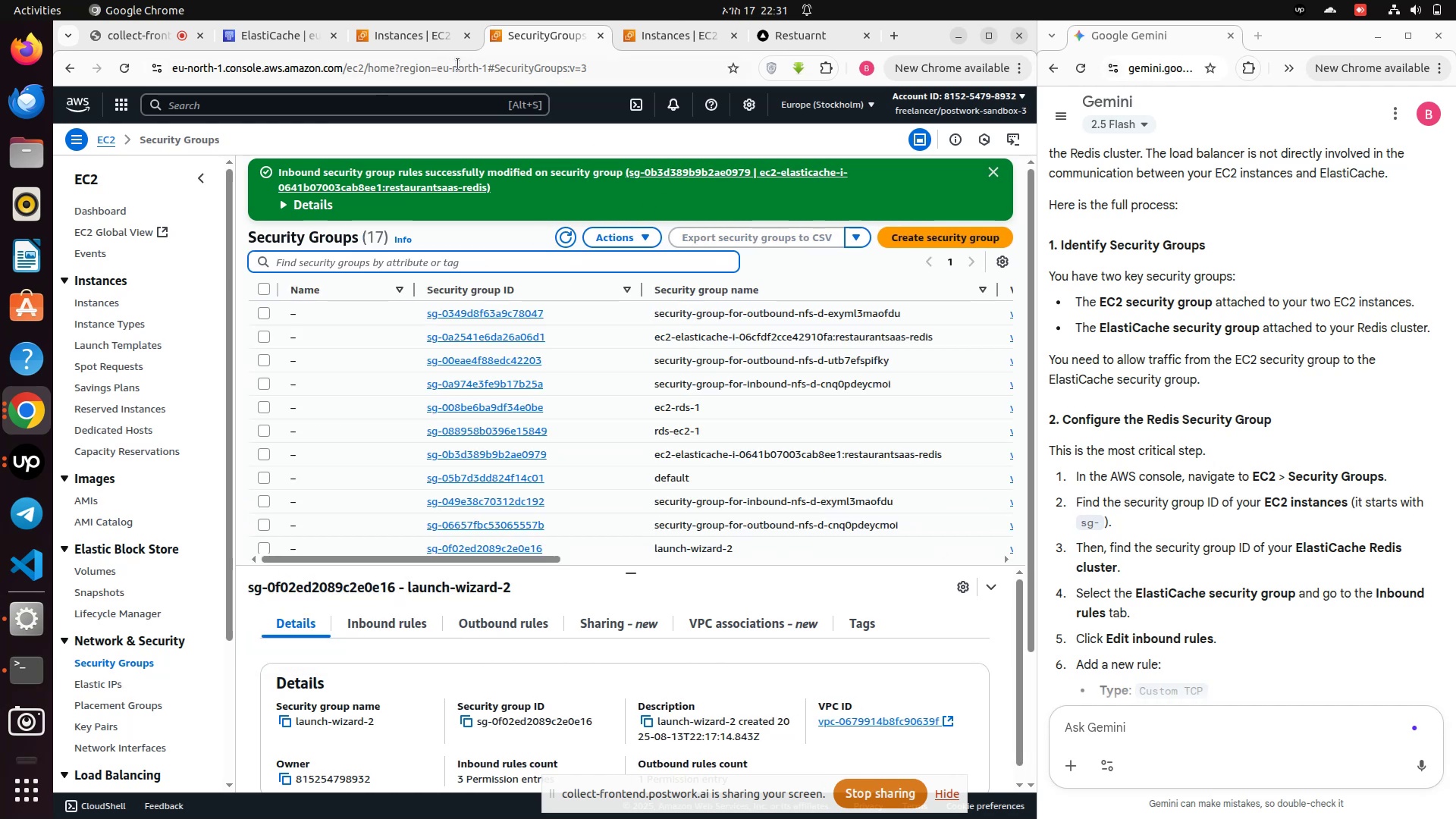 
left_click([412, 45])
 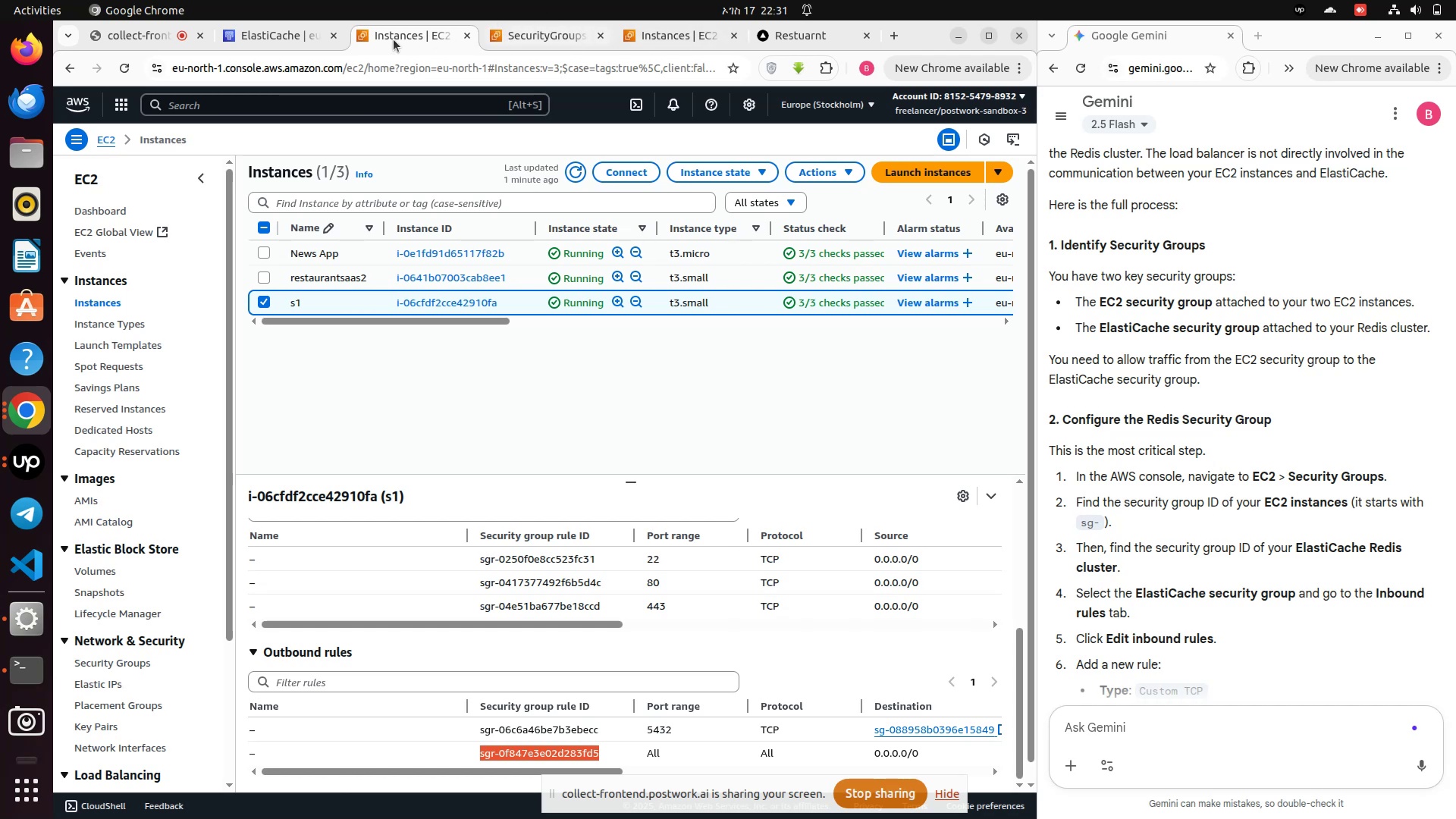 
wait(6.51)
 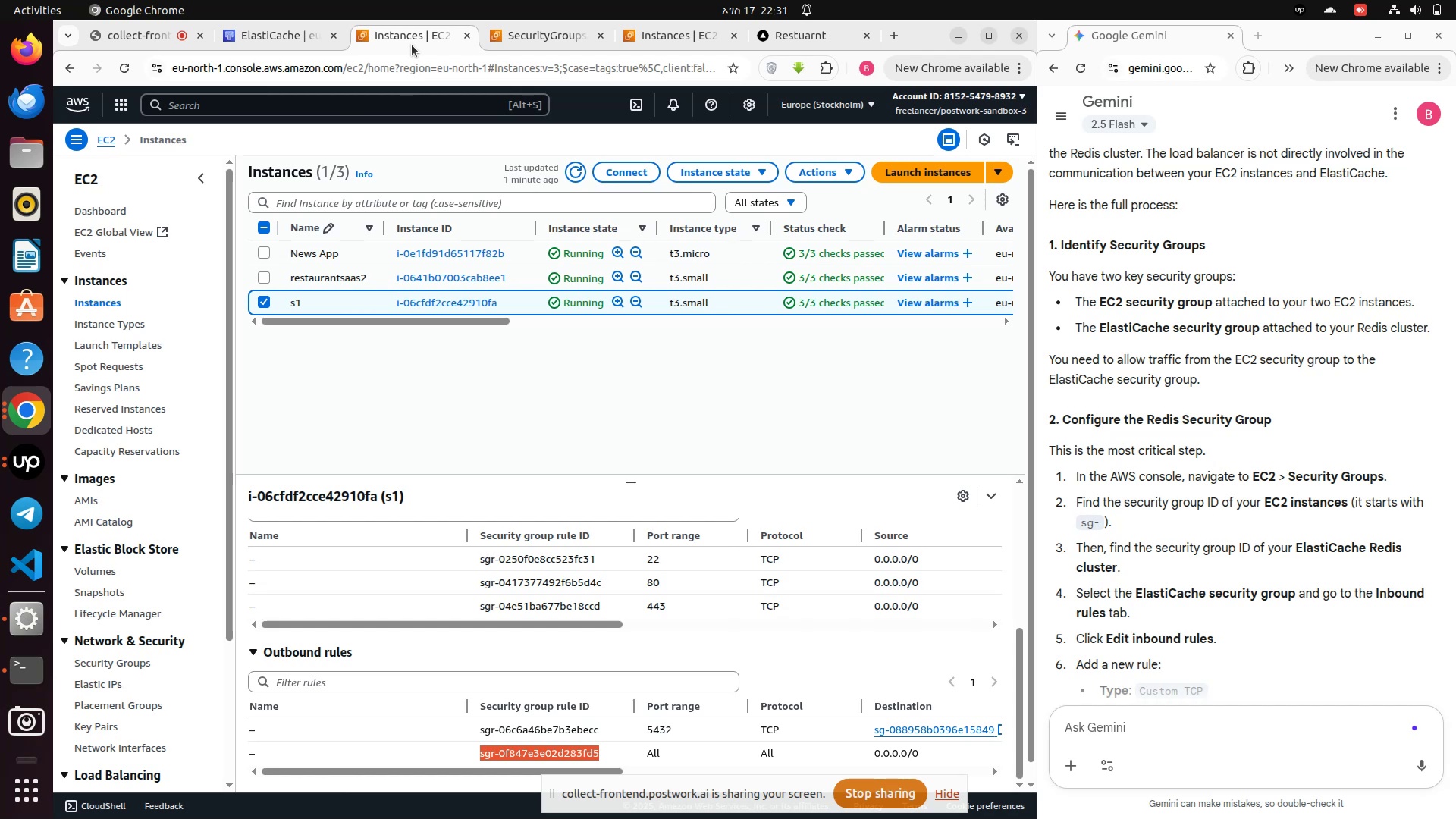 
left_click([109, 42])
 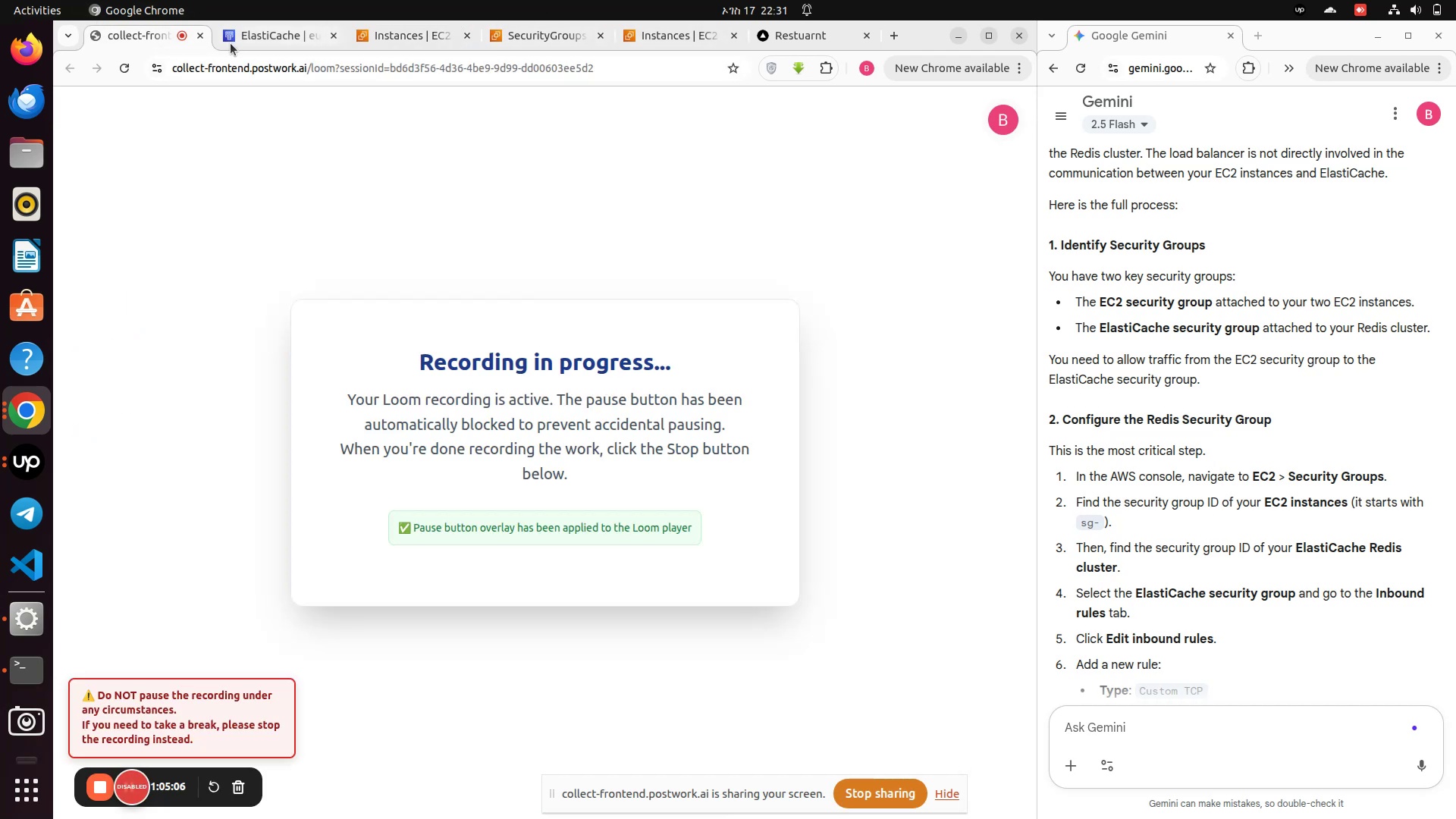 
left_click([256, 26])
 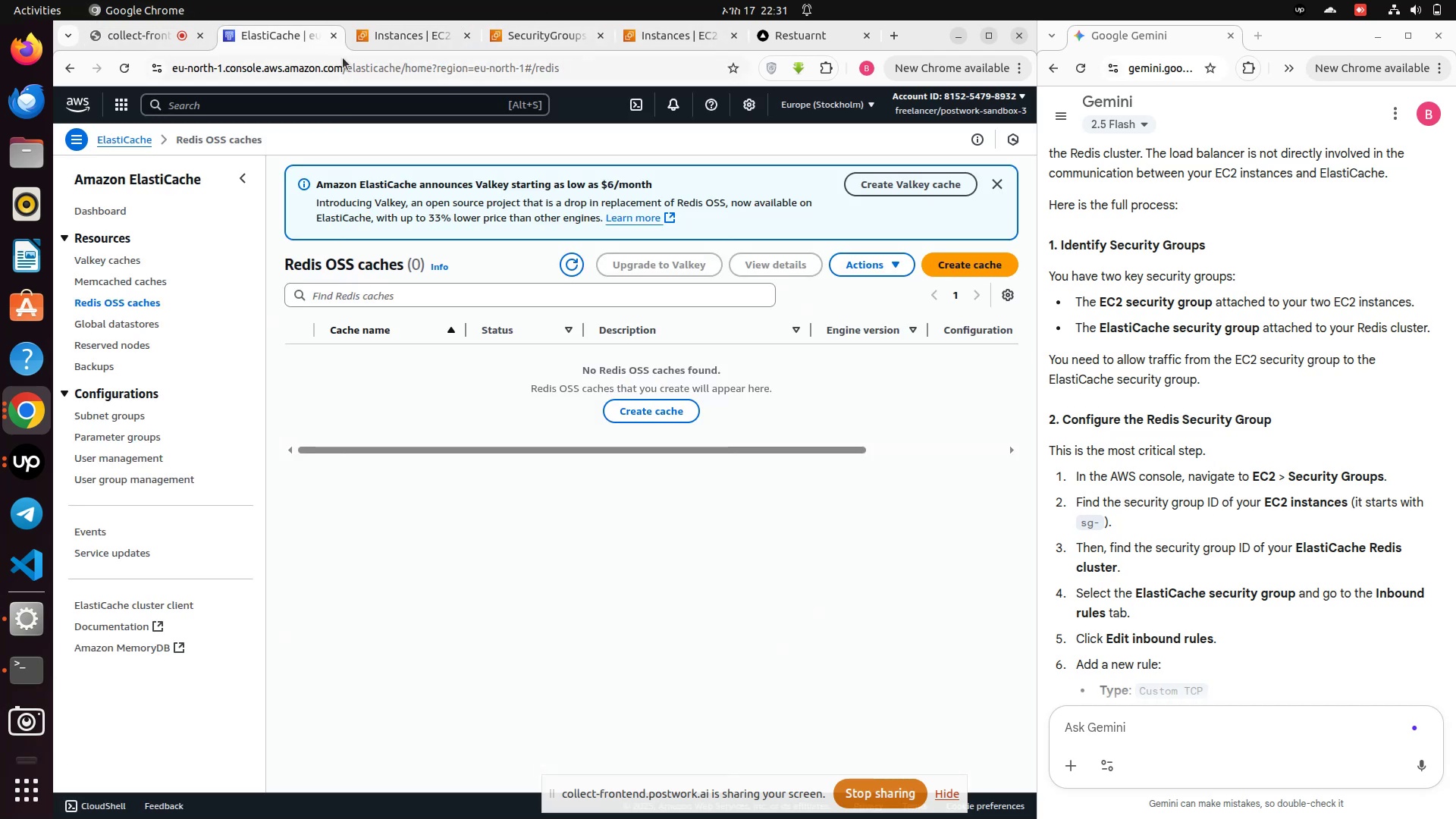 
left_click([375, 34])
 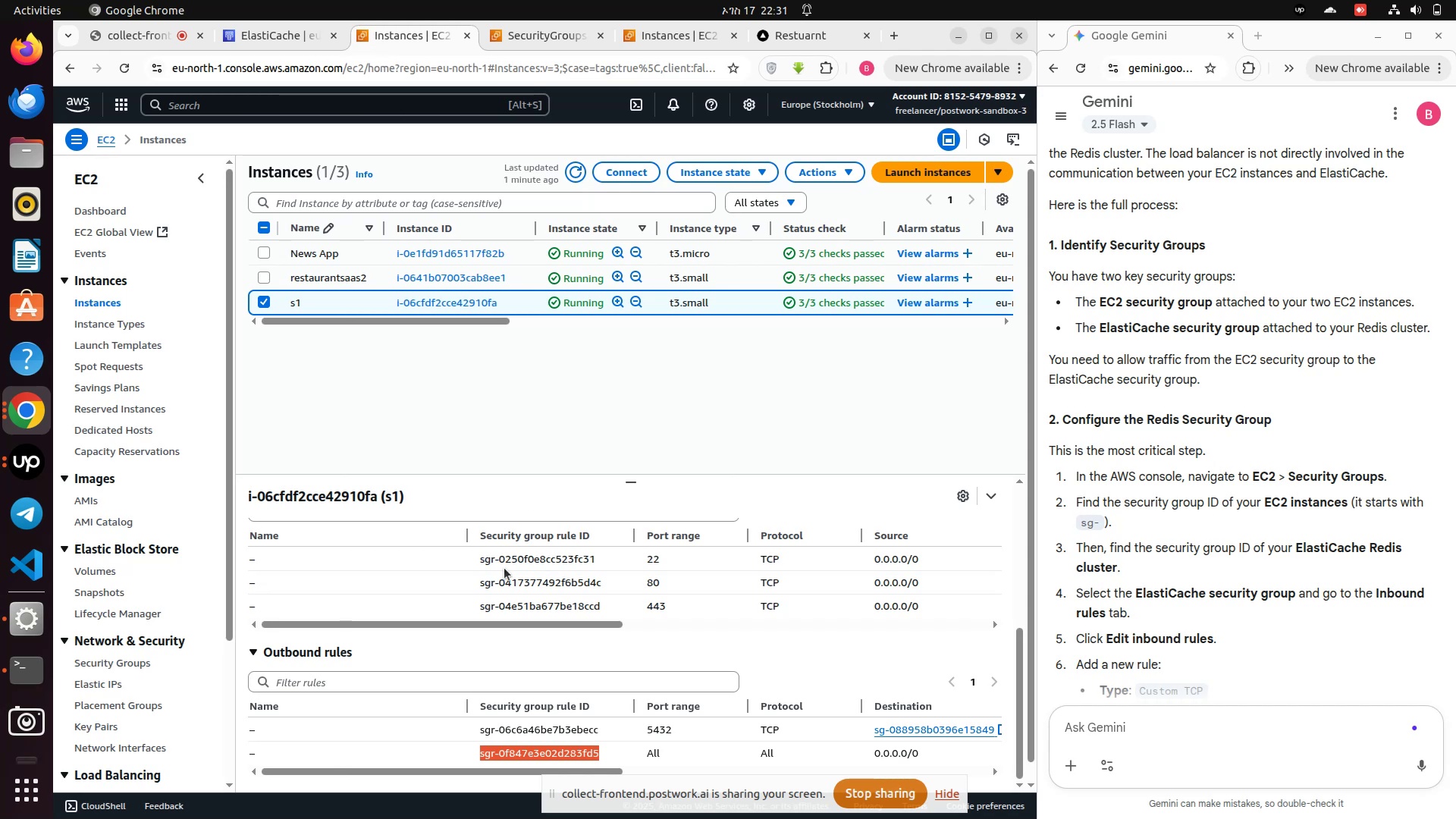 
left_click_drag(start_coordinate=[473, 624], to_coordinate=[903, 648])
 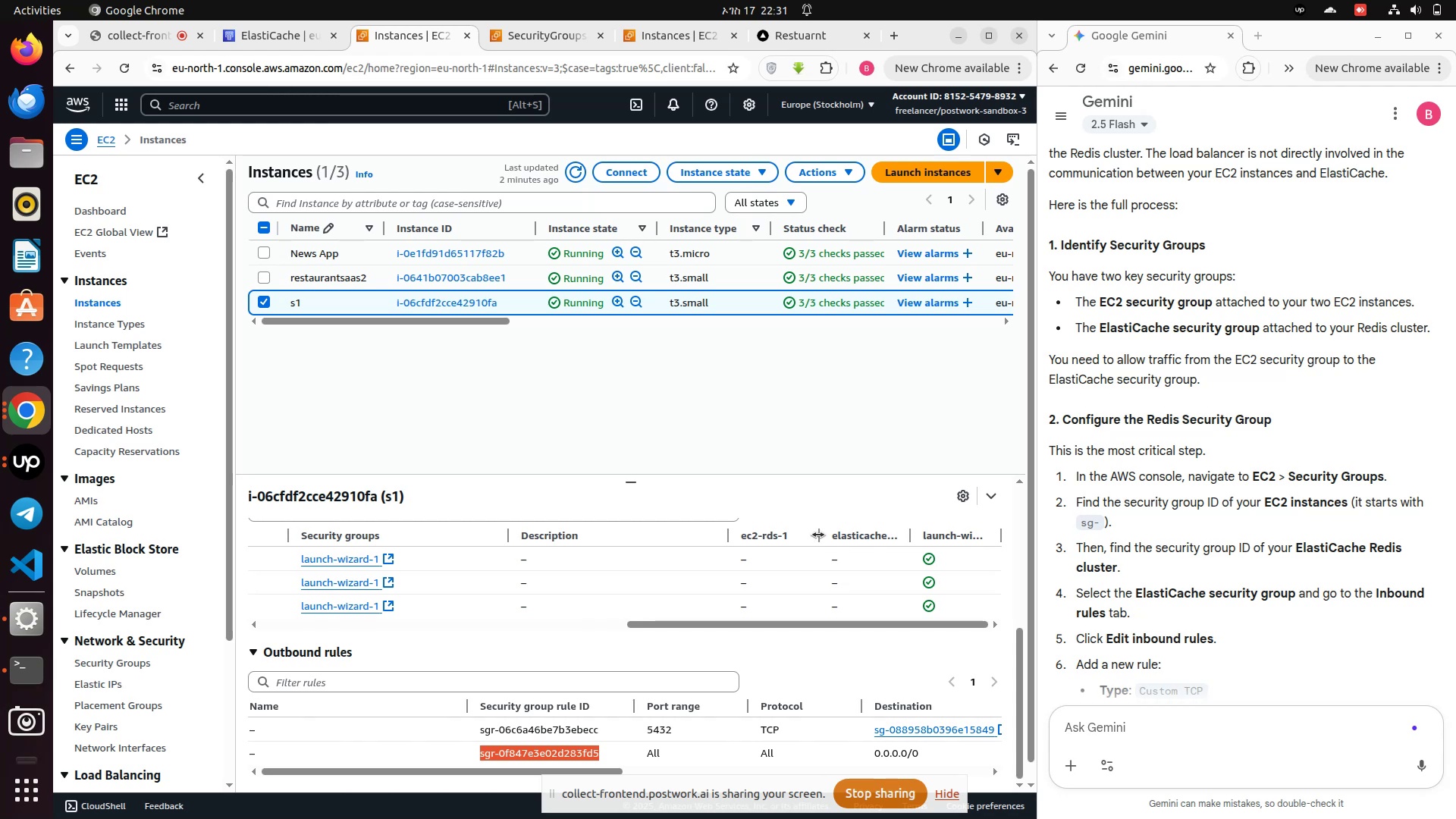 
left_click_drag(start_coordinate=[818, 535], to_coordinate=[752, 531])
 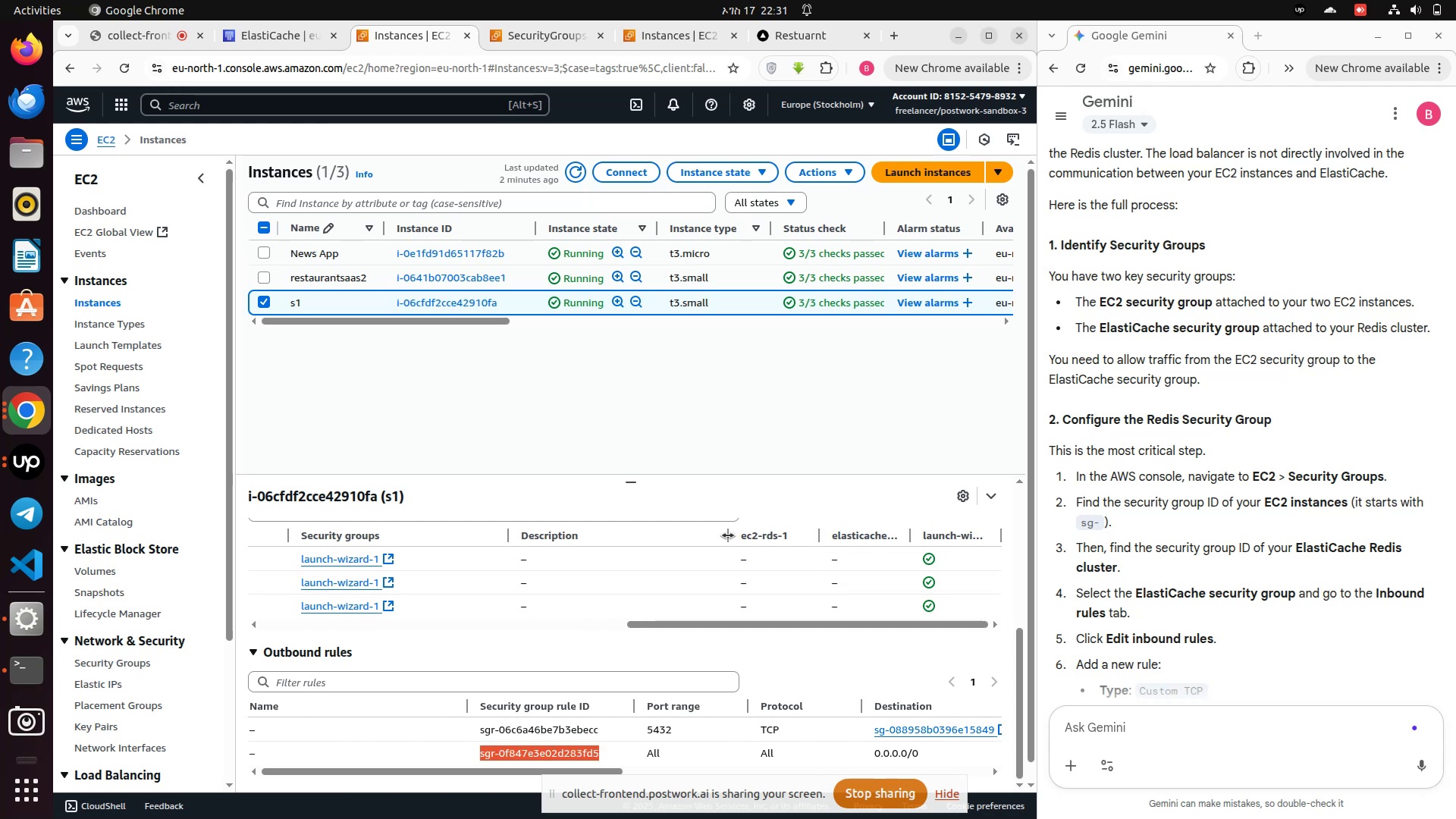 
left_click_drag(start_coordinate=[728, 535], to_coordinate=[640, 532])
 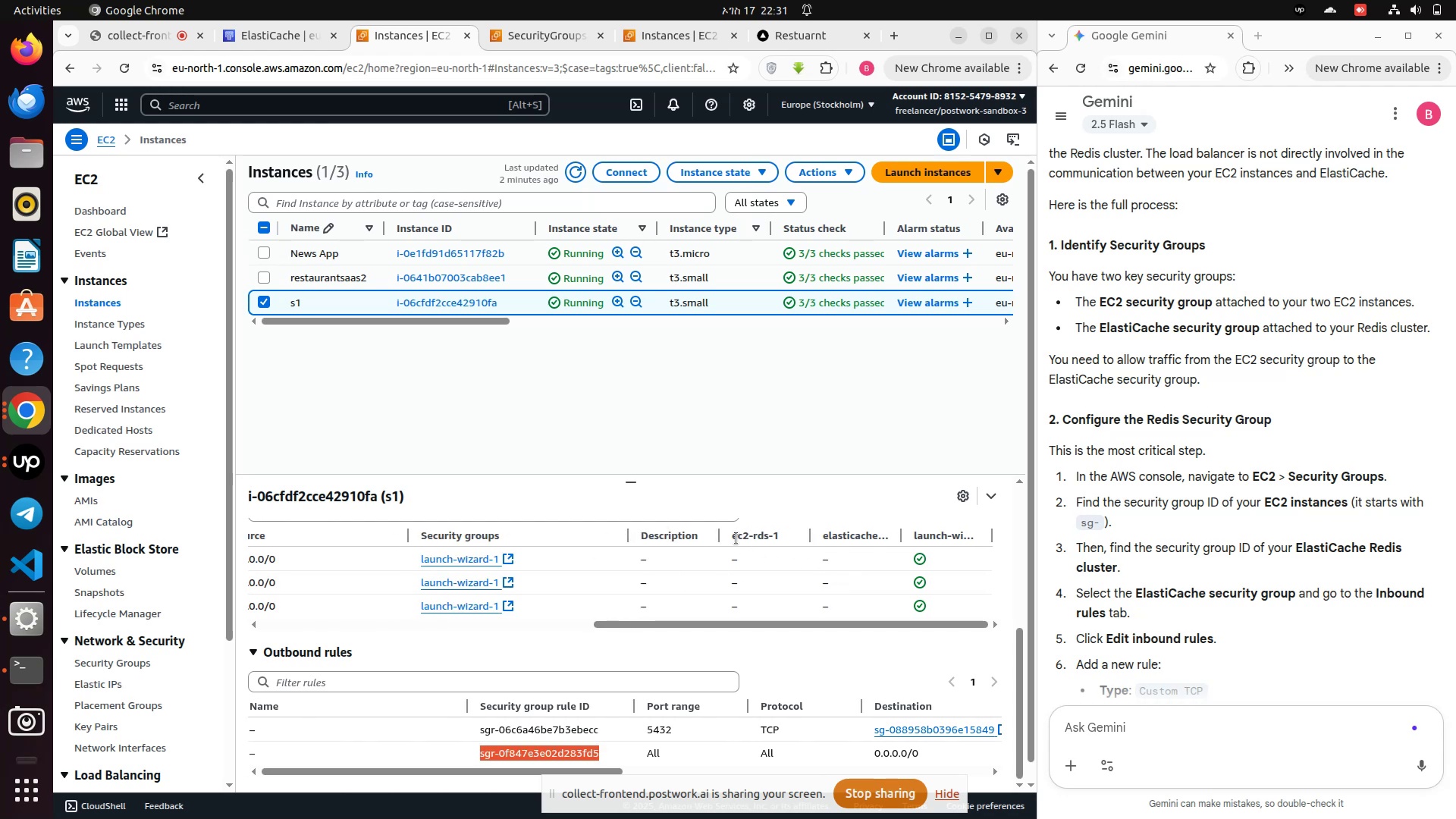 
left_click_drag(start_coordinate=[723, 536], to_coordinate=[656, 537])
 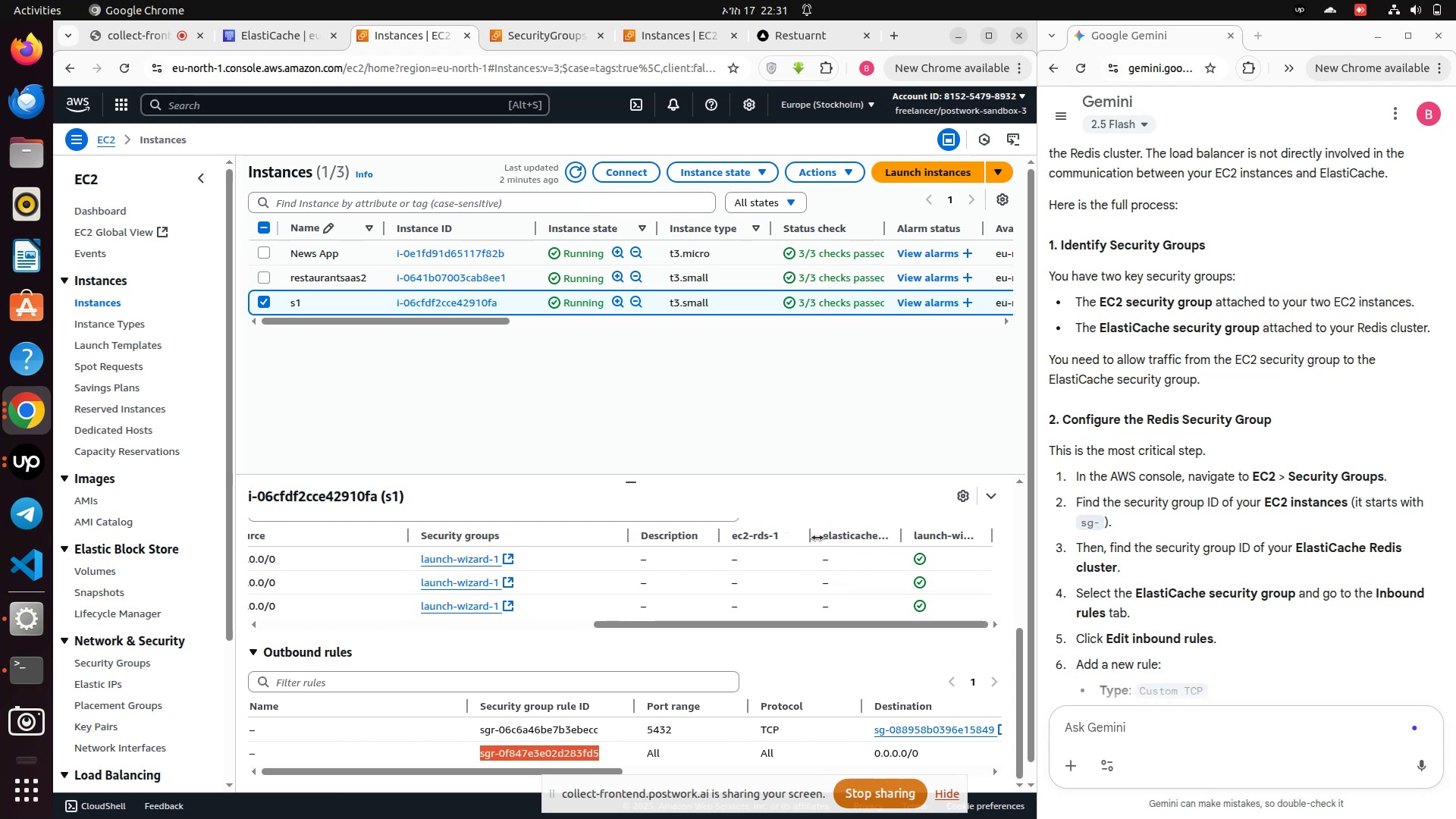 
left_click_drag(start_coordinate=[814, 535], to_coordinate=[658, 535])
 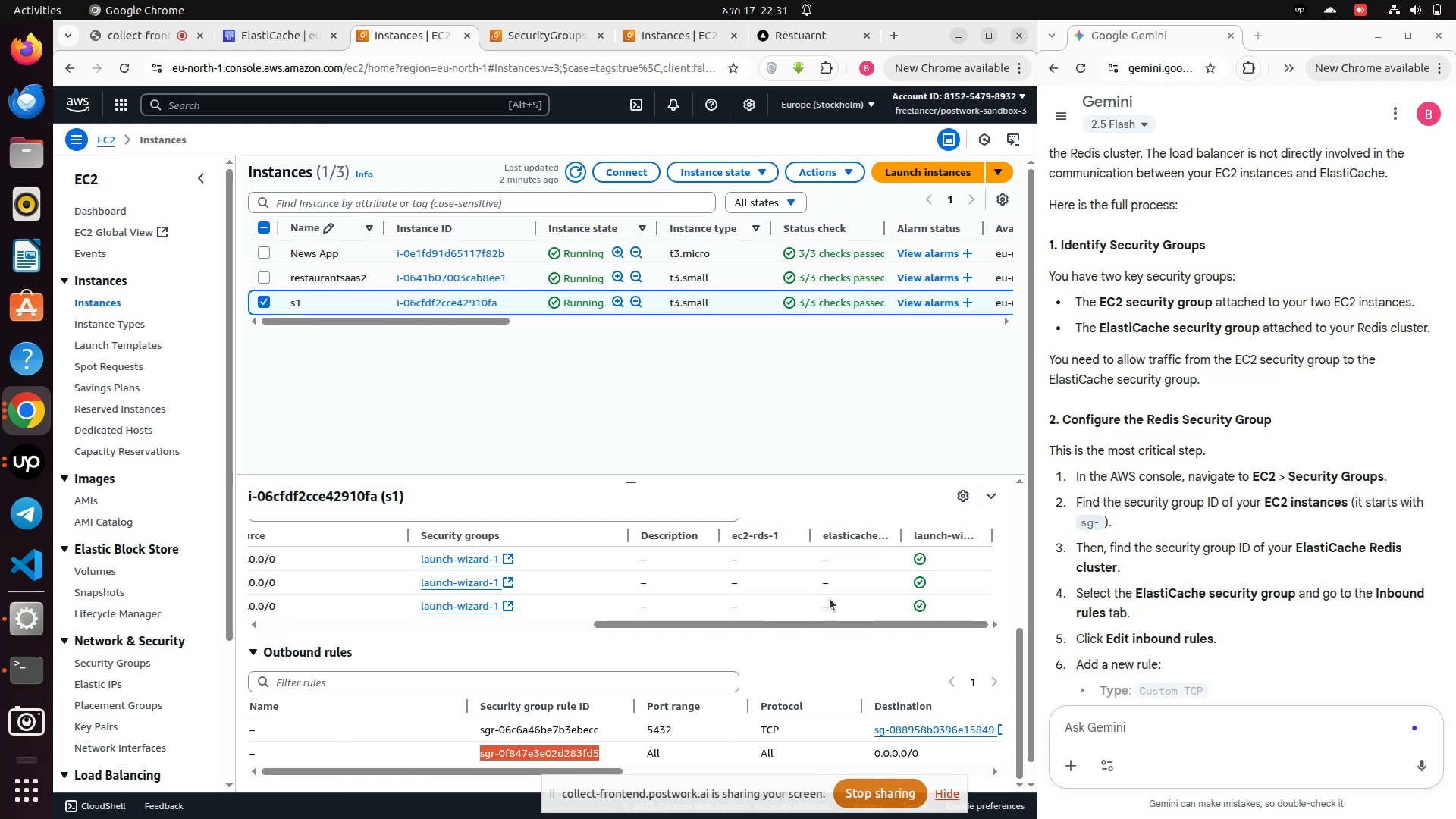 
left_click_drag(start_coordinate=[736, 625], to_coordinate=[836, 679])
 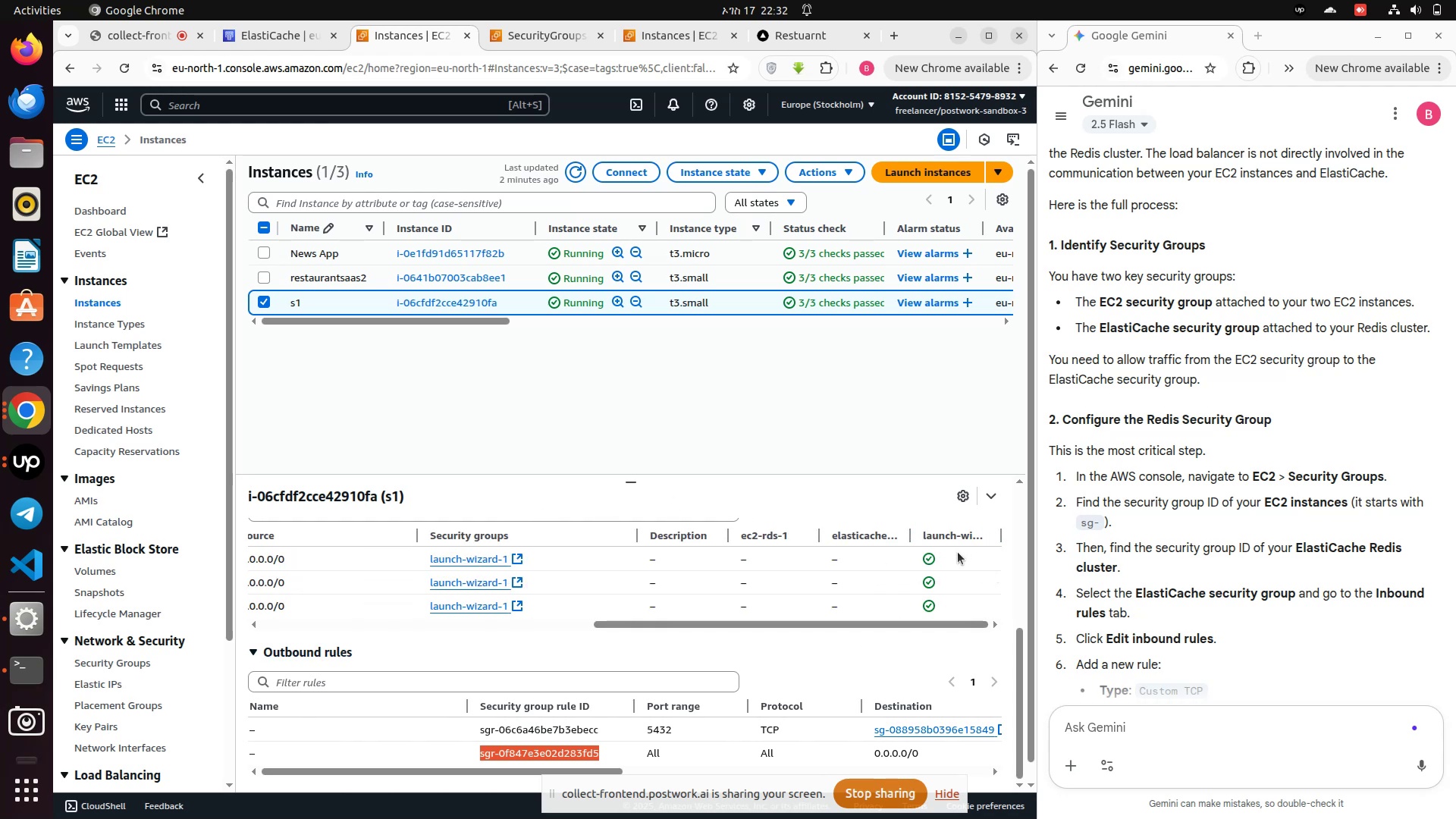 
left_click([951, 539])
 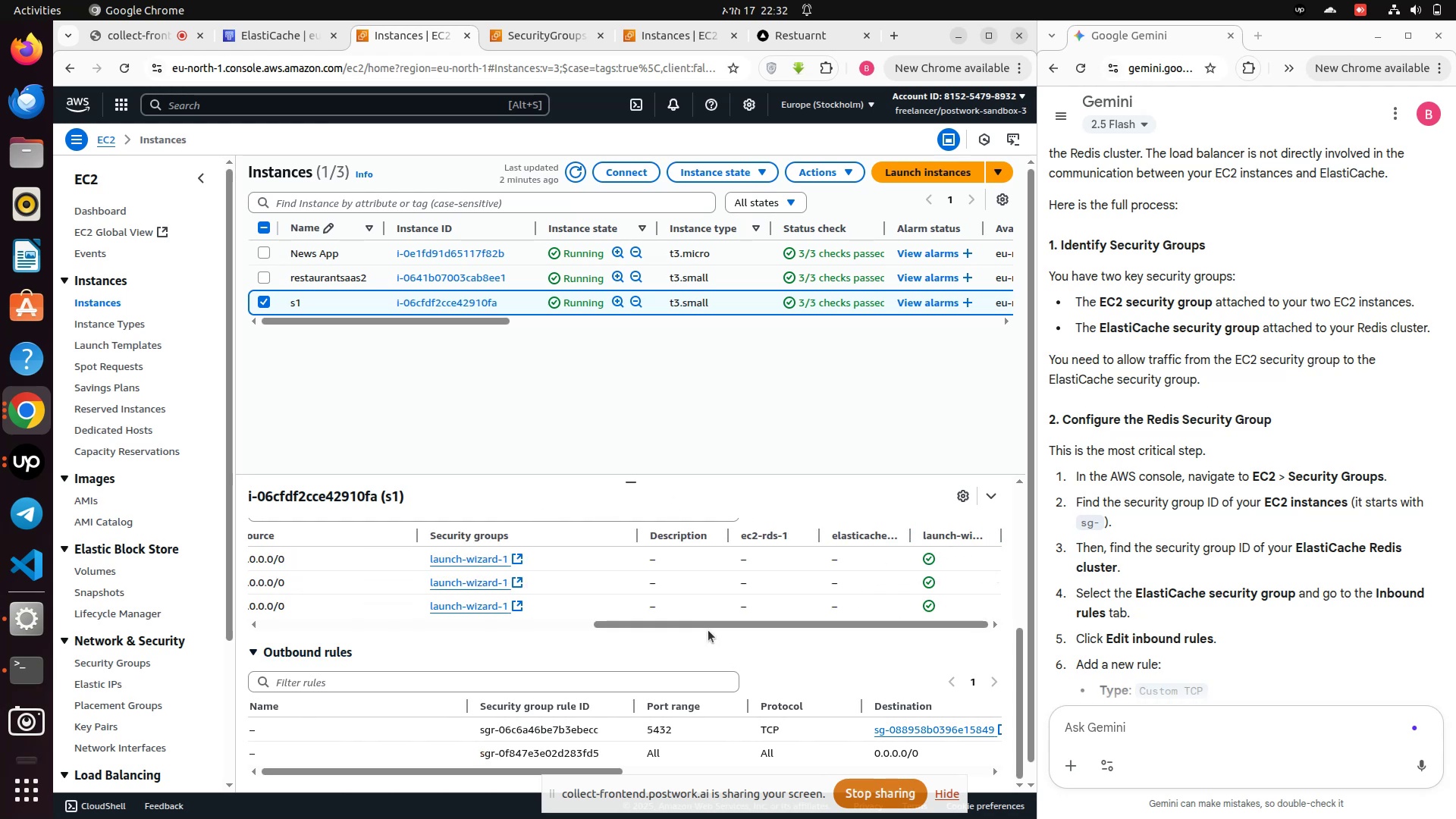 
left_click_drag(start_coordinate=[707, 629], to_coordinate=[182, 624])
 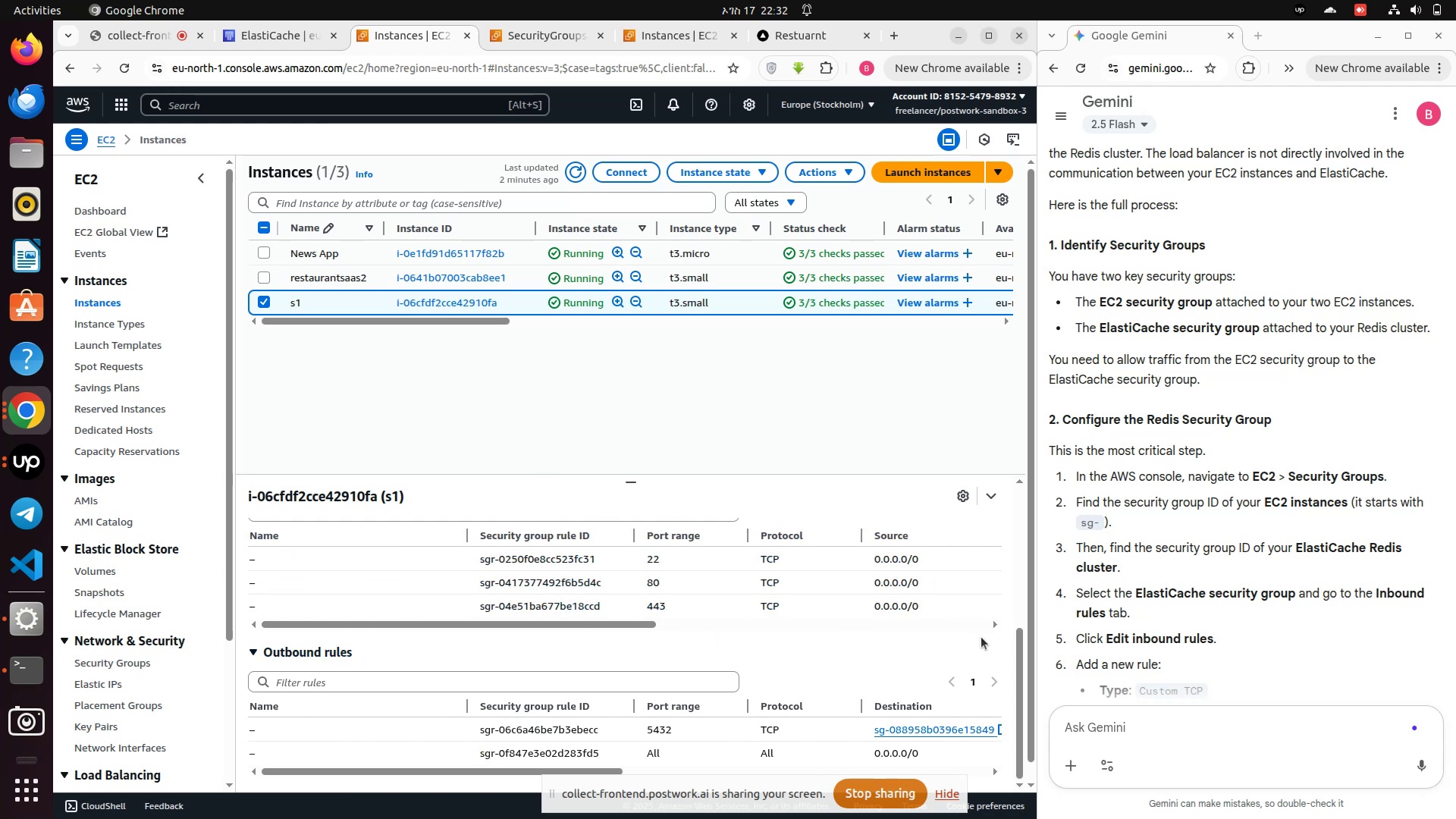 
scroll: coordinate [815, 679], scroll_direction: down, amount: 3.0
 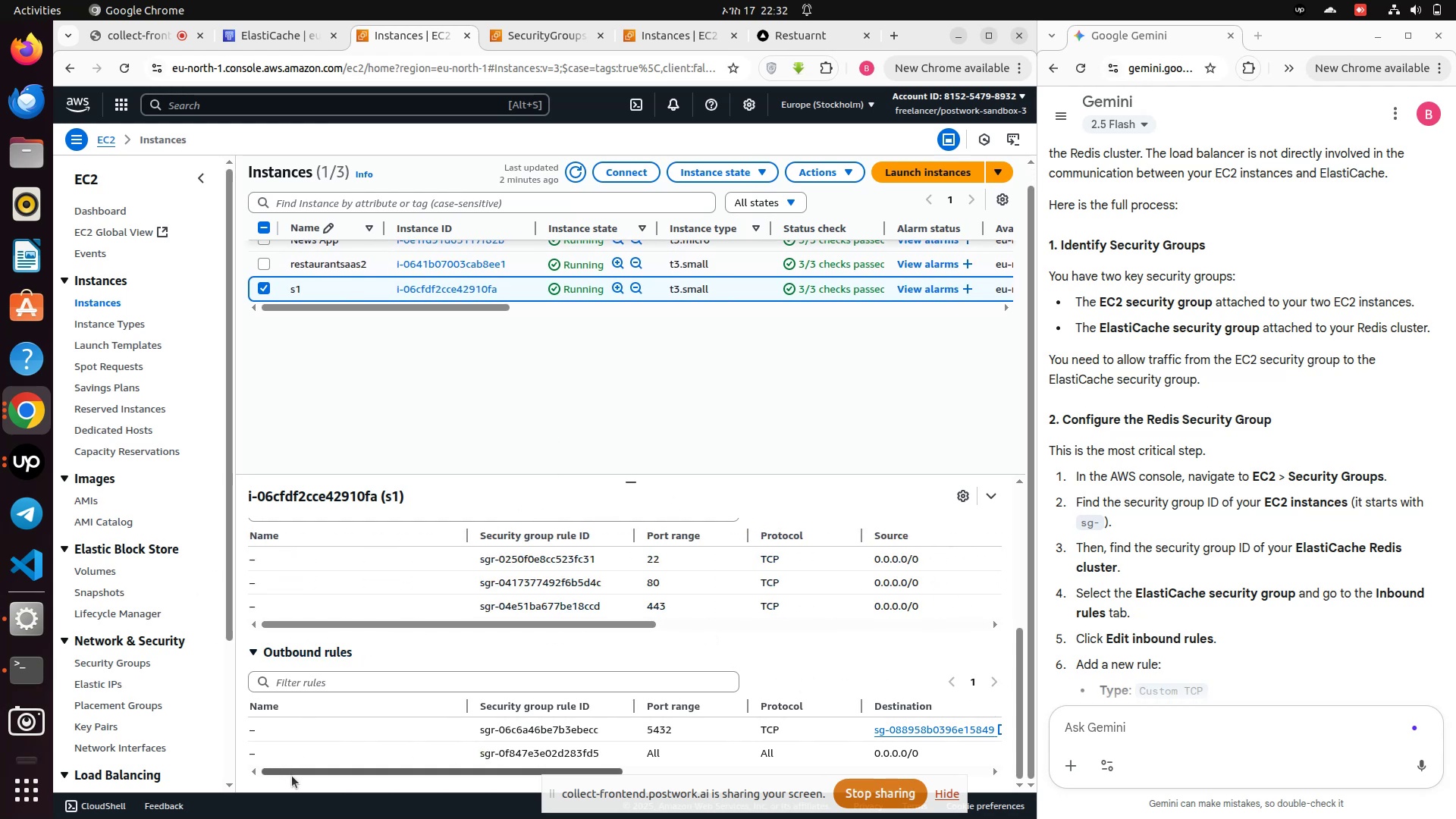 
left_click_drag(start_coordinate=[292, 775], to_coordinate=[228, 774])
 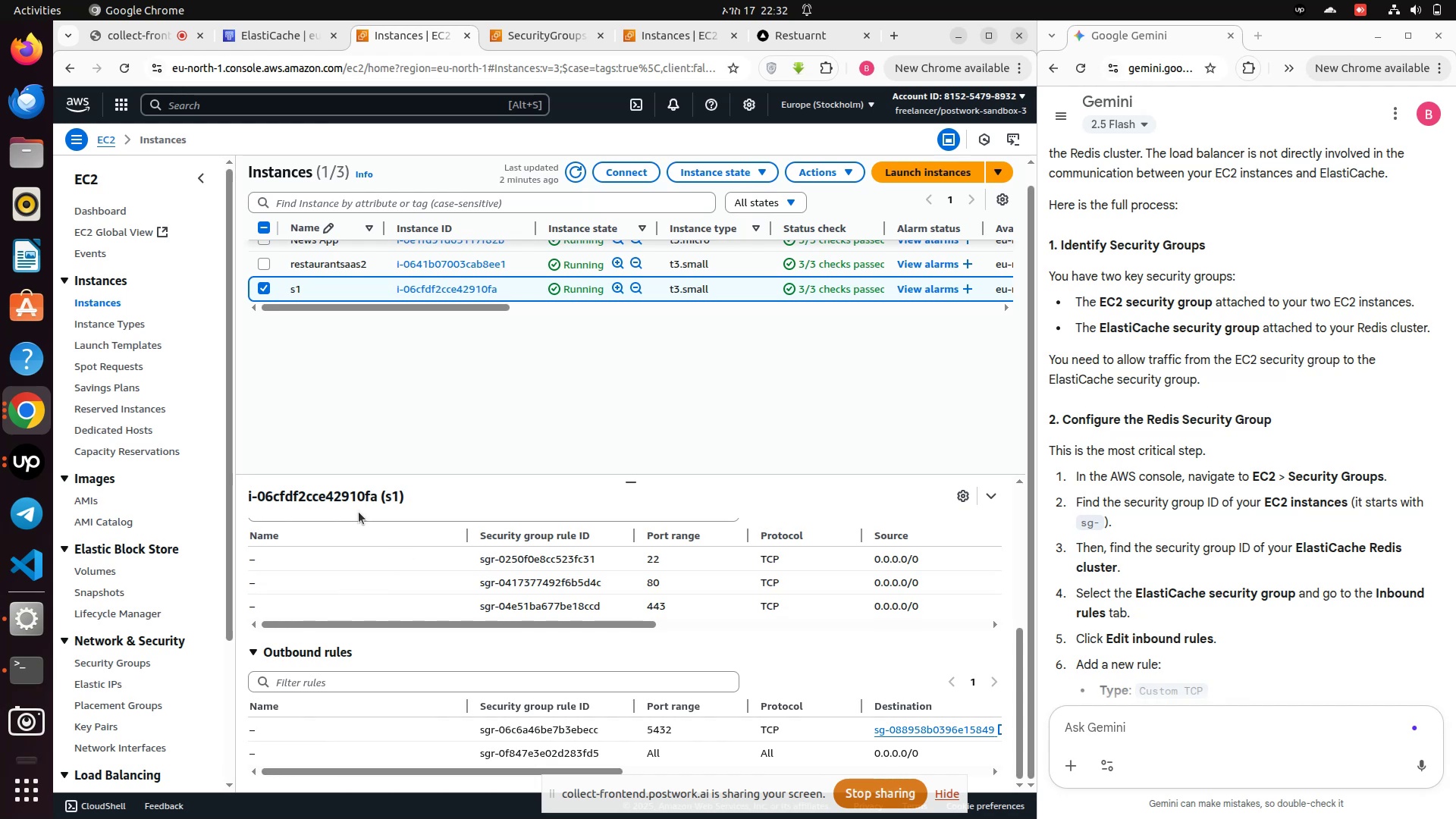 
scroll: coordinate [287, 447], scroll_direction: up, amount: 1.0
 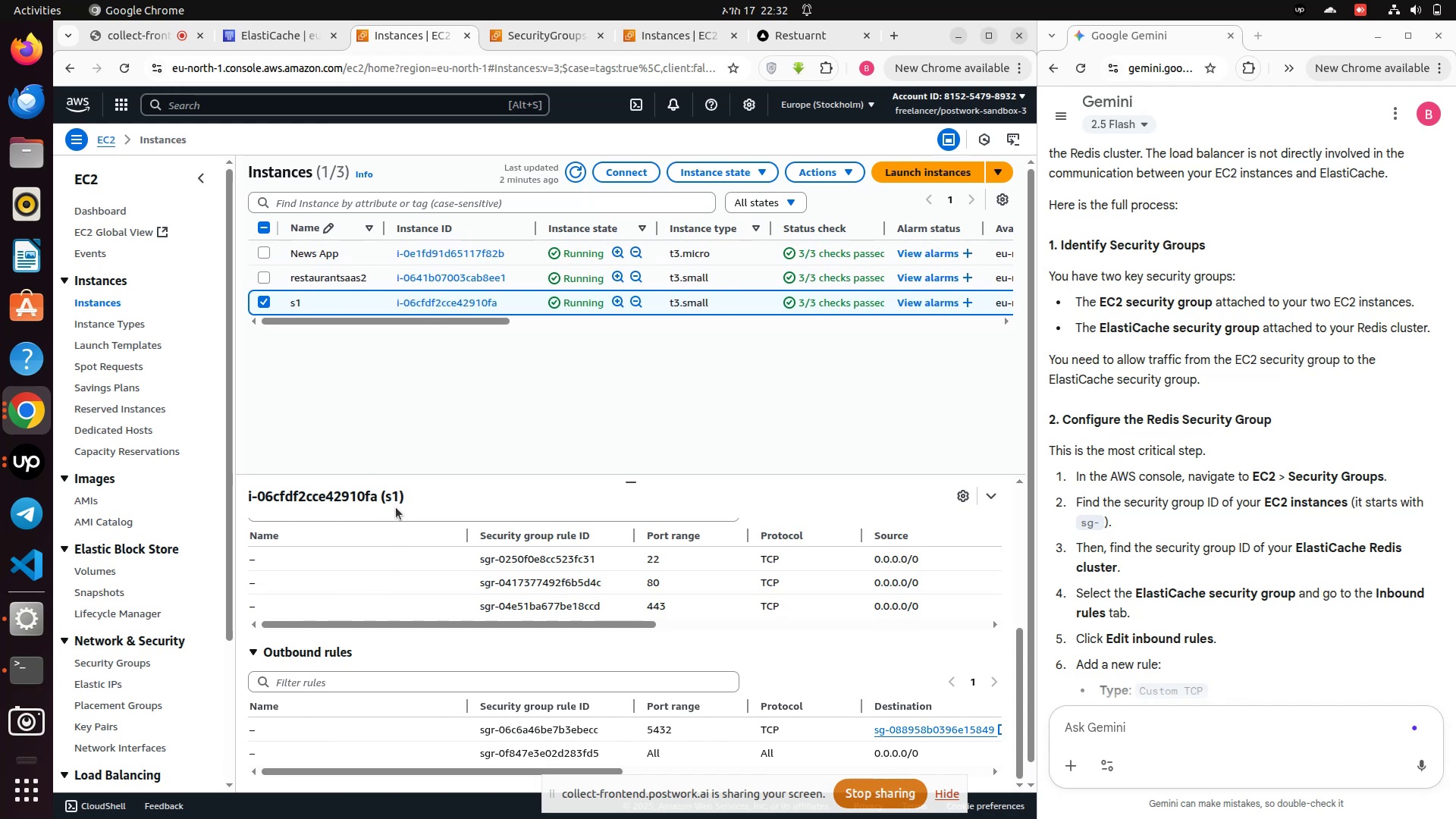 
left_click([323, 494])
 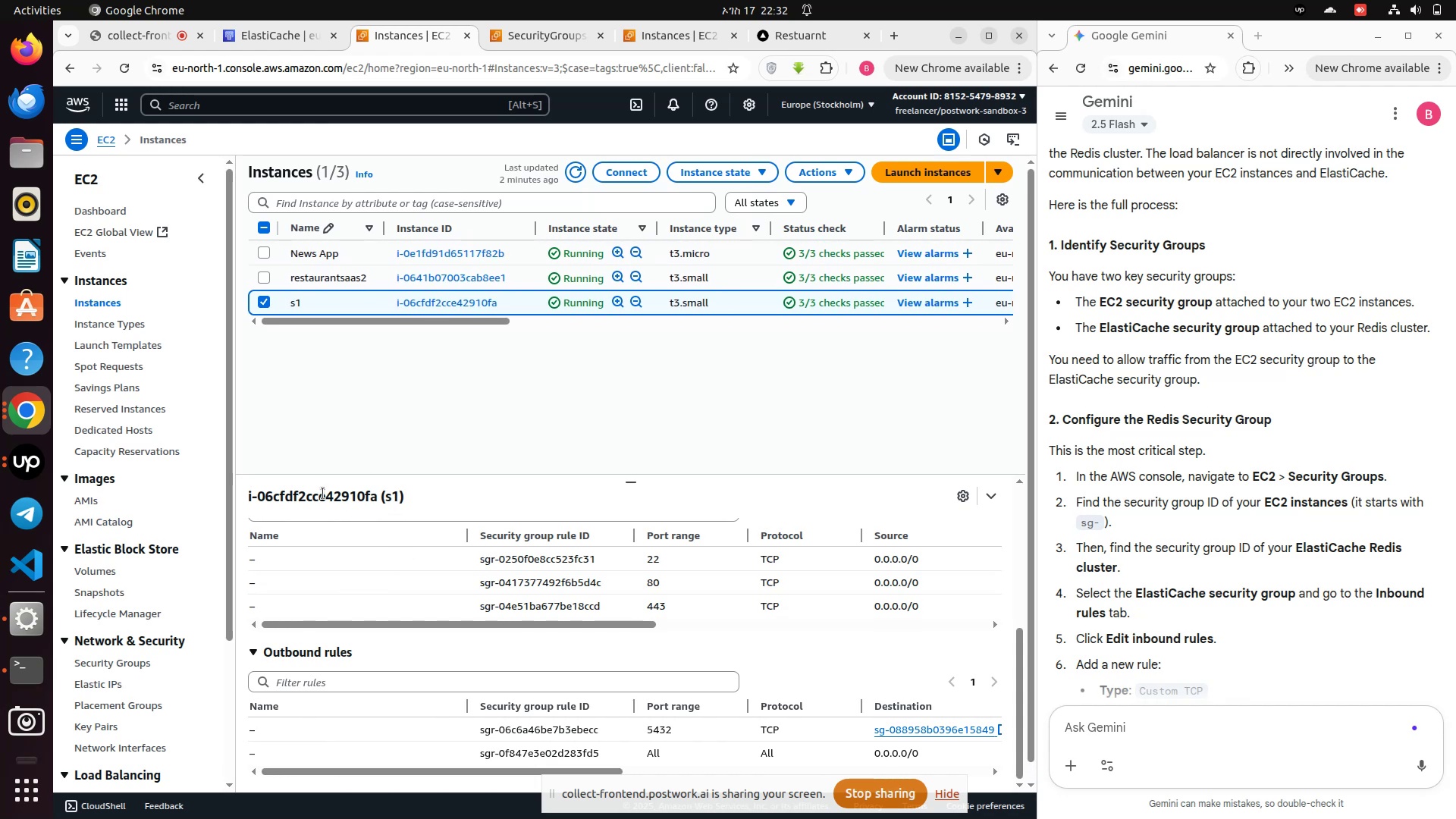 
left_click([323, 494])
 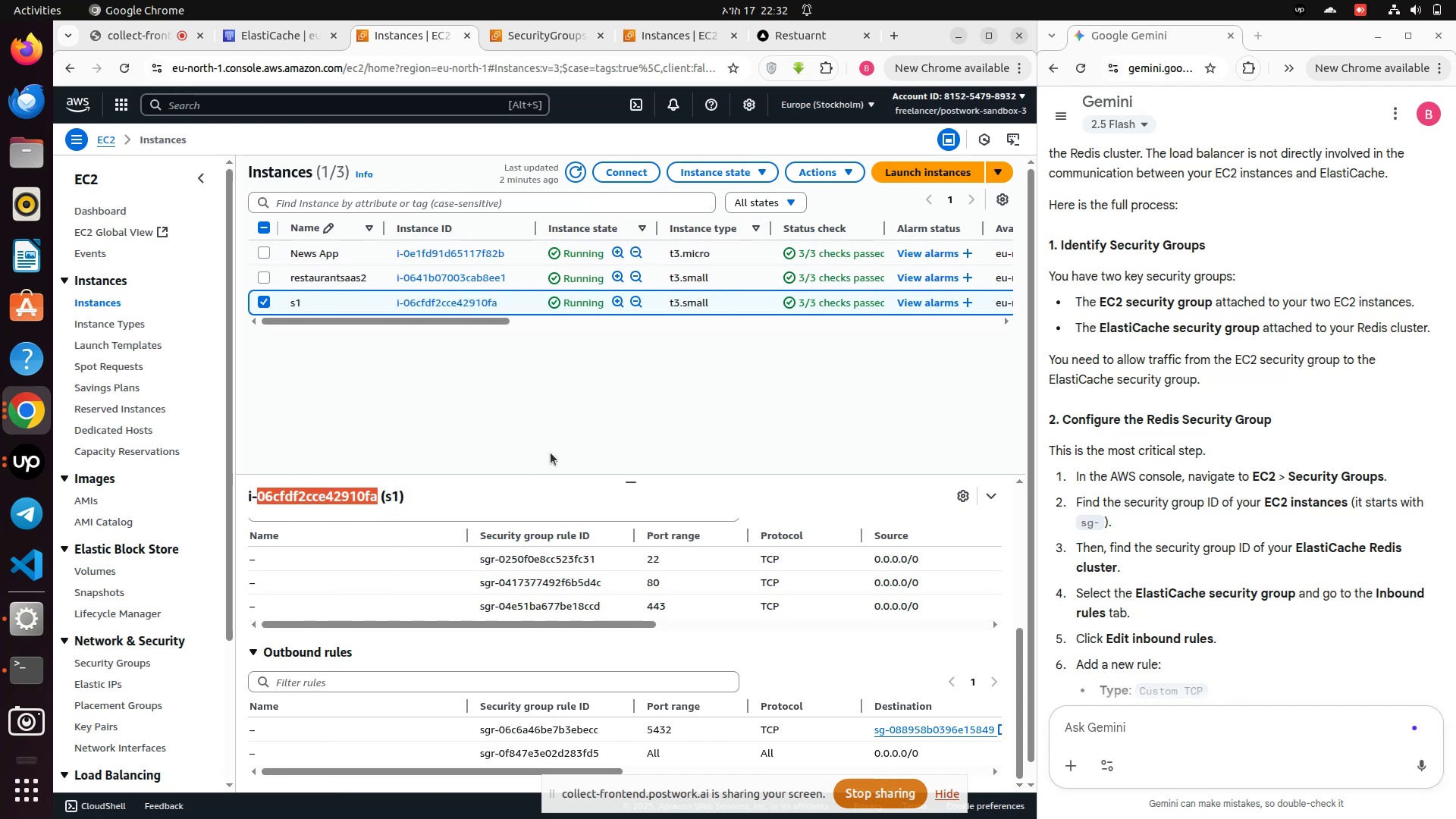 
left_click([551, 453])
 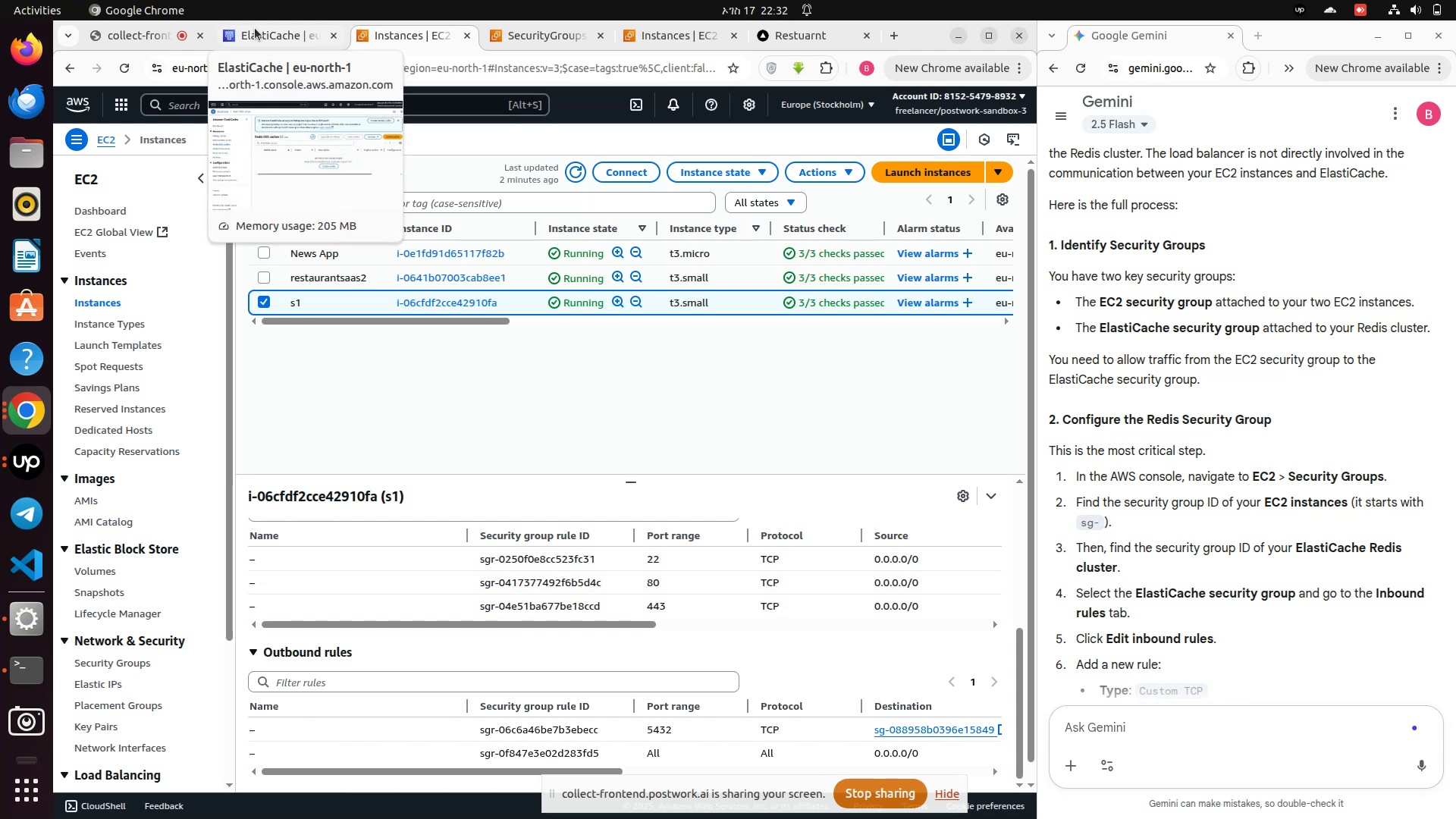 
wait(20.95)
 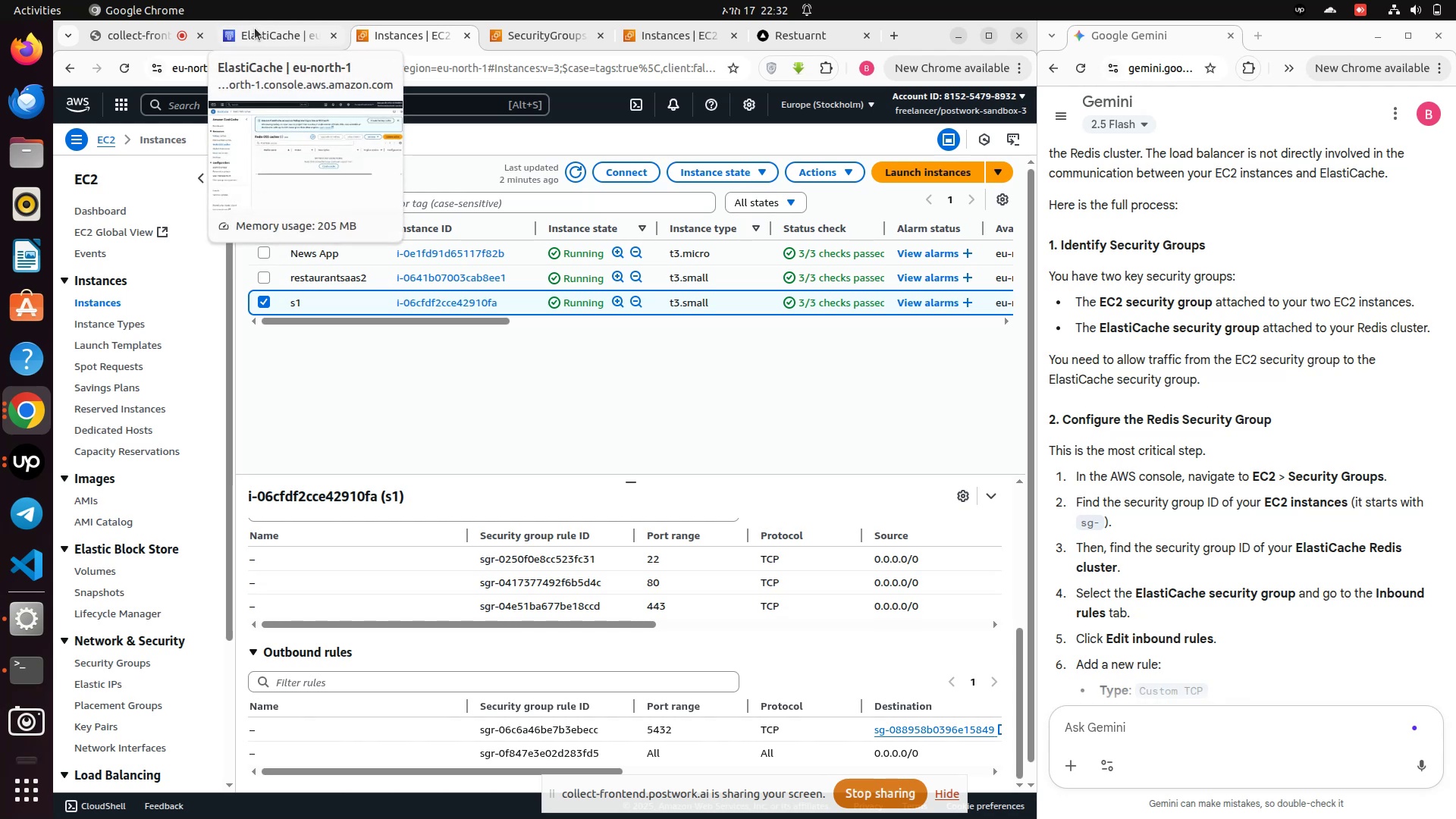 
left_click([258, 33])
 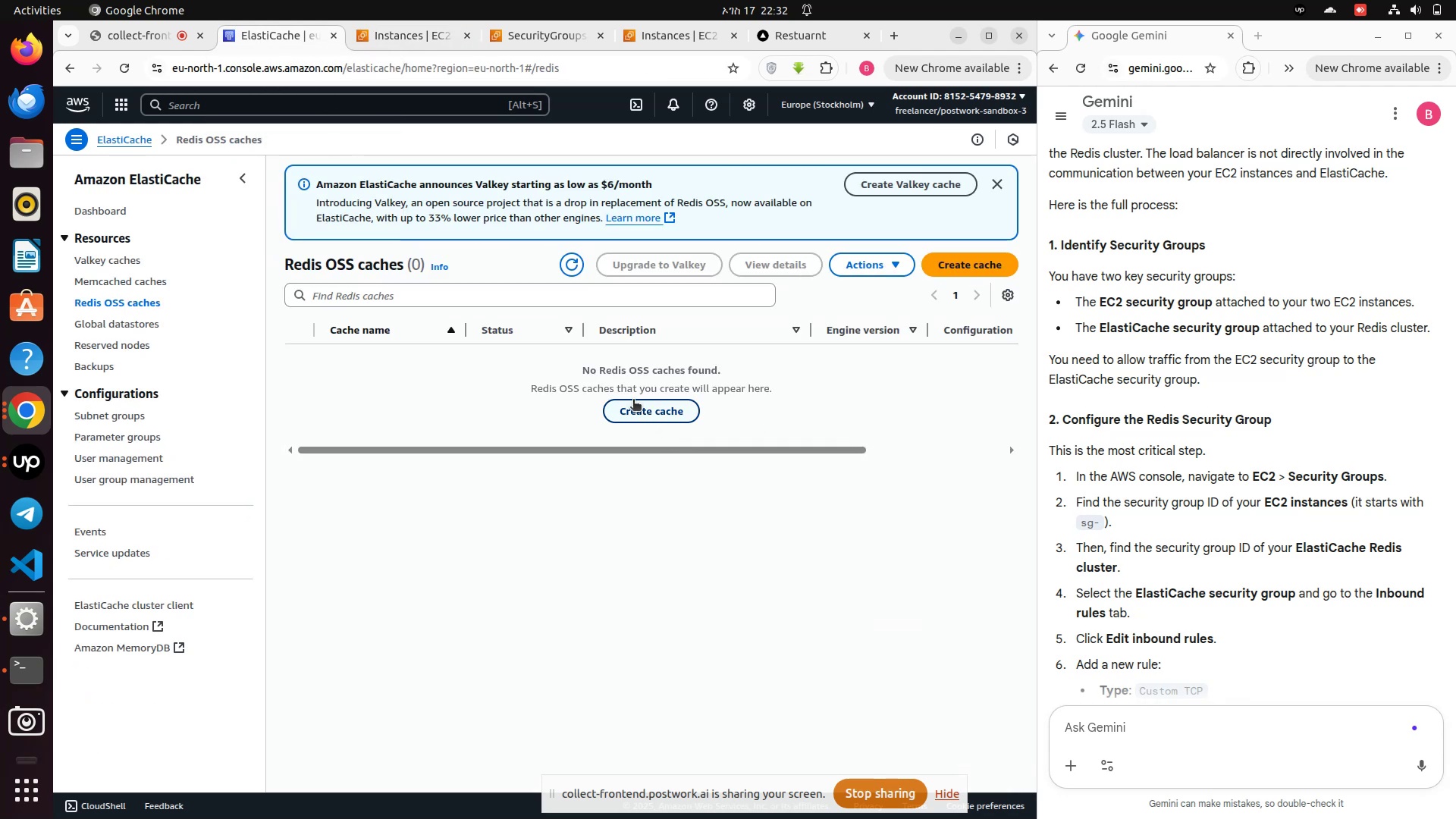 
left_click([987, 270])
 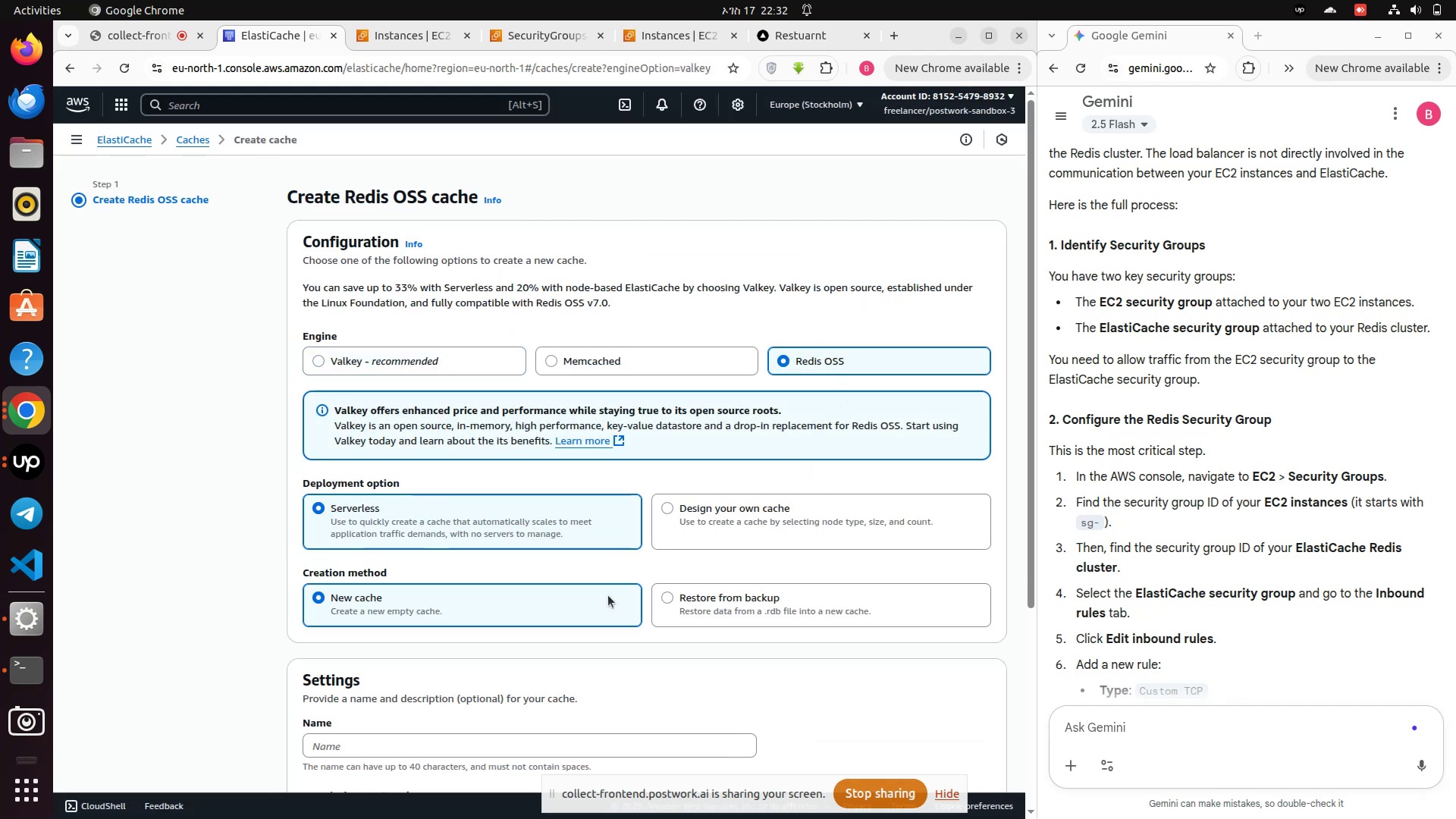 
wait(11.93)
 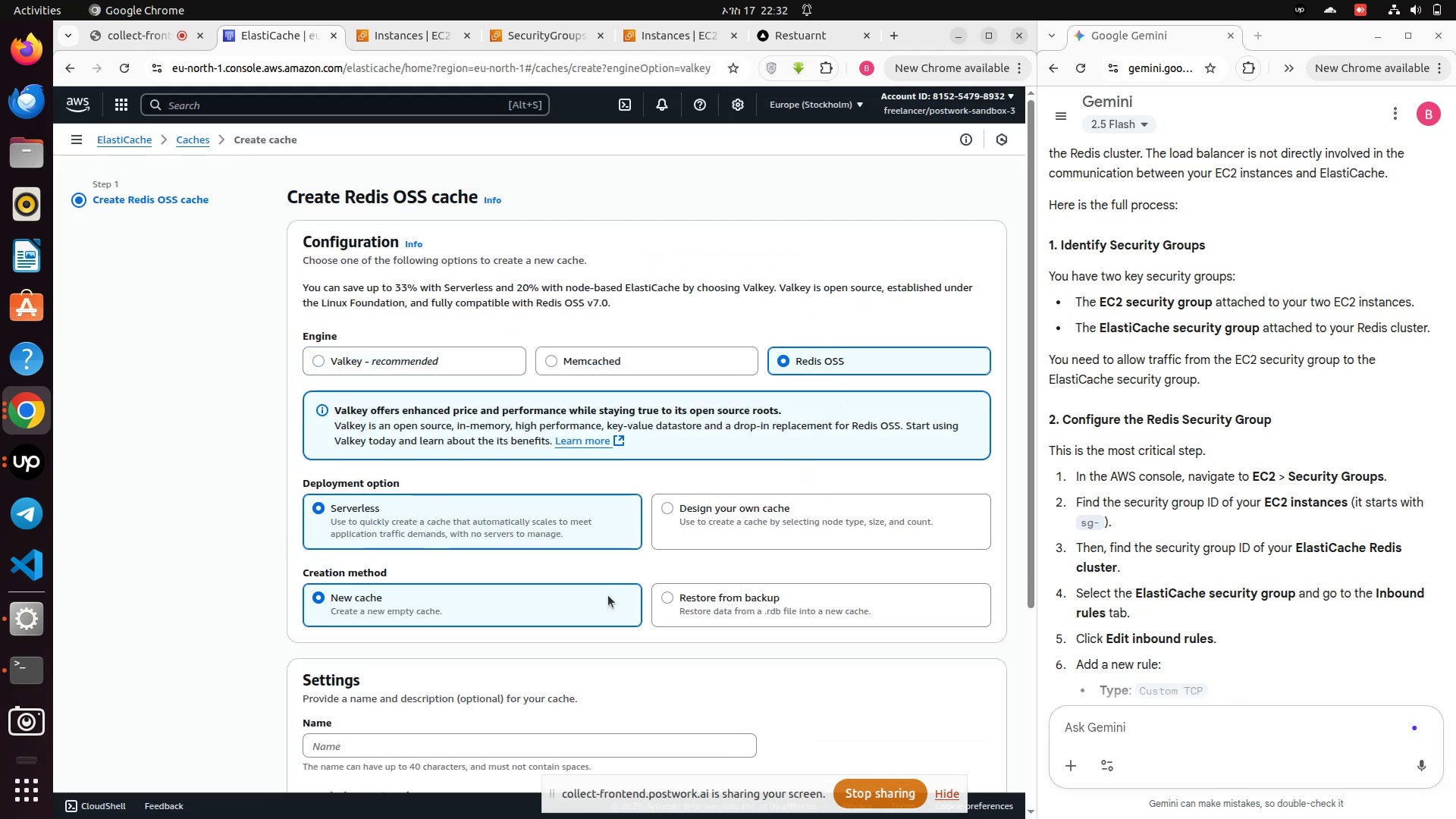 
scroll: coordinate [575, 513], scroll_direction: down, amount: 1.0
 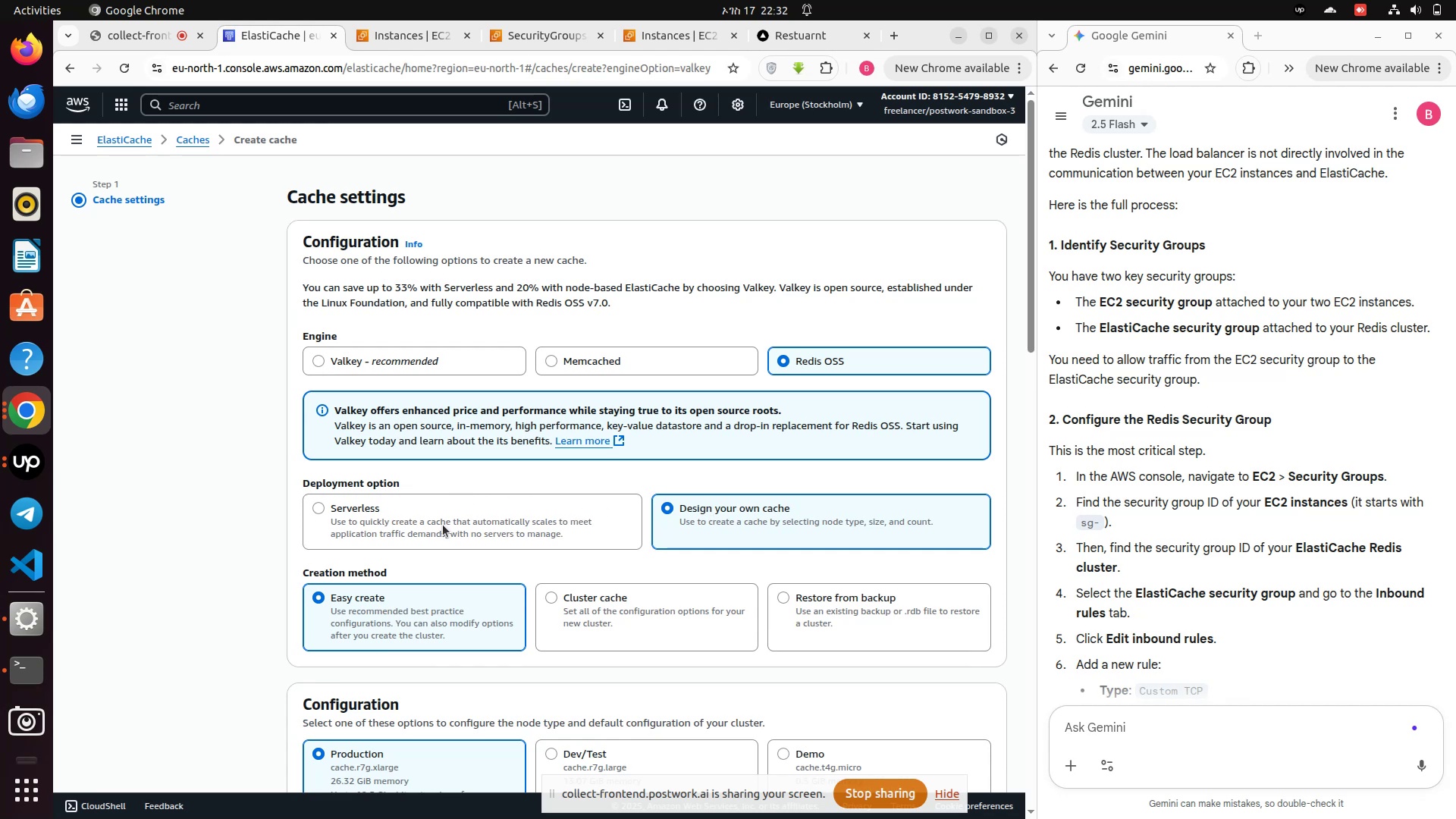 
left_click([443, 525])
 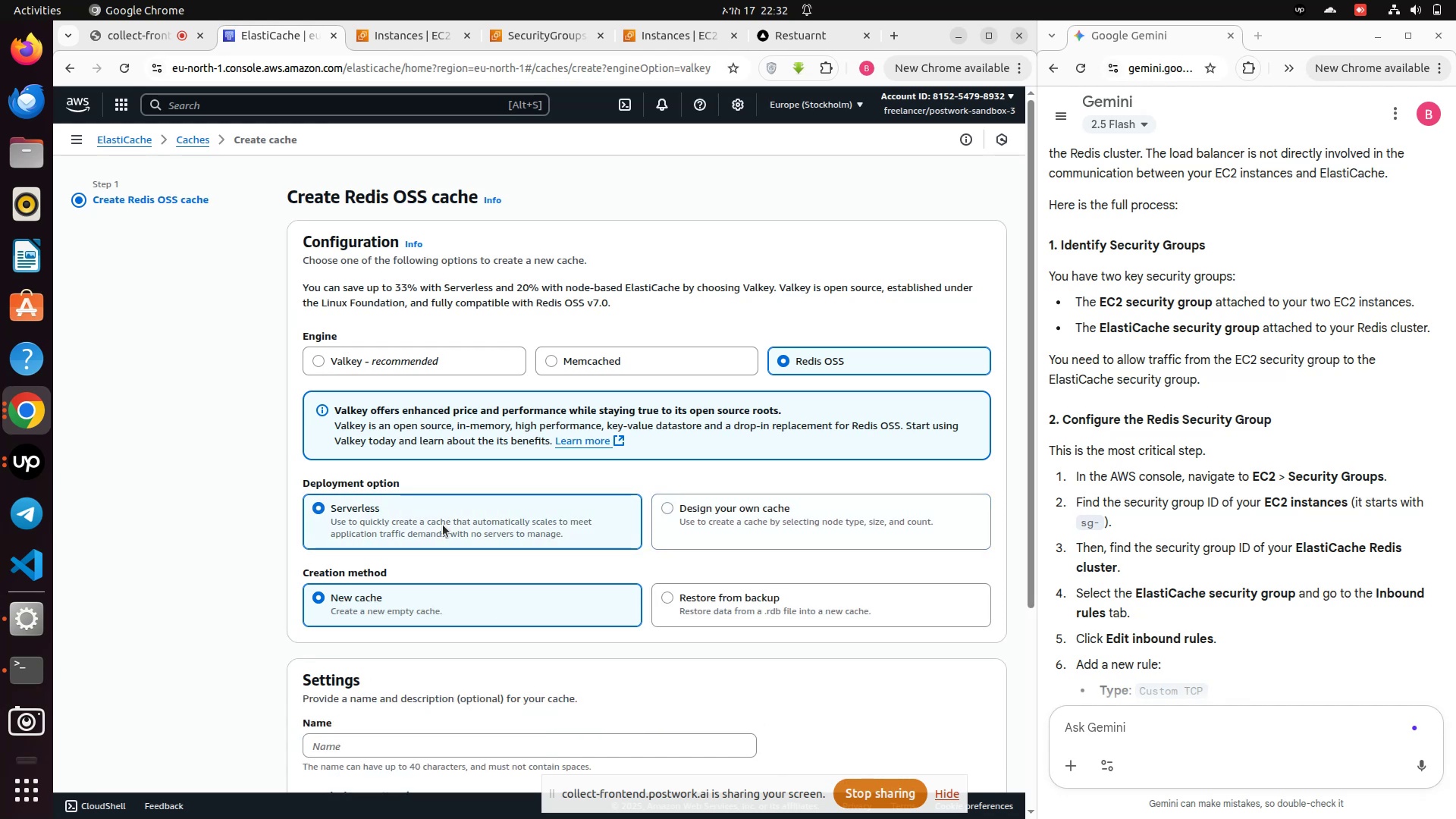 
scroll: coordinate [443, 525], scroll_direction: down, amount: 2.0
 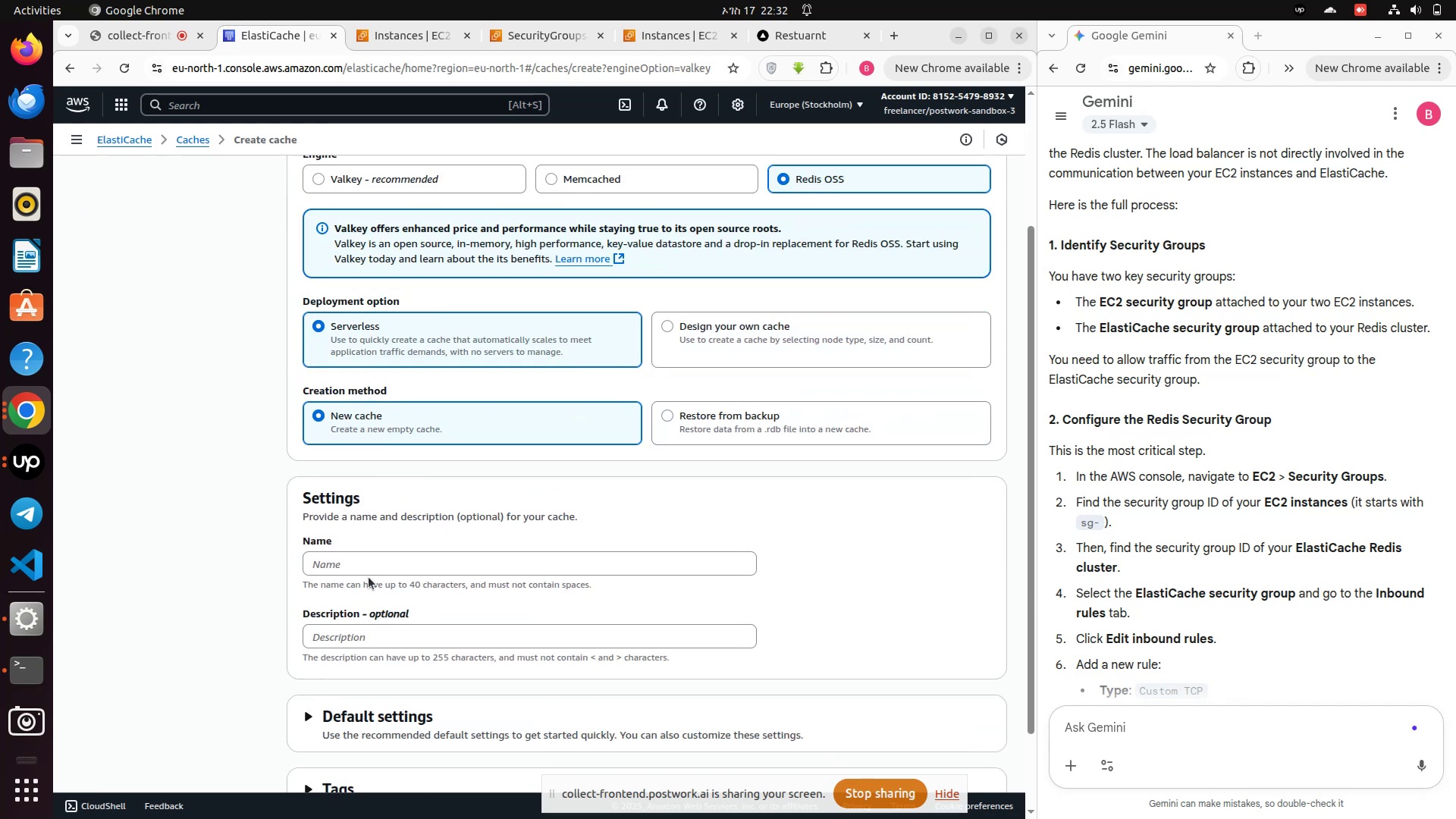 
left_click([372, 567])
 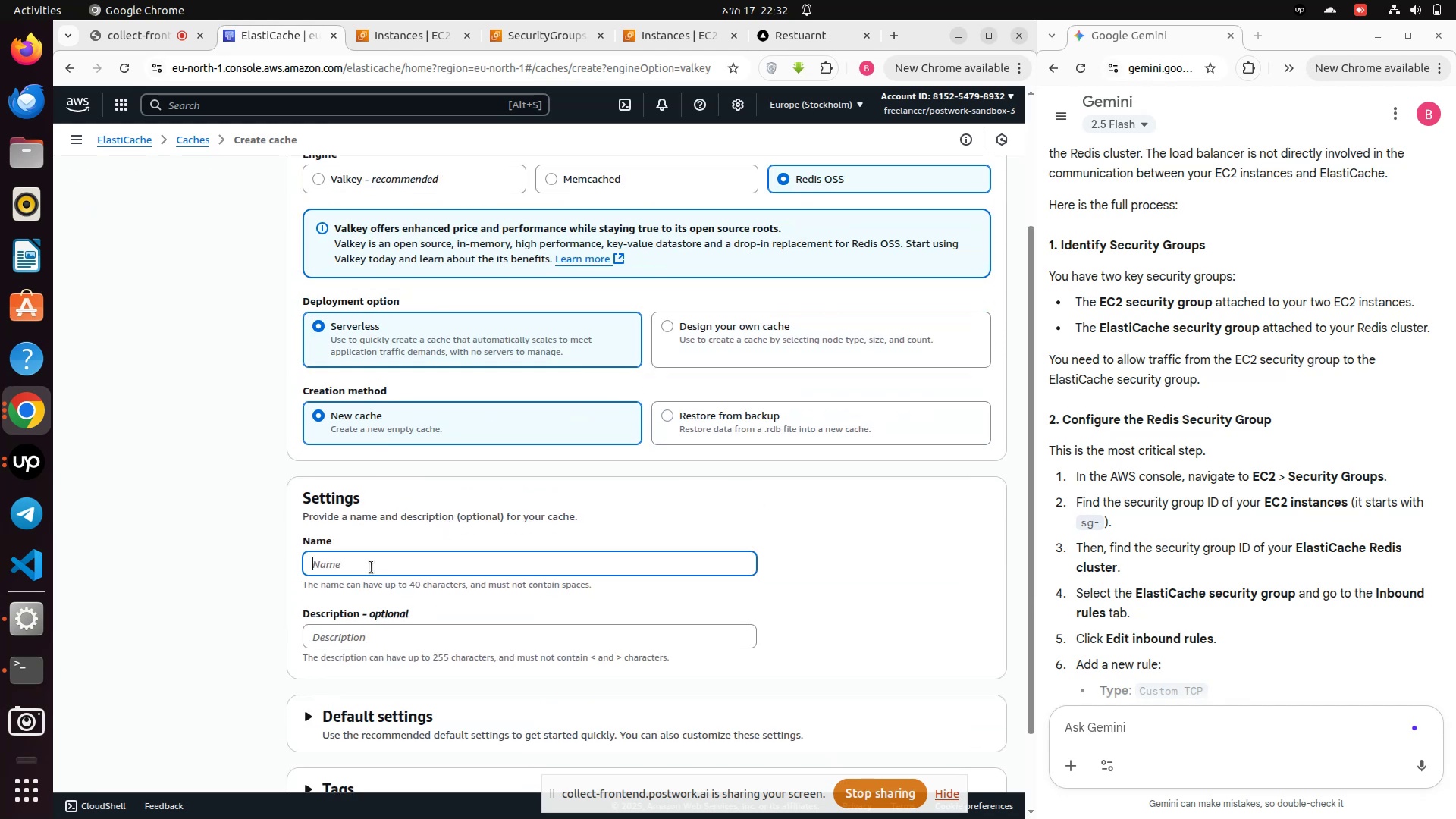 
scroll: coordinate [372, 567], scroll_direction: down, amount: 2.0
 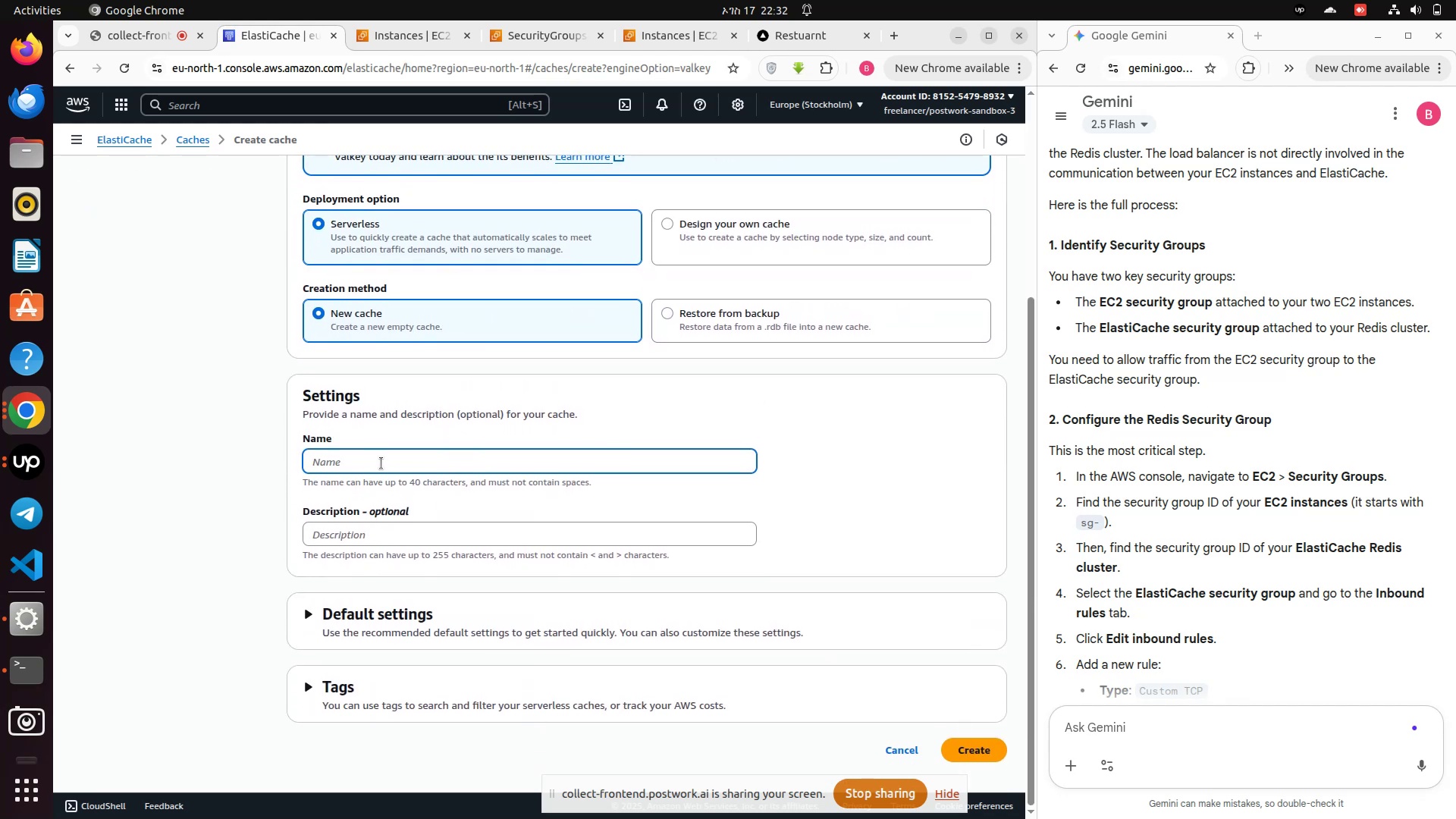 
type(restaurant-redis)
 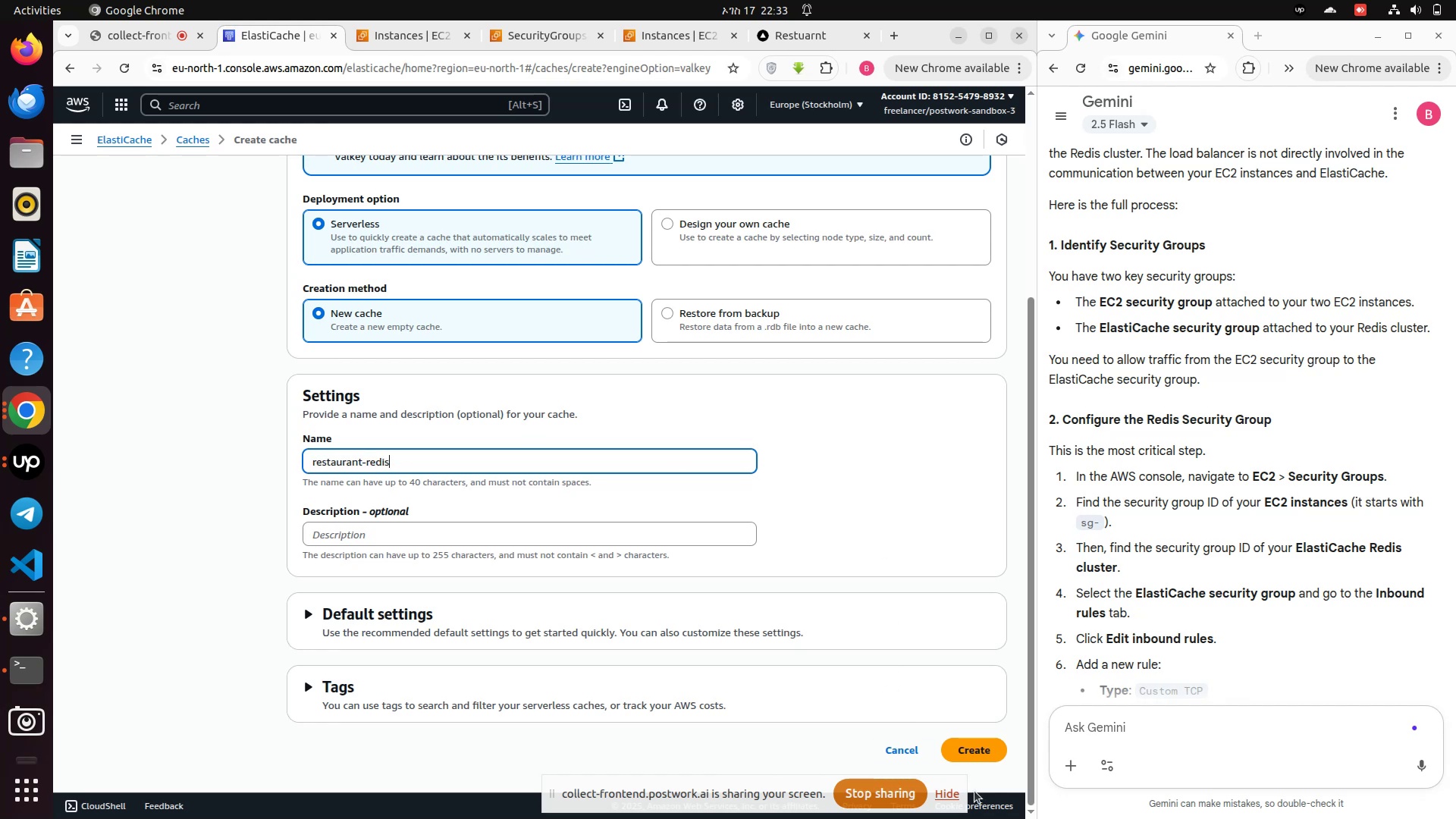 
left_click([987, 752])
 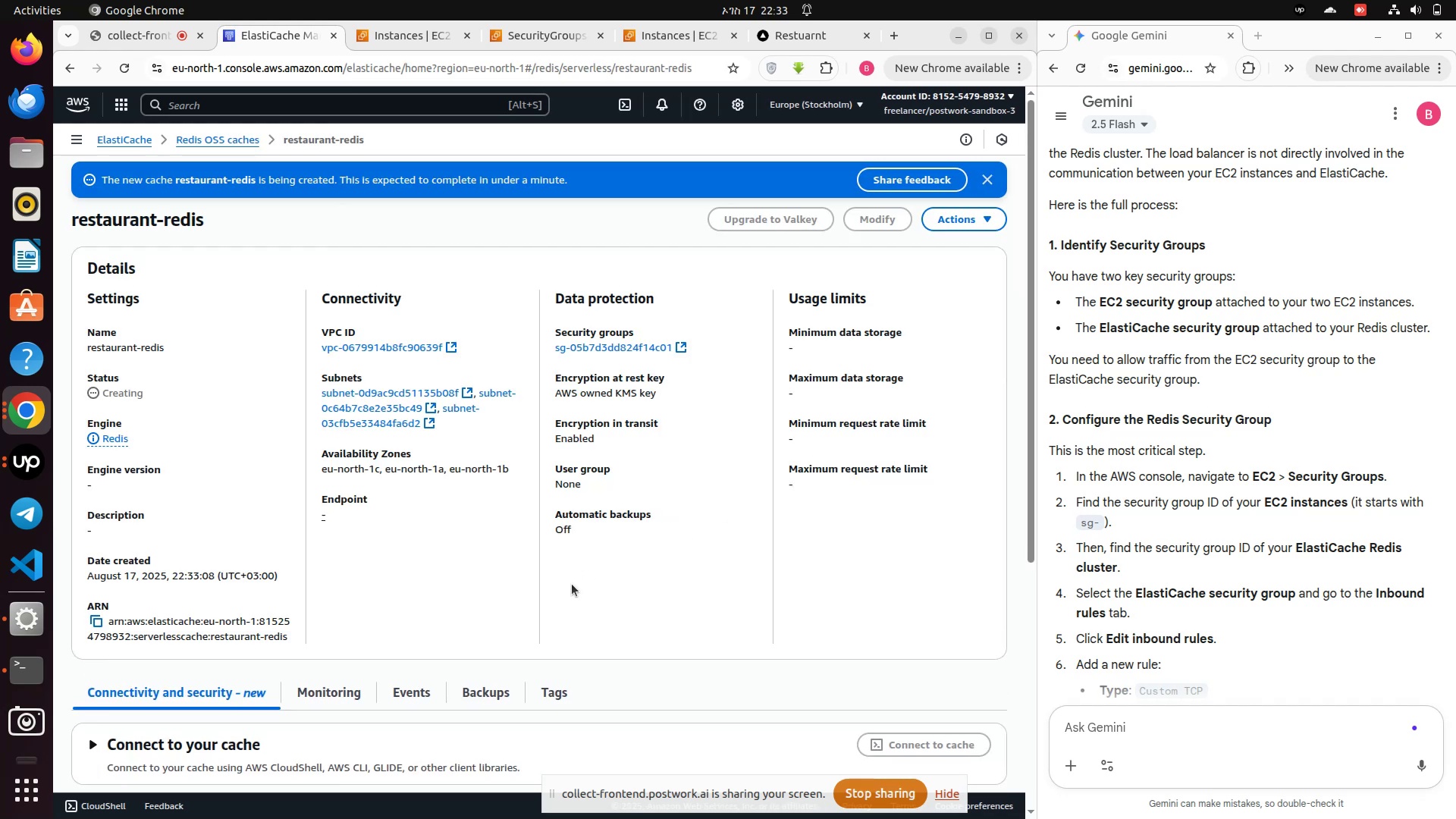 
scroll: coordinate [422, 584], scroll_direction: down, amount: 6.0
 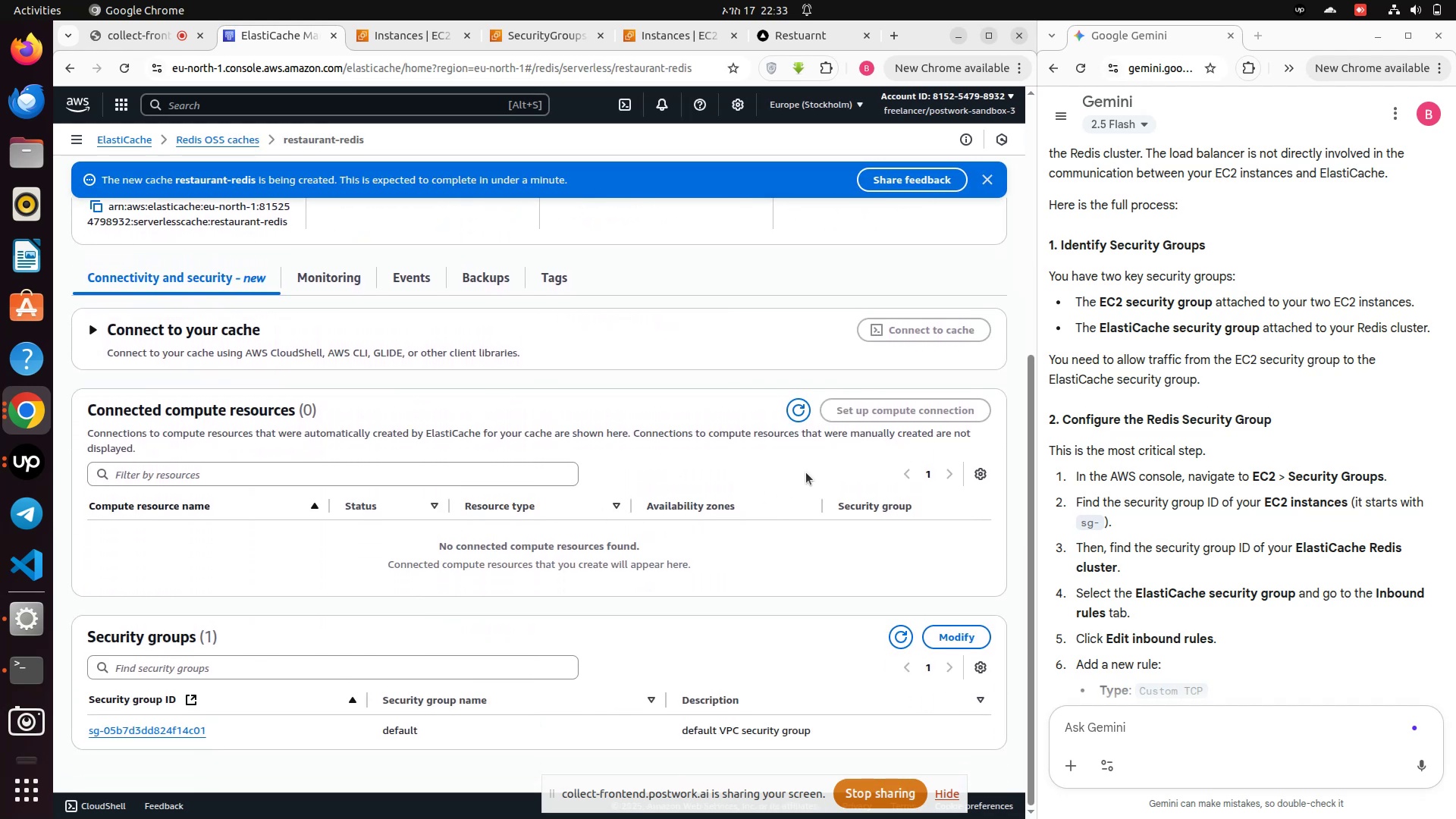 
mouse_move([878, 412])
 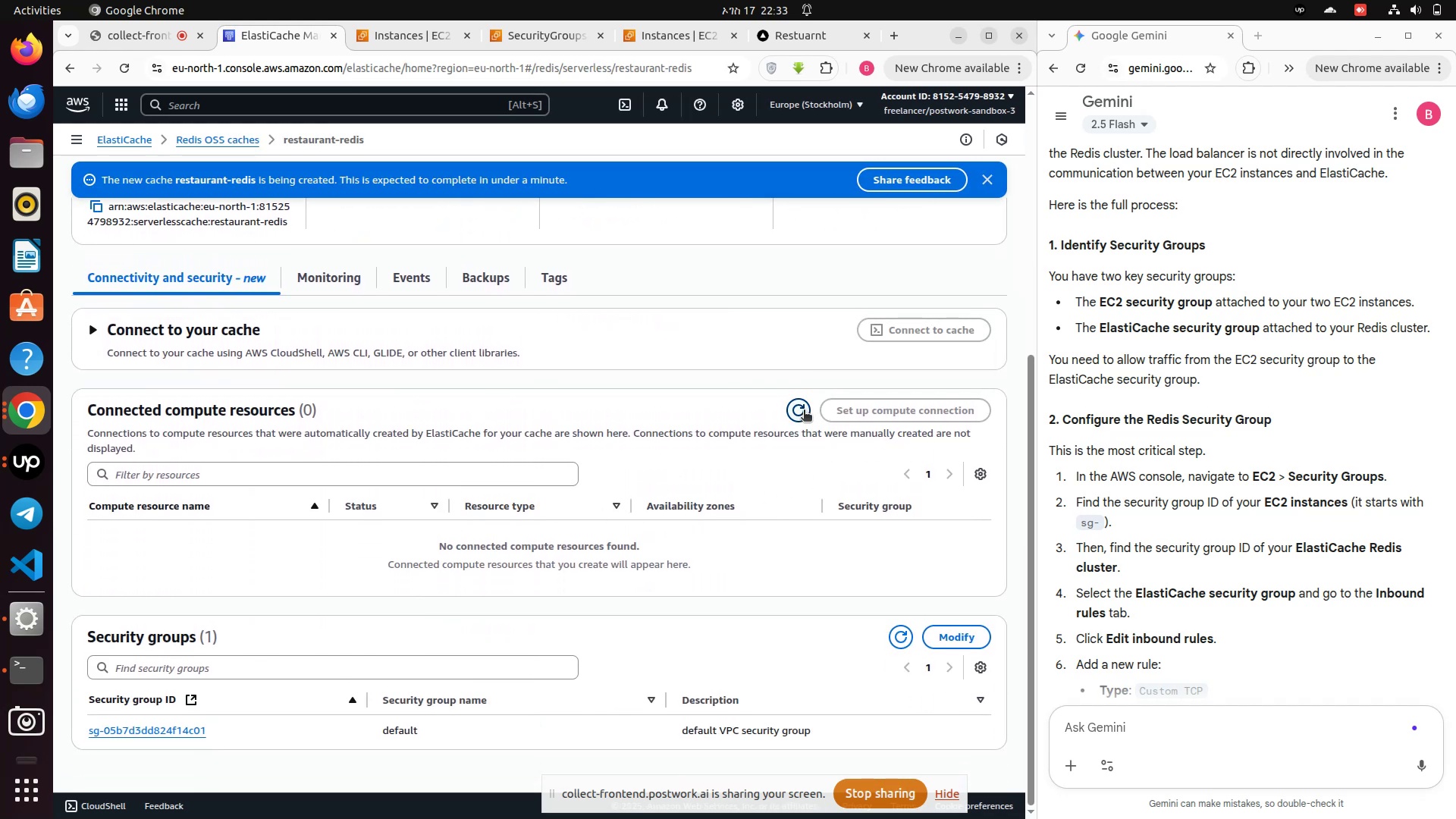 
left_click([804, 411])
 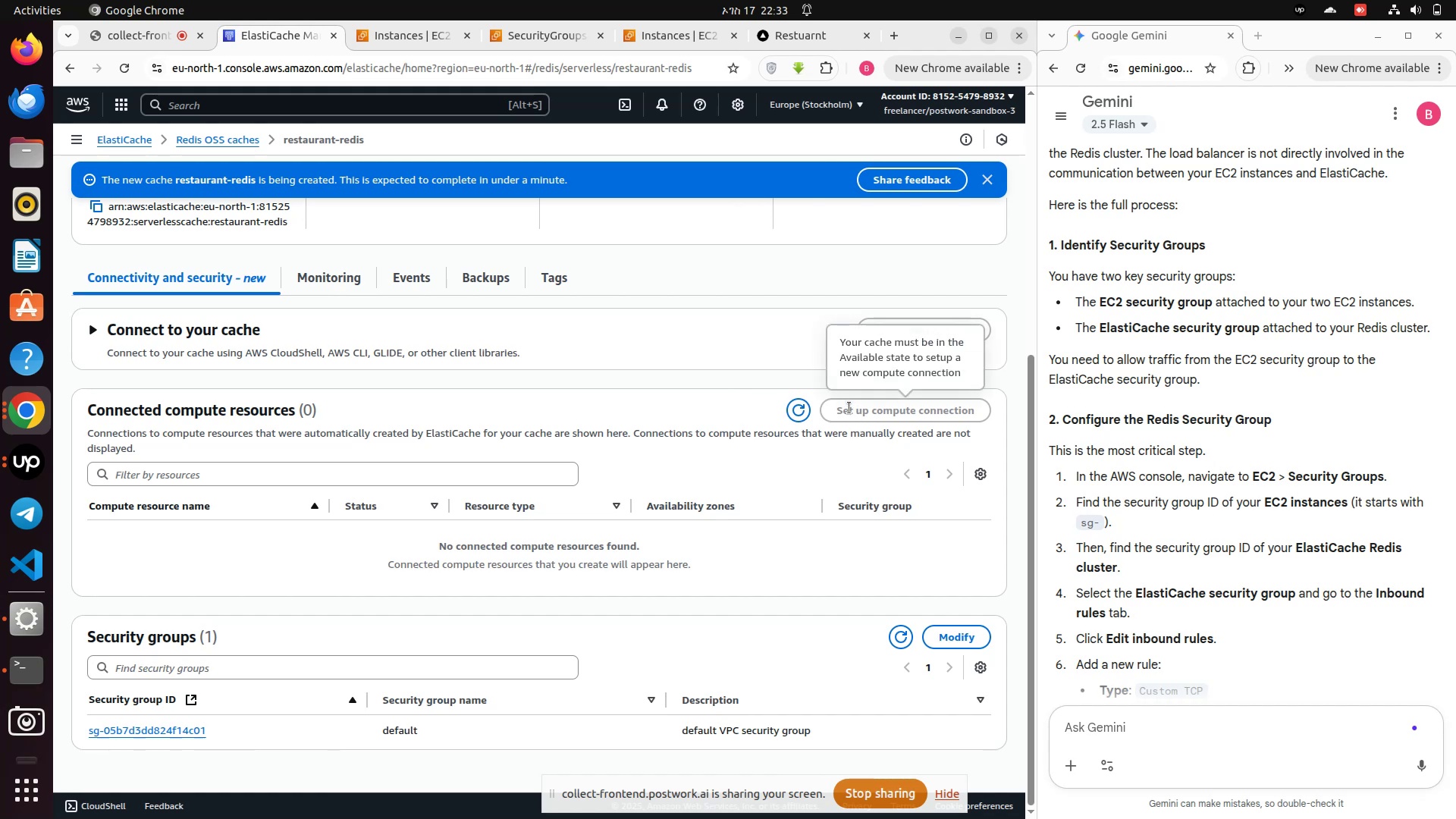 
left_click([849, 407])
 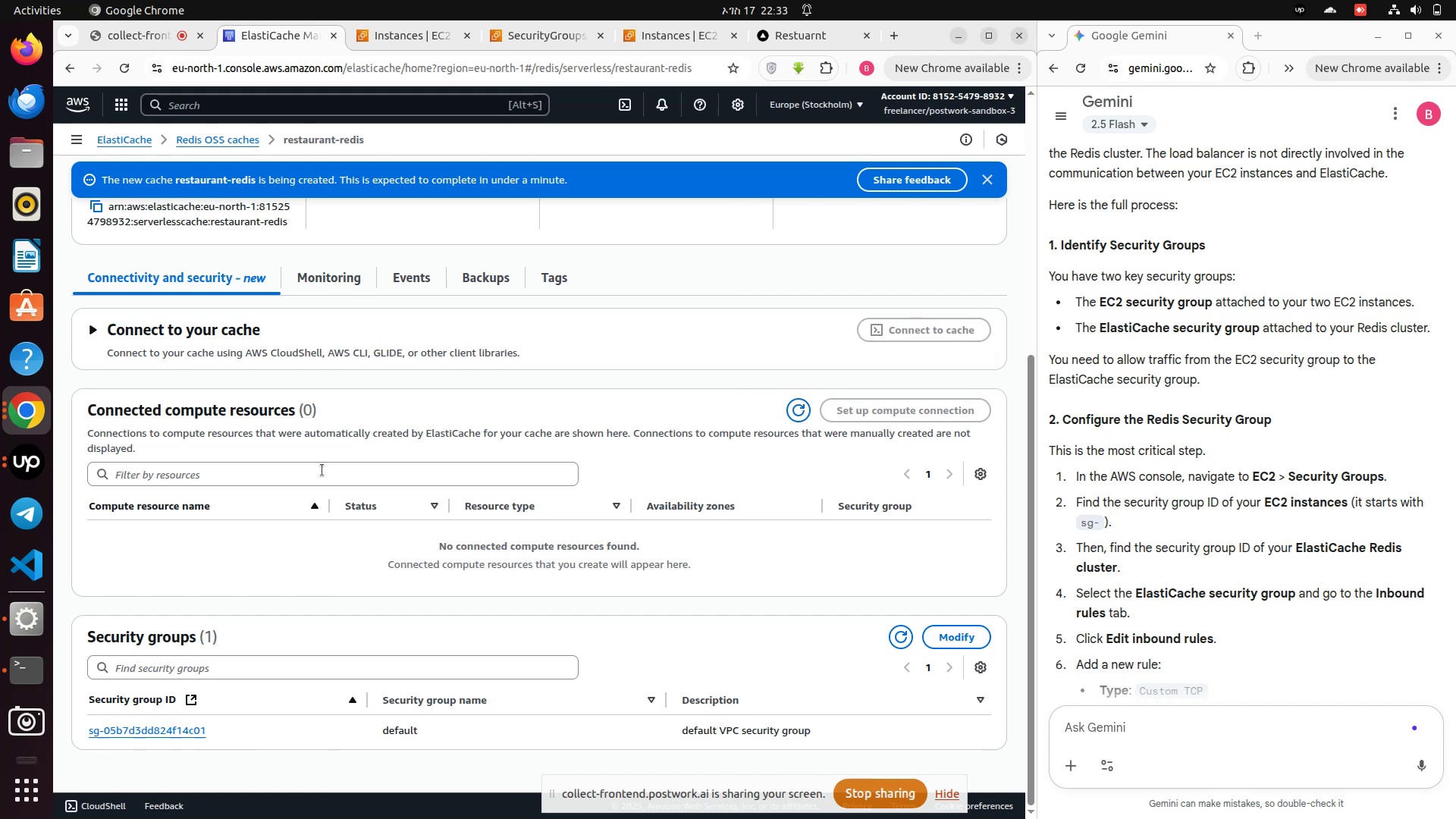 
left_click([322, 470])
 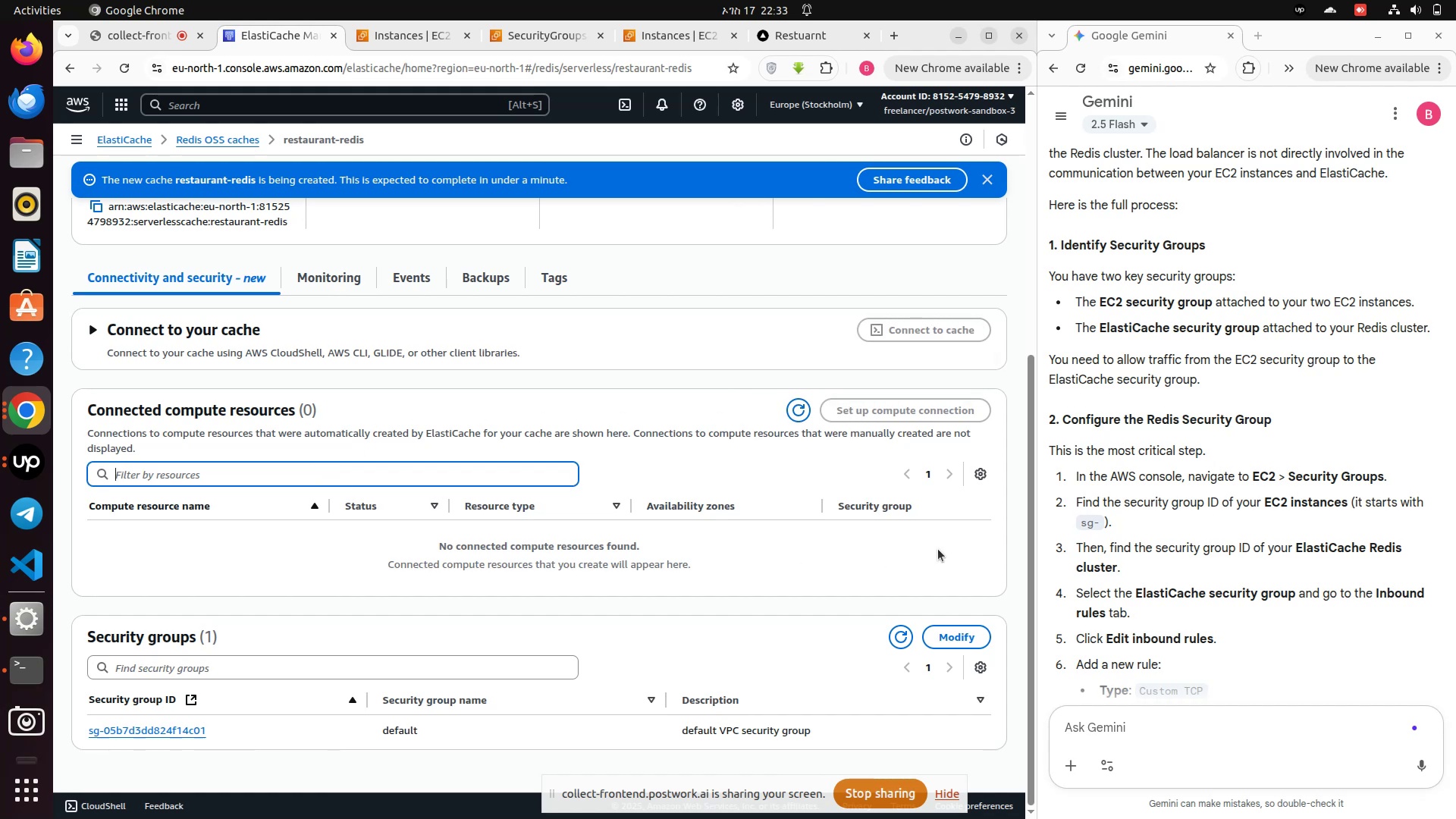 
scroll: coordinate [938, 549], scroll_direction: down, amount: 3.0
 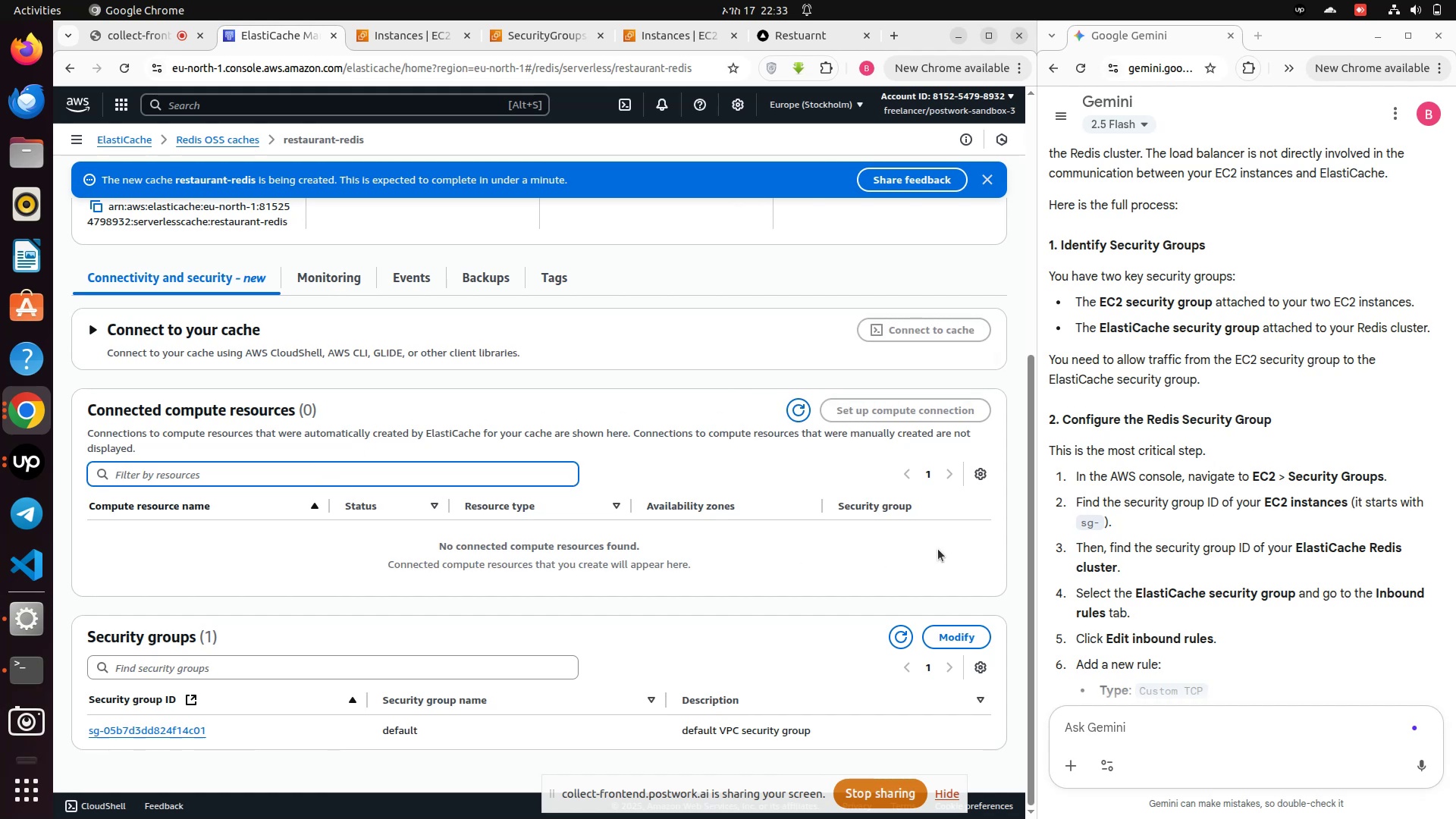 
scroll: coordinate [755, 525], scroll_direction: up, amount: 2.0
 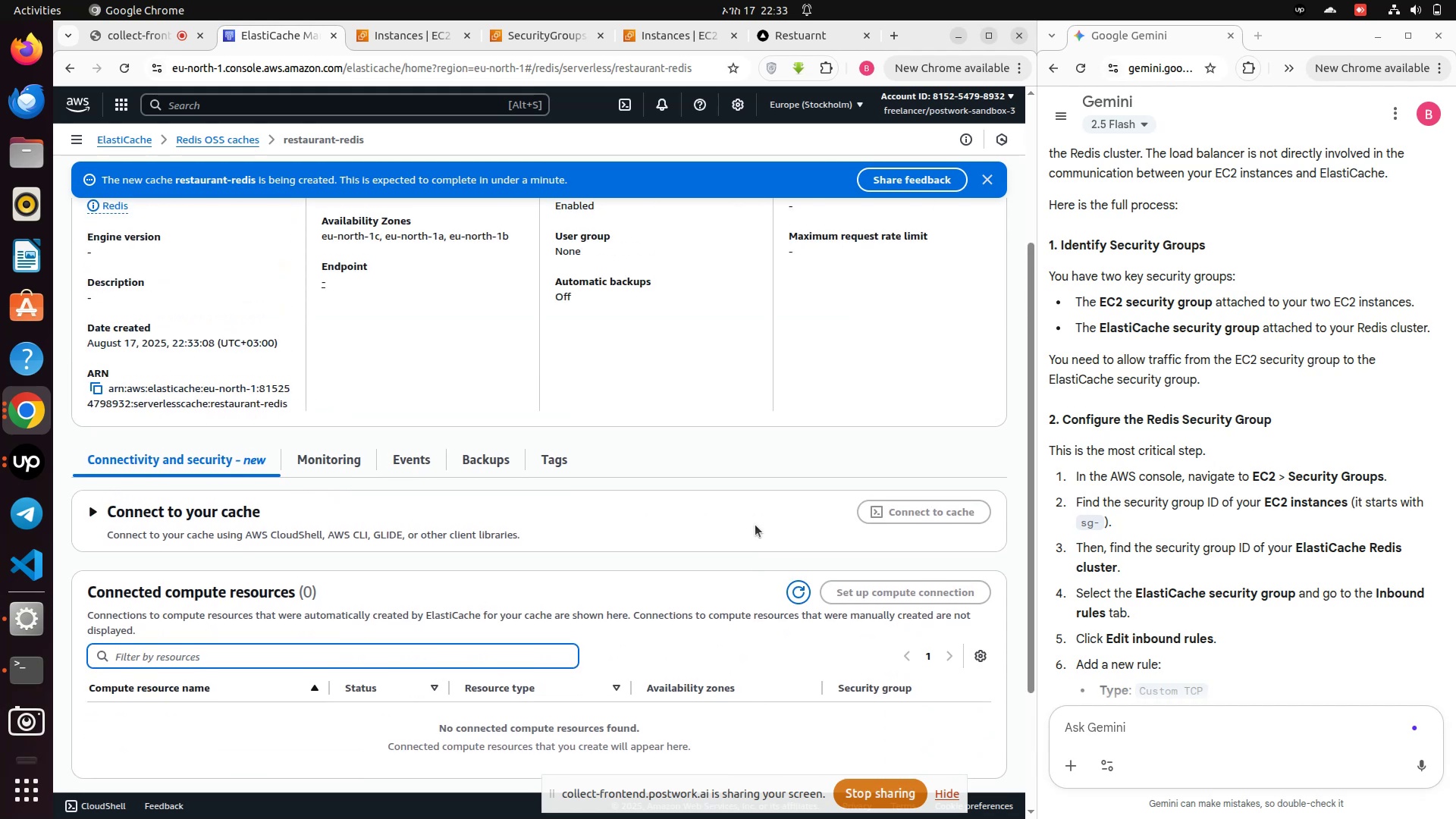 
scroll: coordinate [755, 525], scroll_direction: down, amount: 2.0
 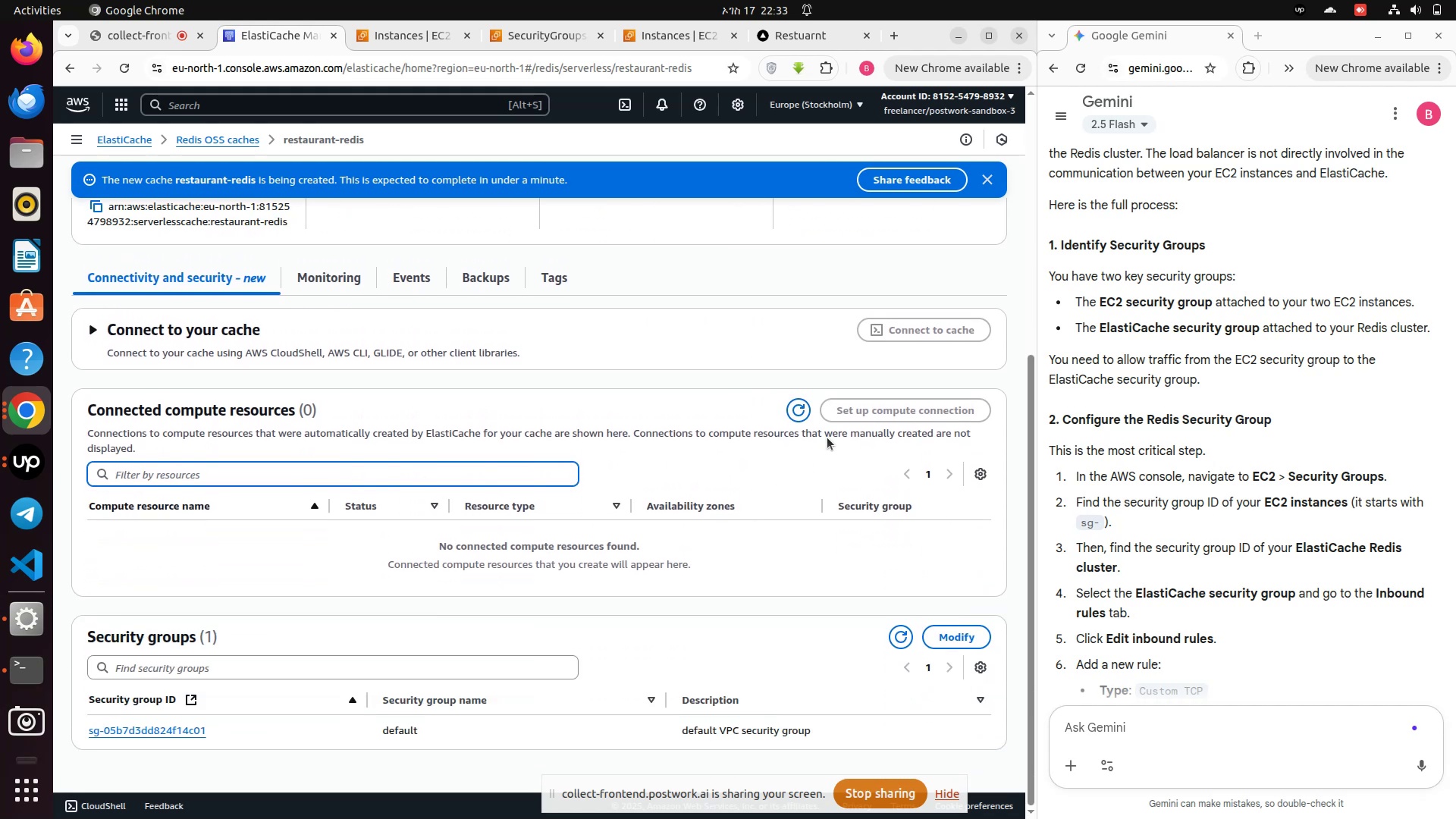 
scroll: coordinate [831, 430], scroll_direction: up, amount: 9.0
 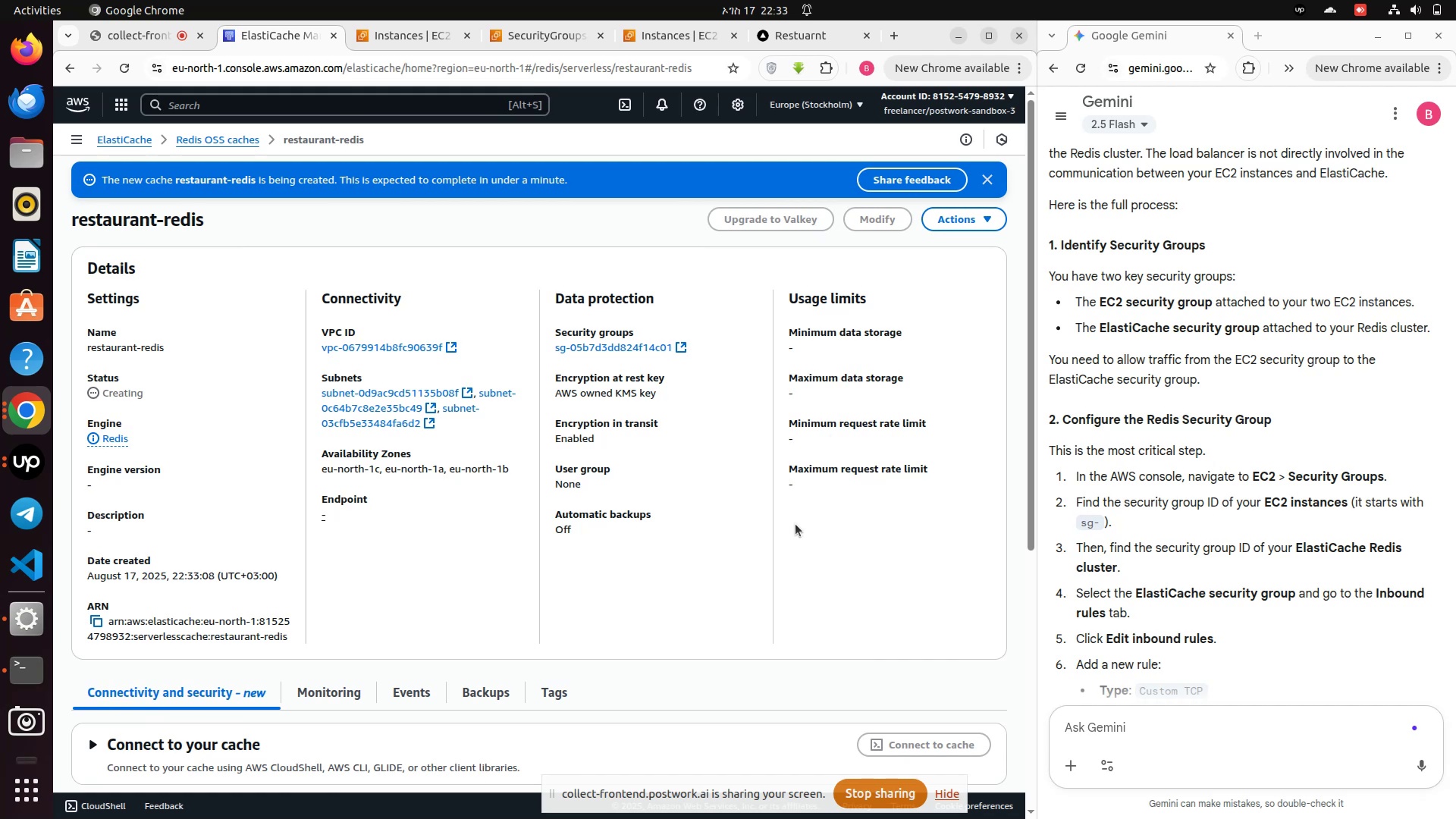 
wait(9.23)
 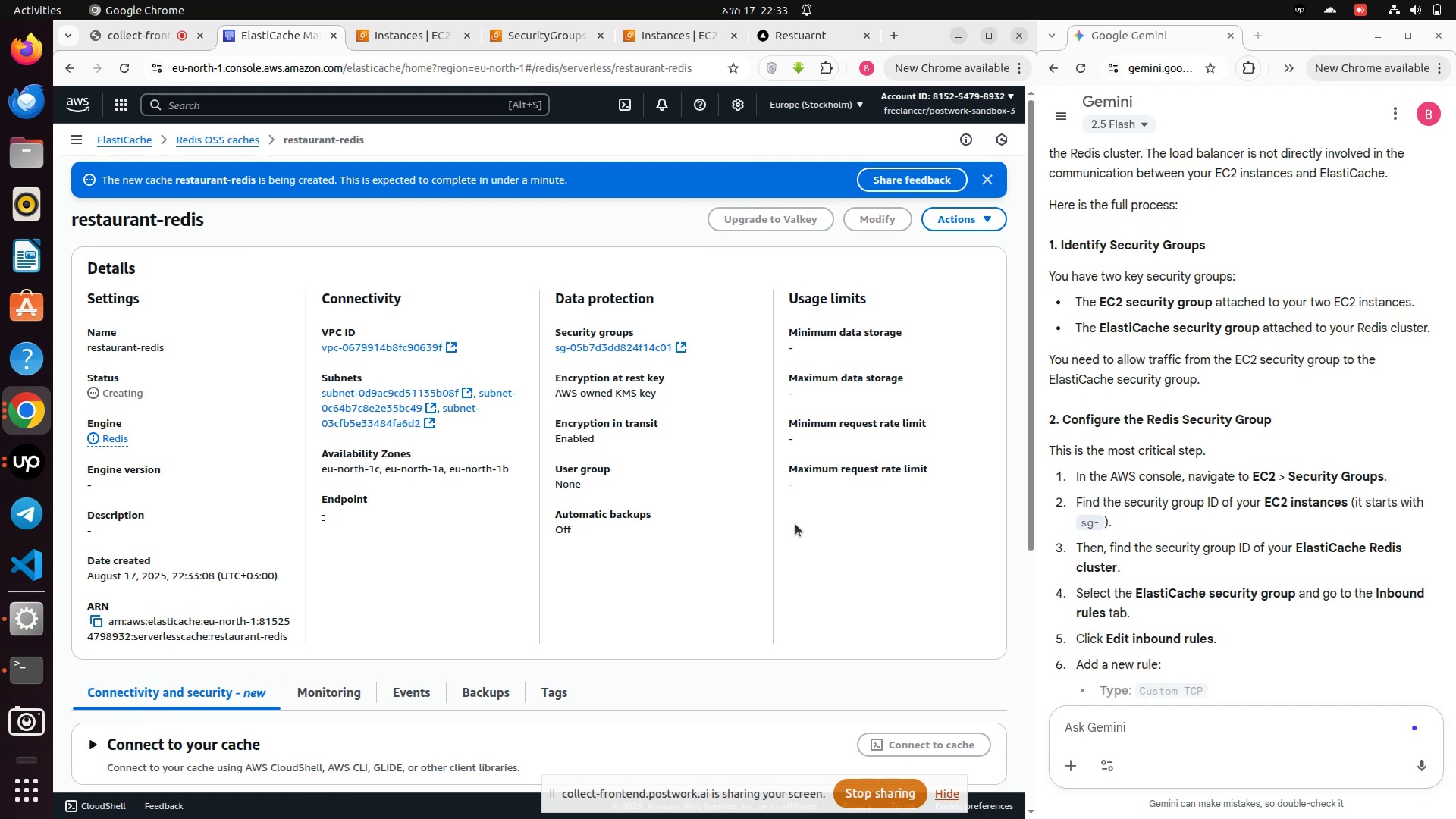 
left_click([31, 470])
 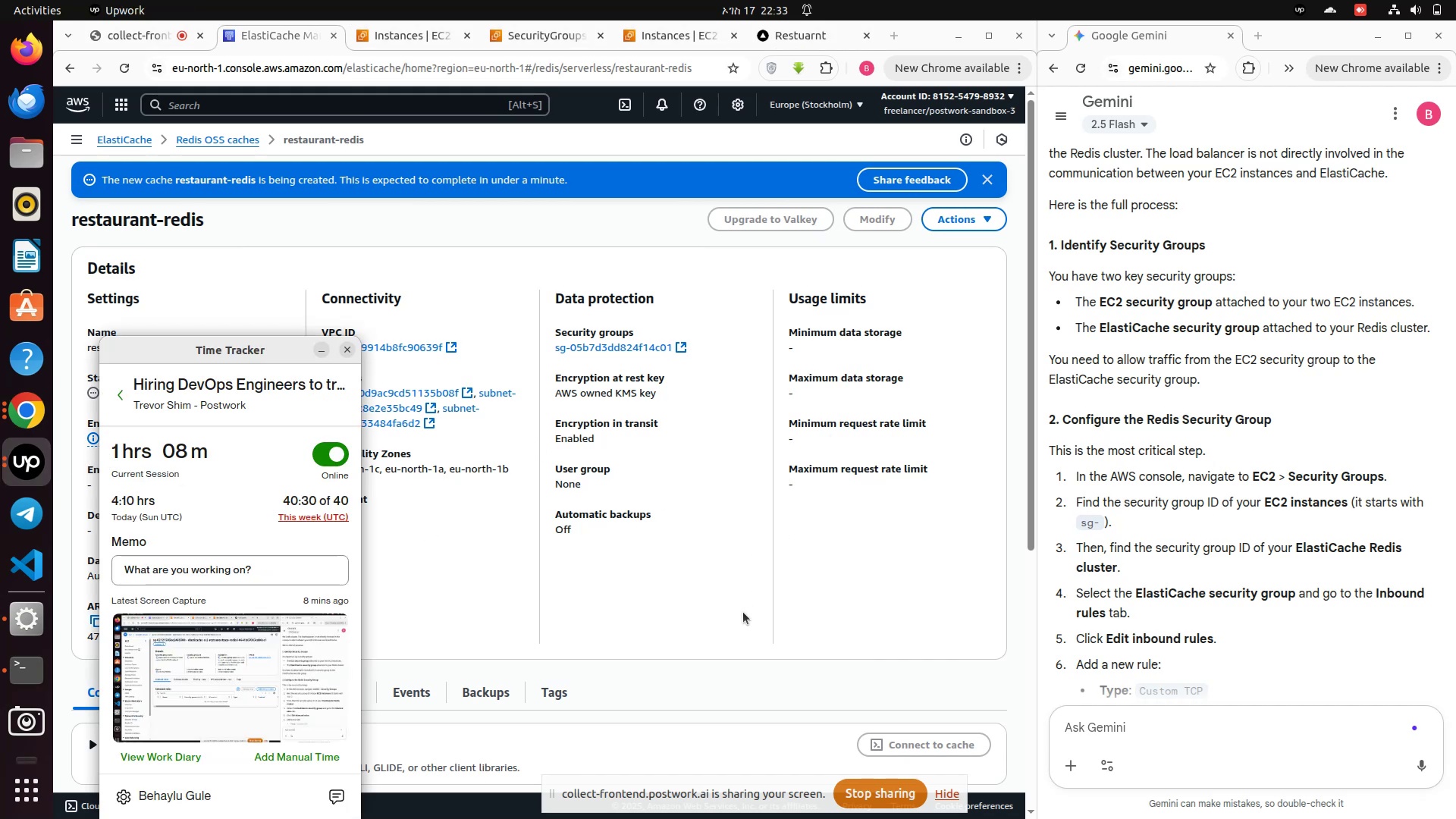 
left_click([743, 612])
 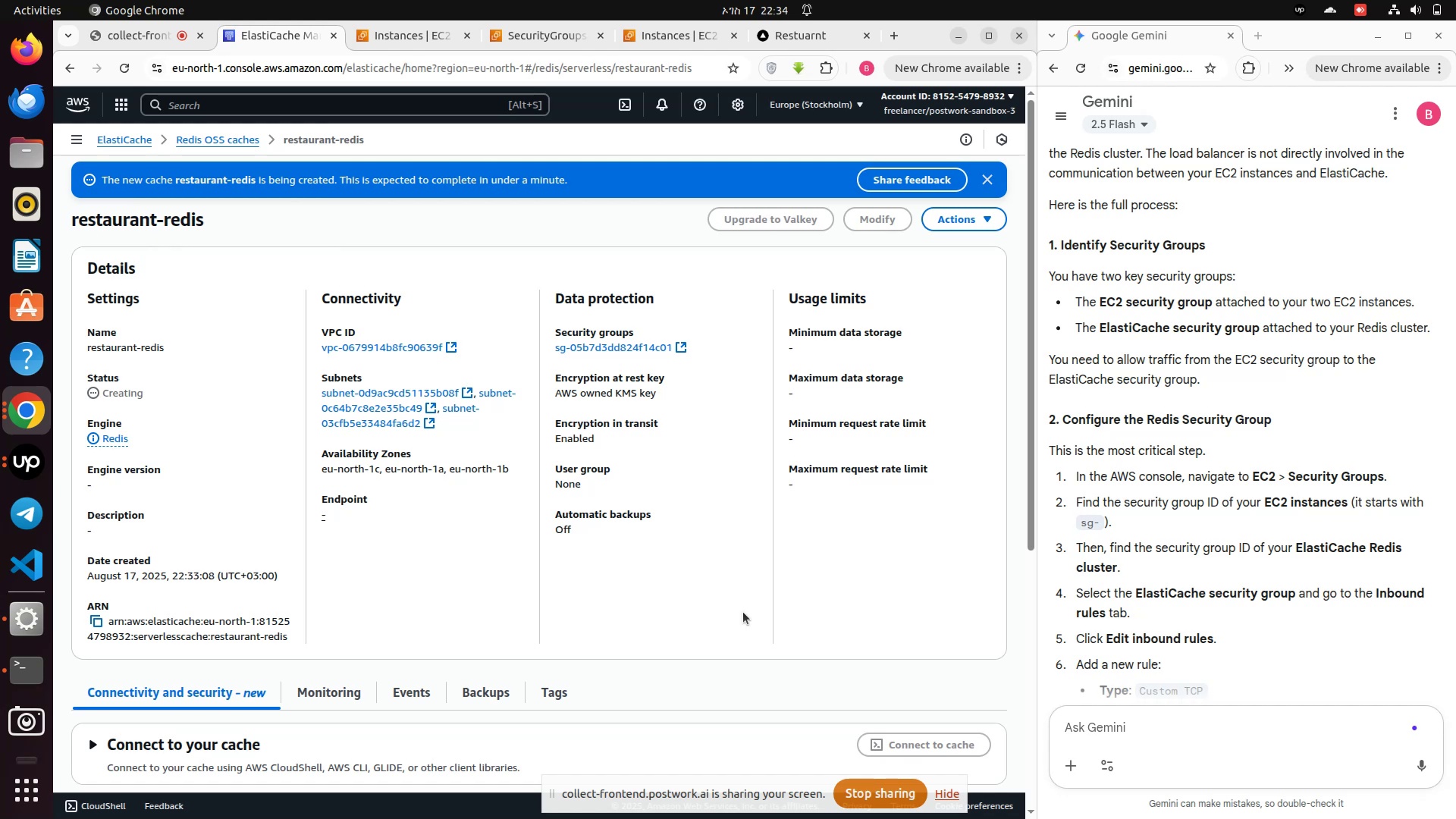 
wait(33.71)
 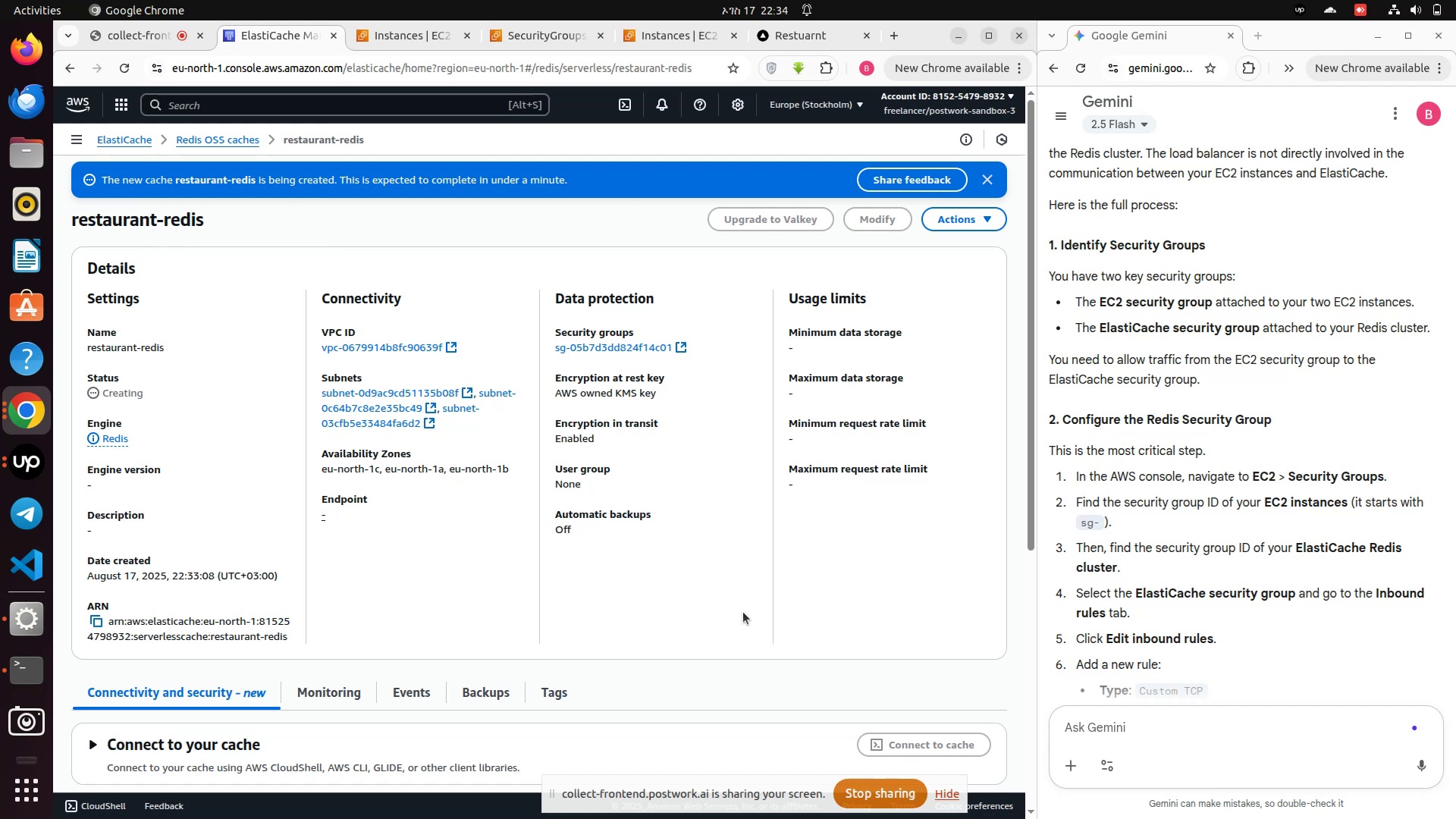 
scroll: coordinate [325, 535], scroll_direction: down, amount: 5.0
 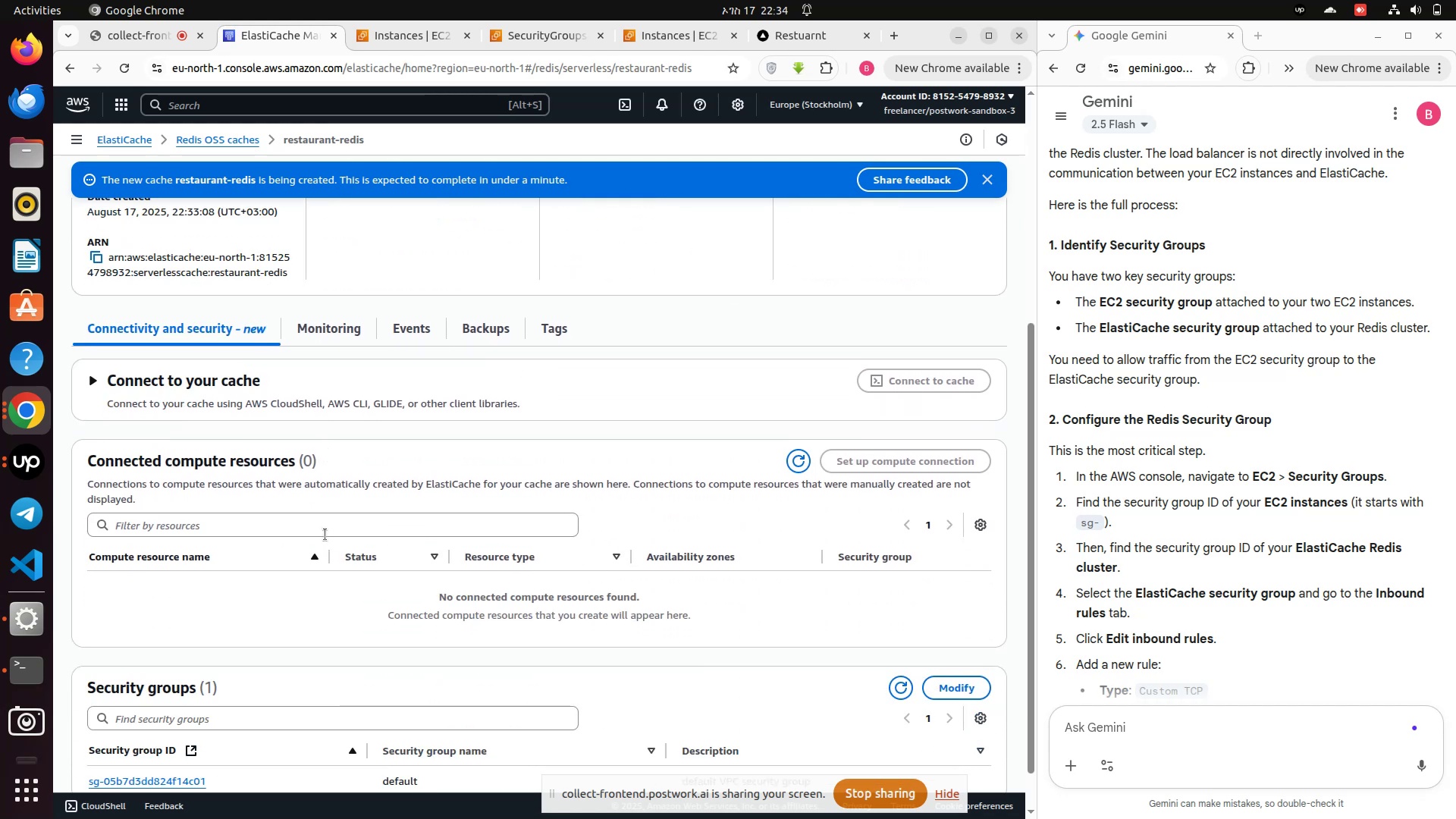 